 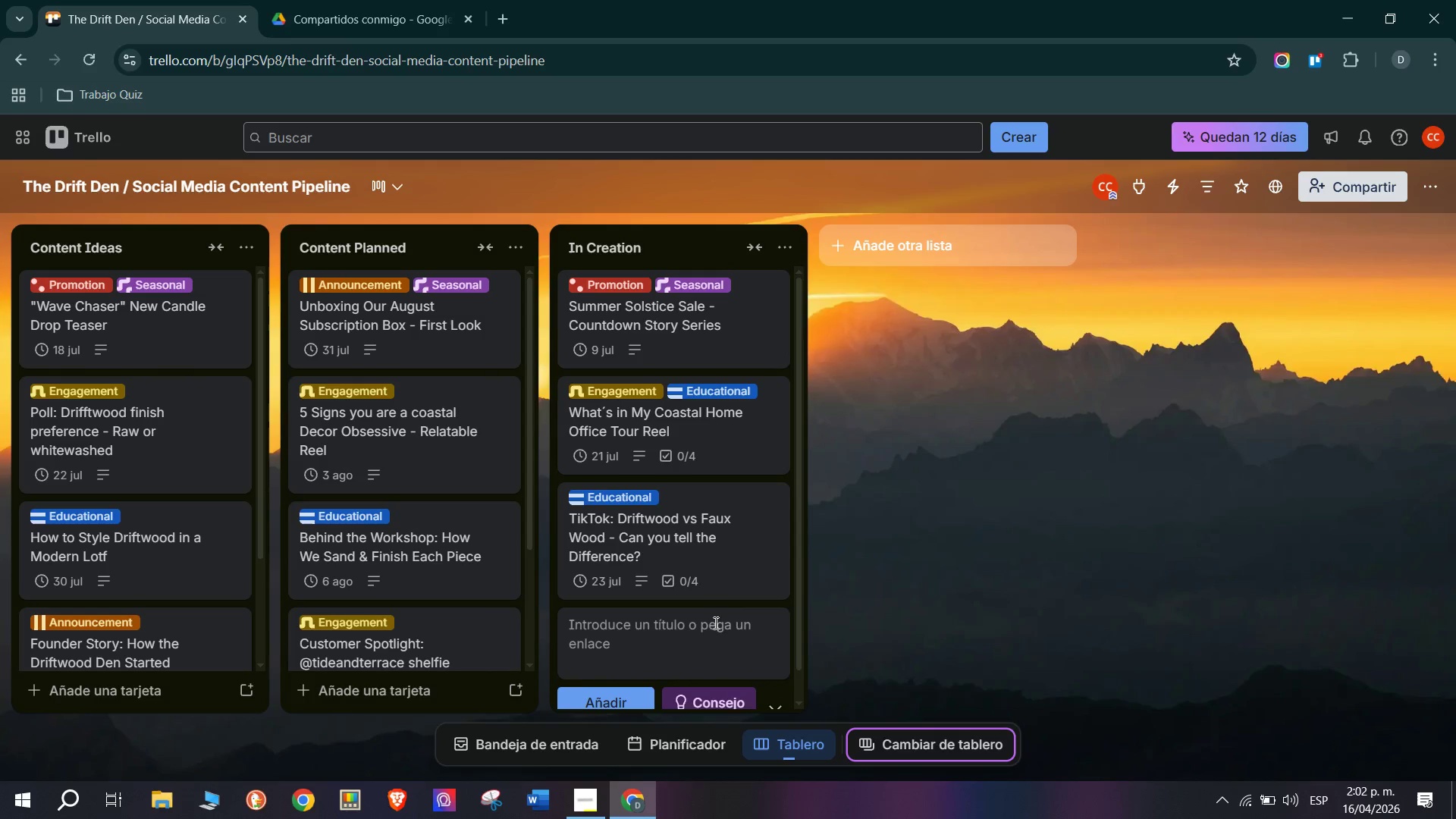 
hold_key(key=ShiftRight, duration=0.42)
 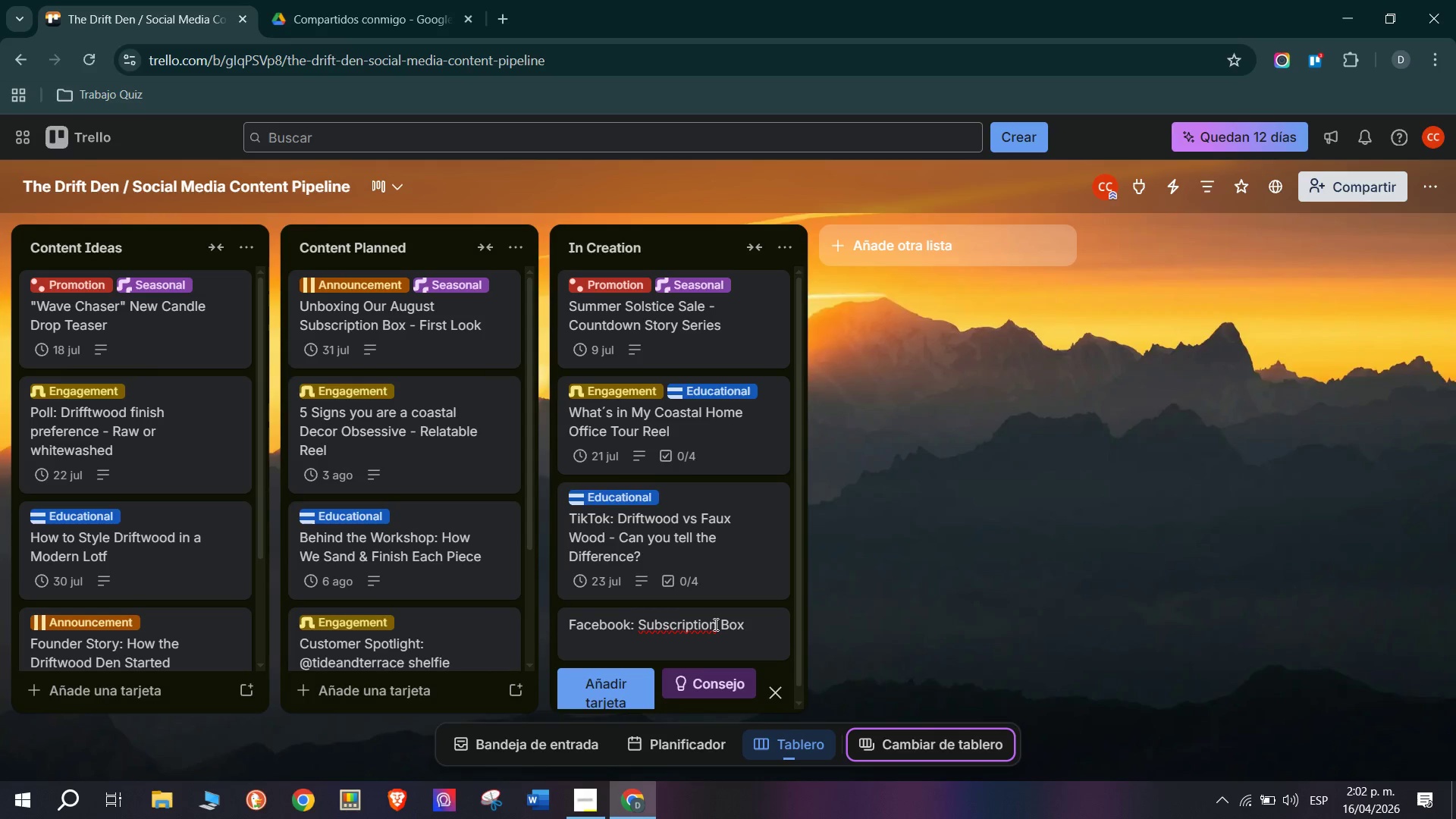 
wait(20.12)
 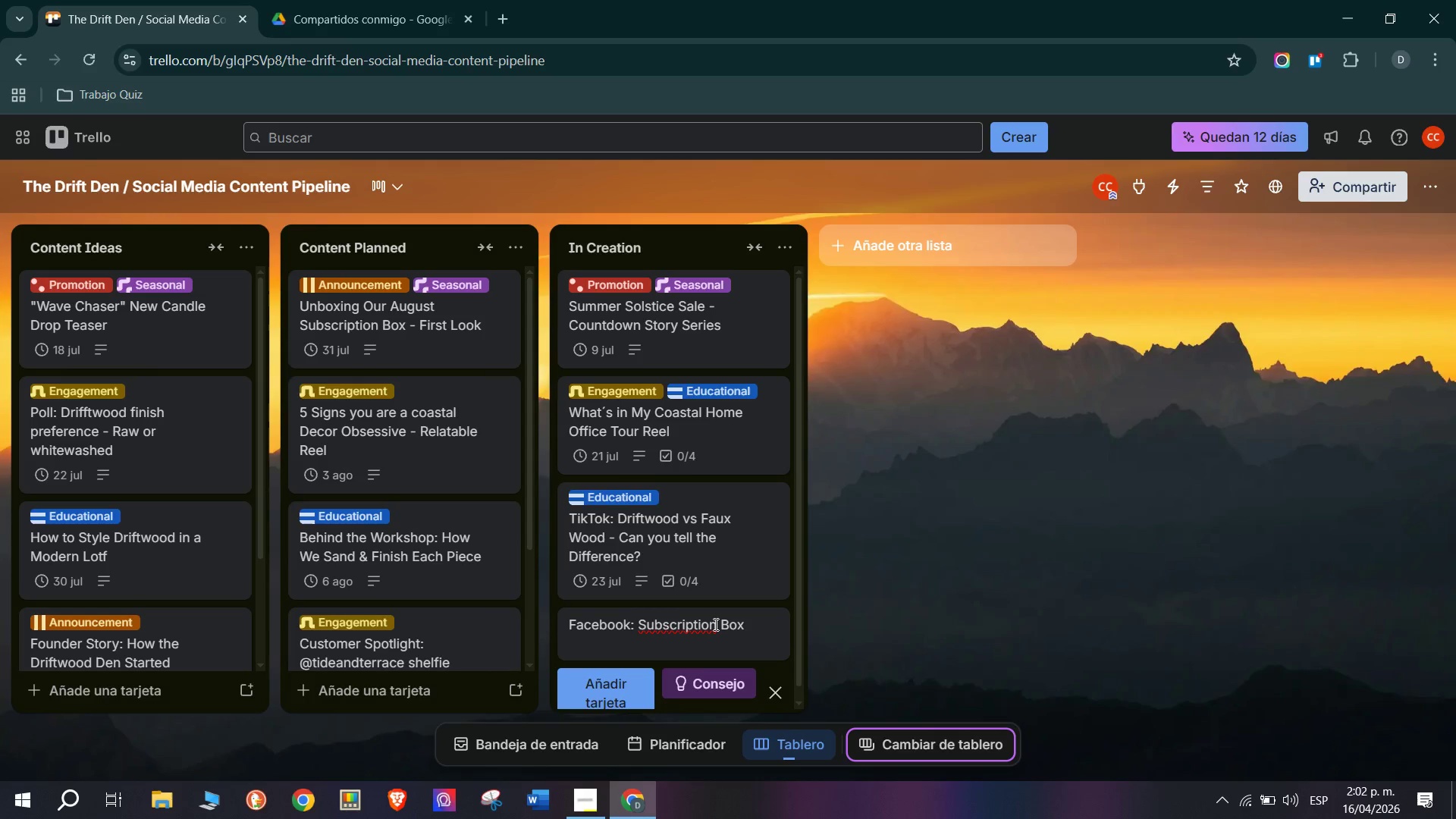 
type( @Before ^ After@ Room Tr)
 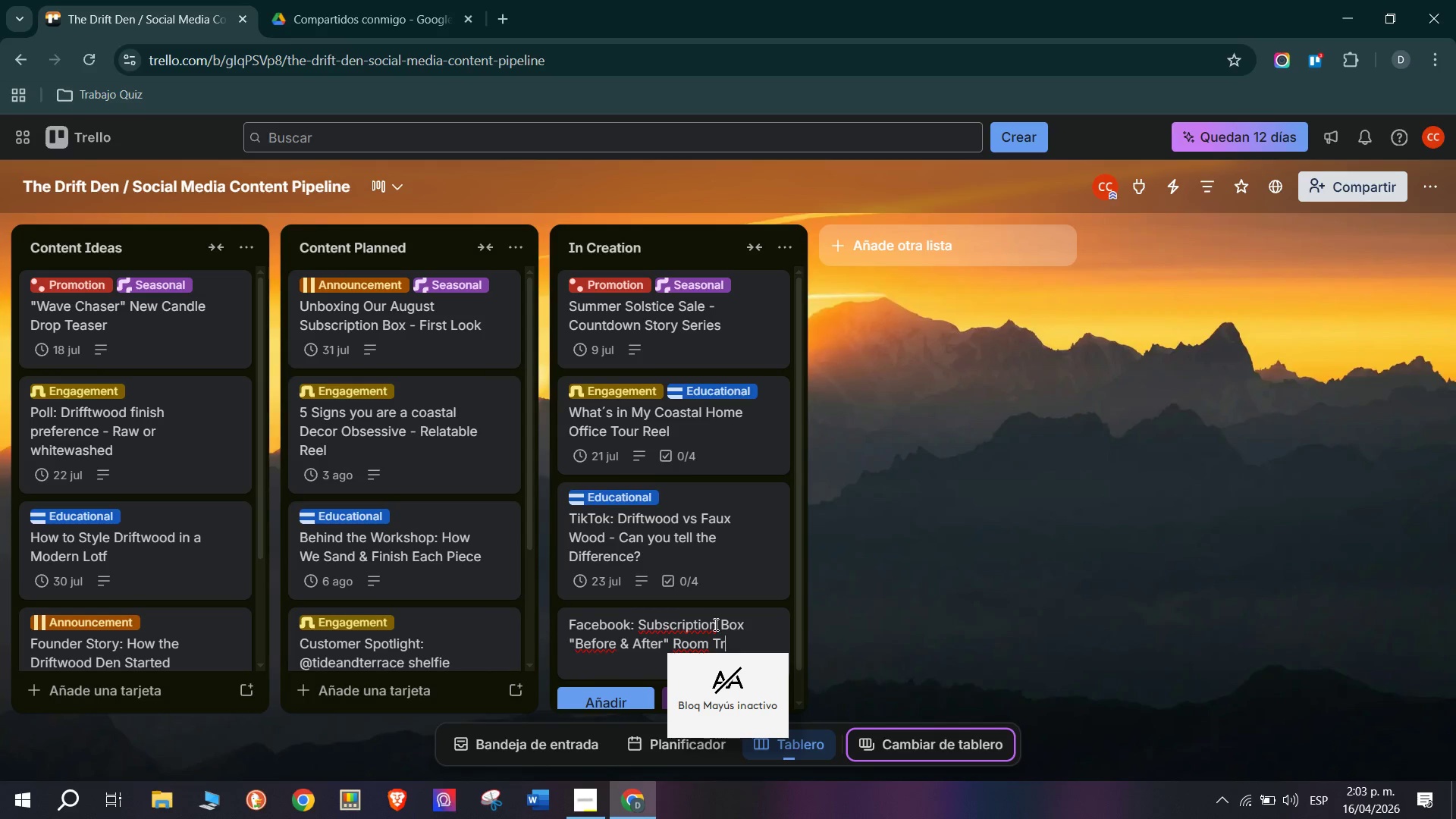 
wait(8.12)
 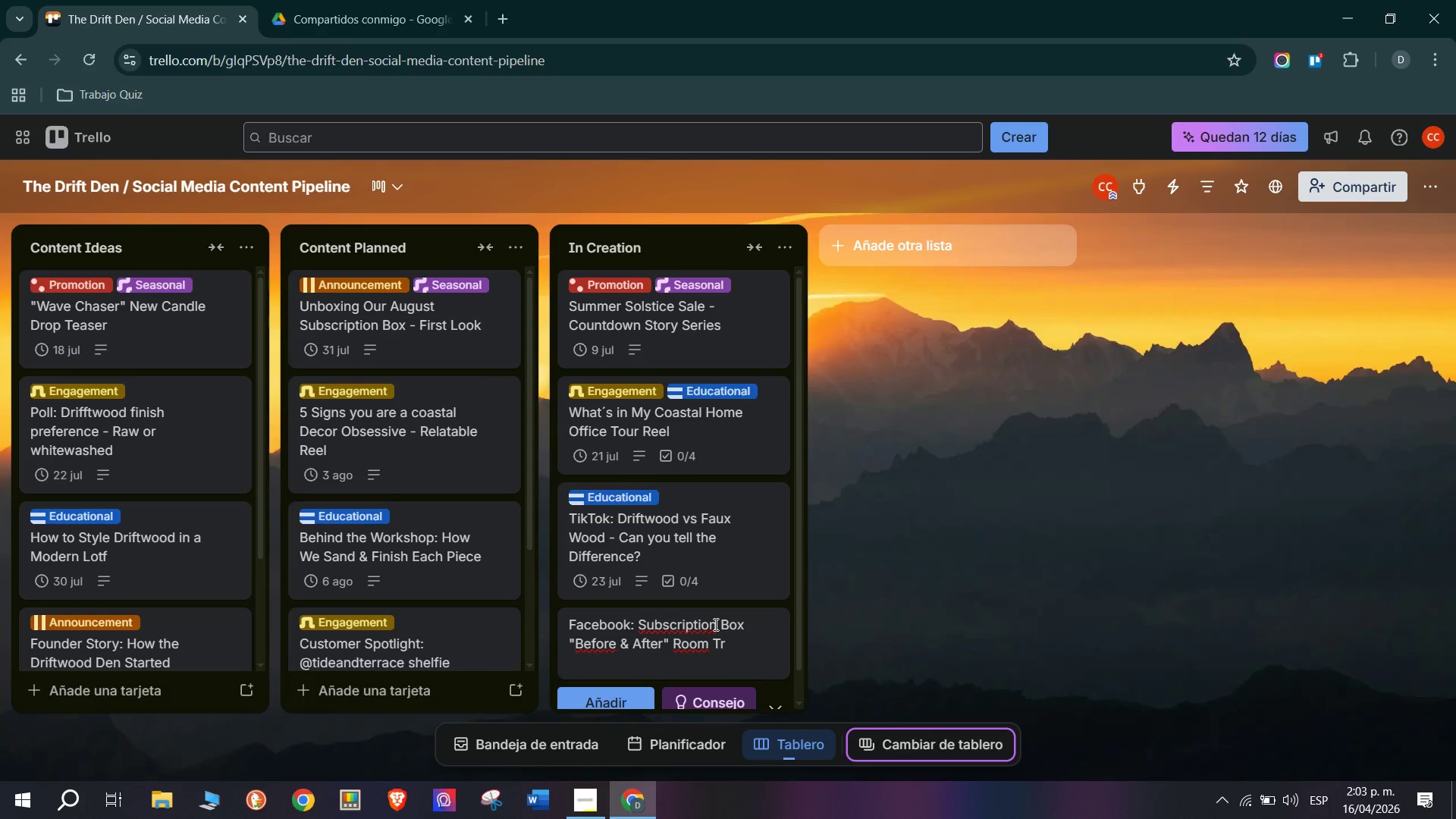 
type(ansma)
 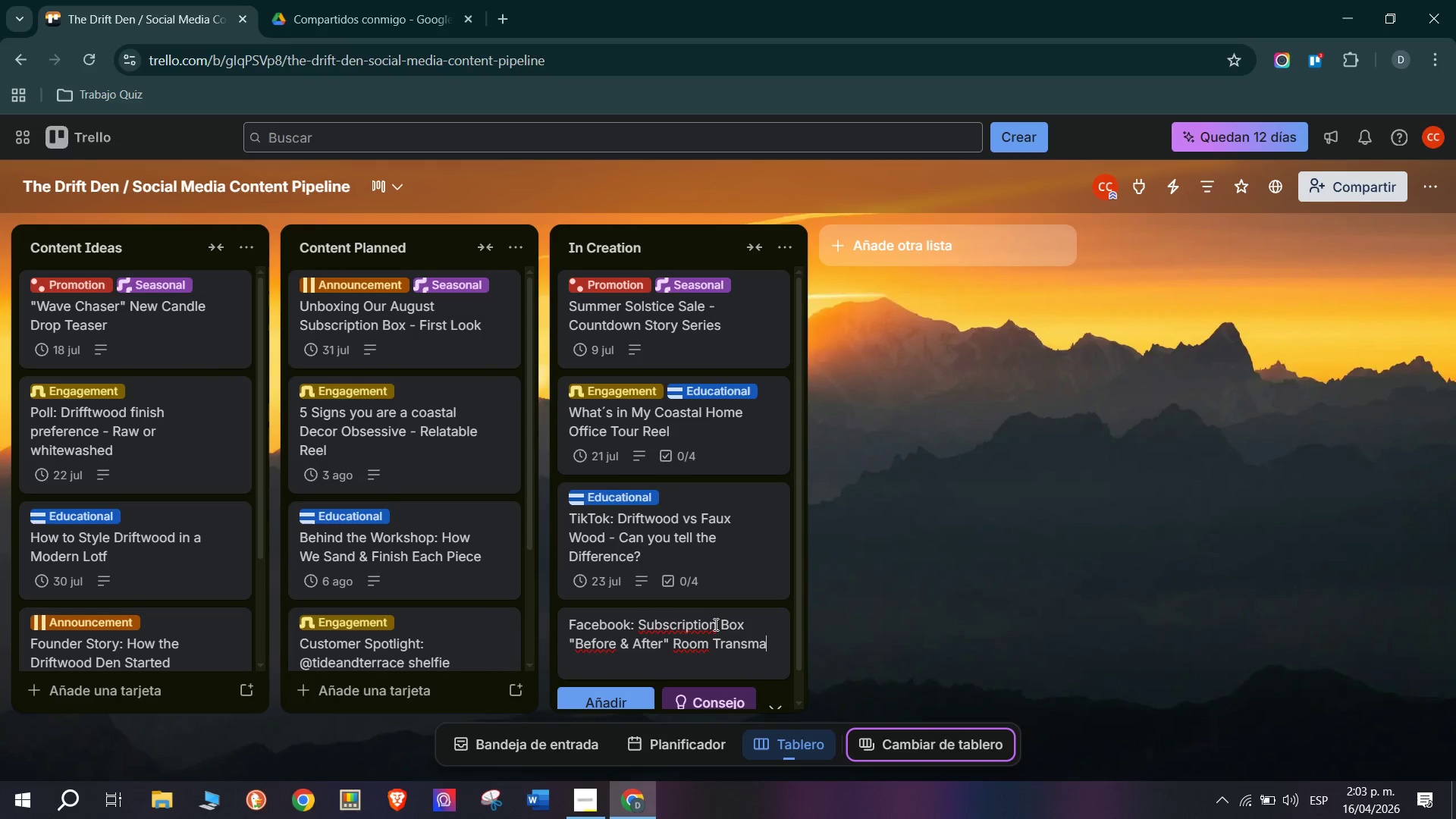 
type(r)
key(Backspace)
type(tion)
 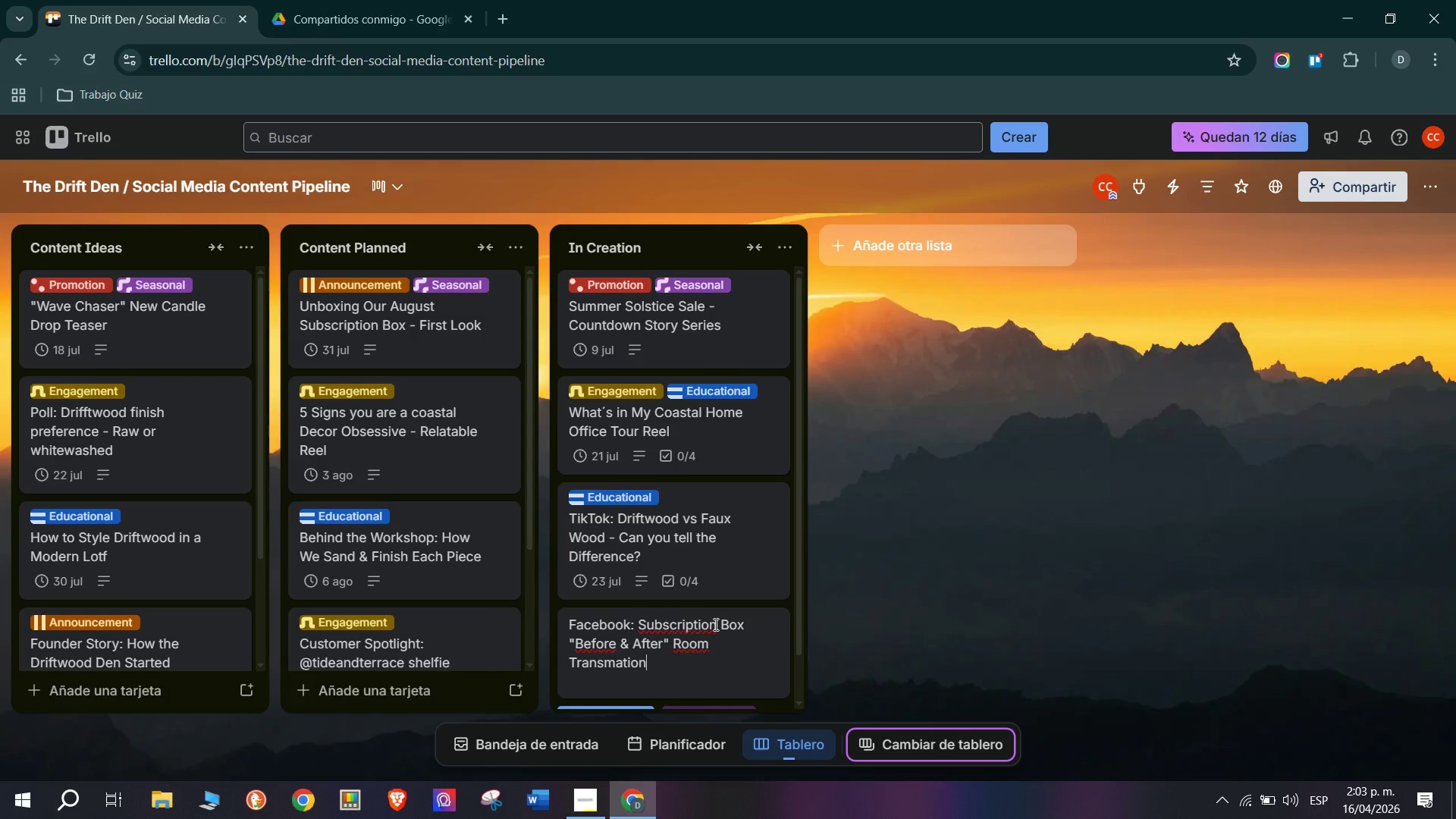 
key(Enter)
 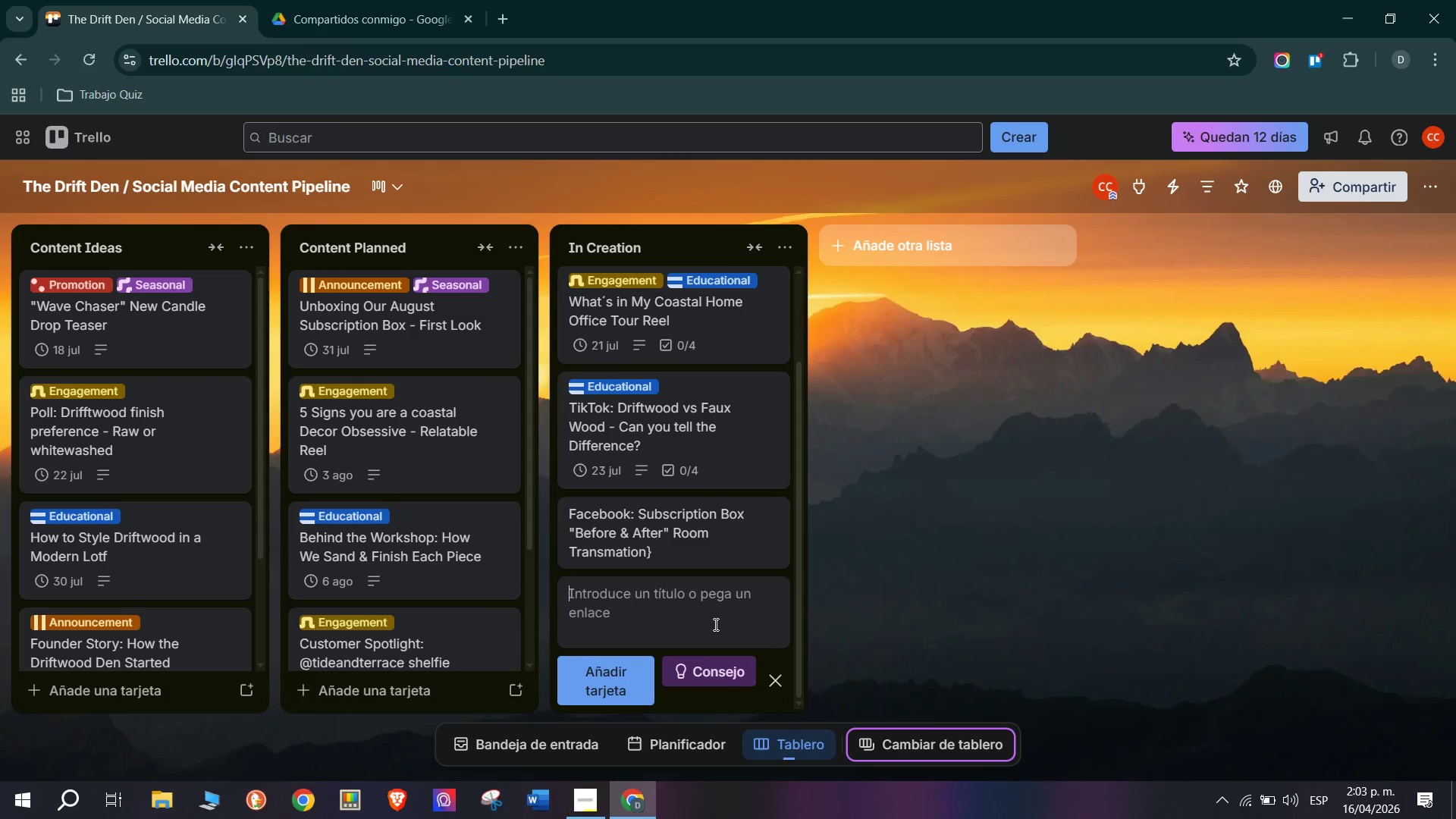 
key(Slash)
 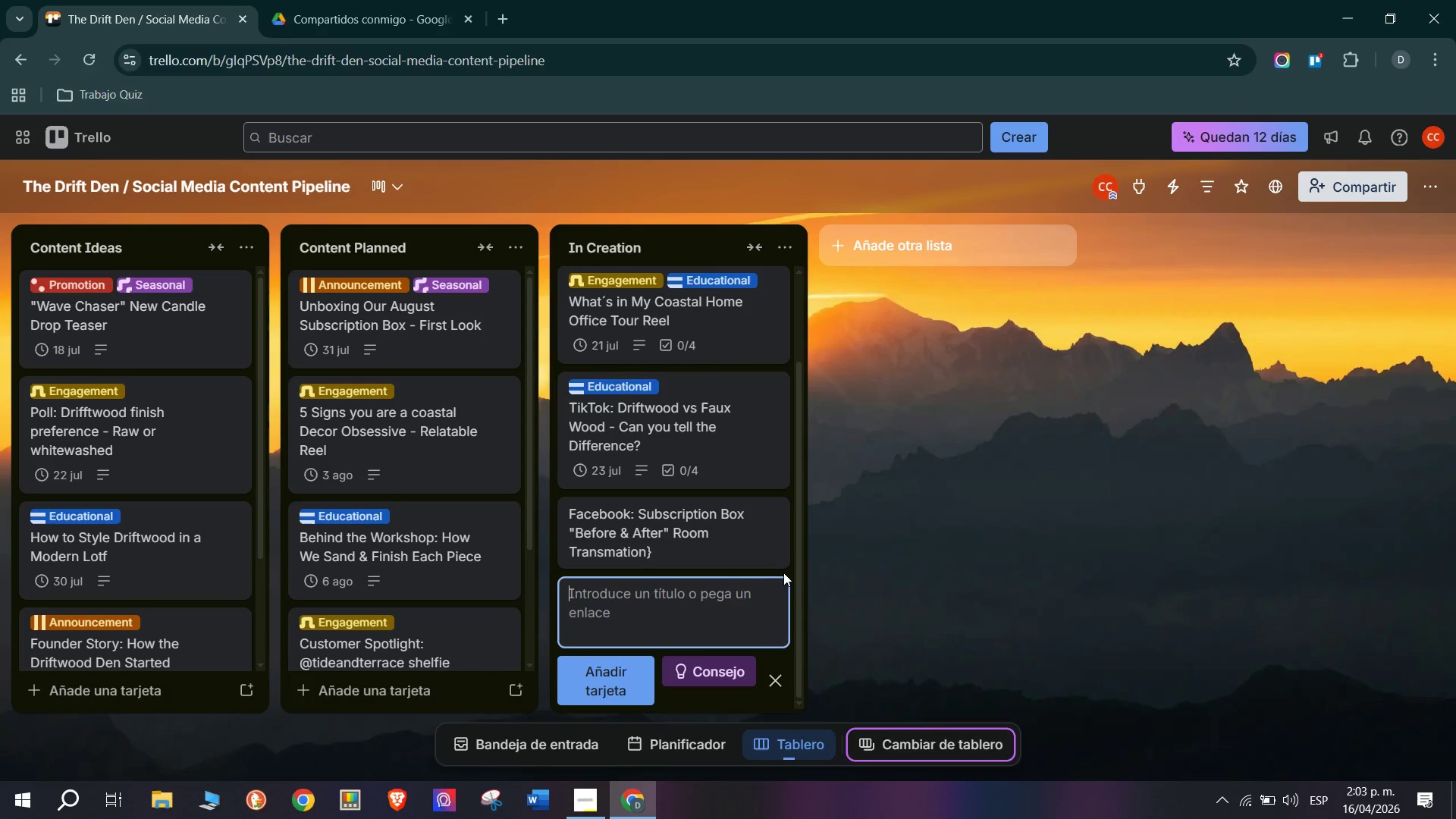 
left_click([695, 538])
 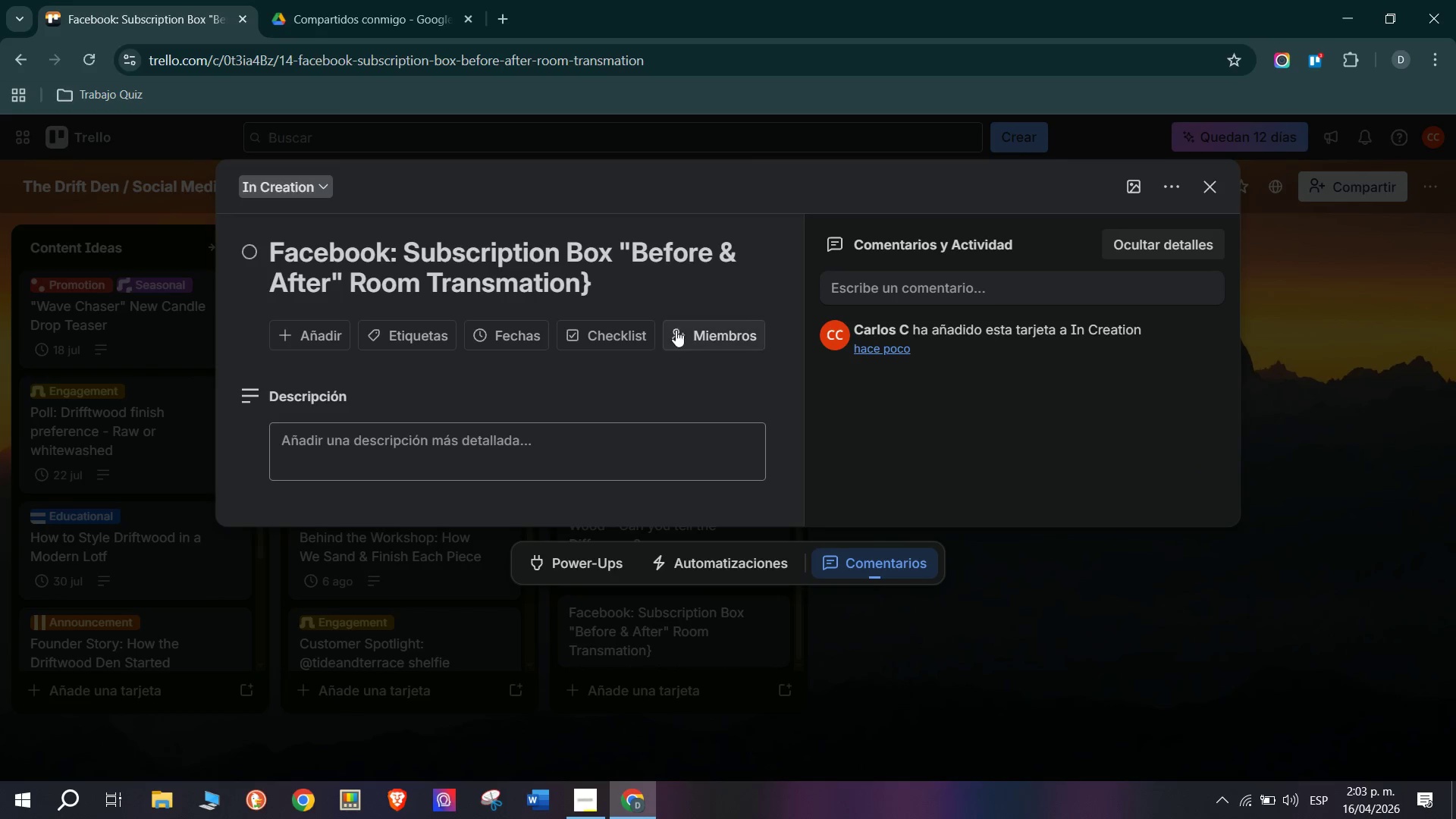 
left_click([679, 280])
 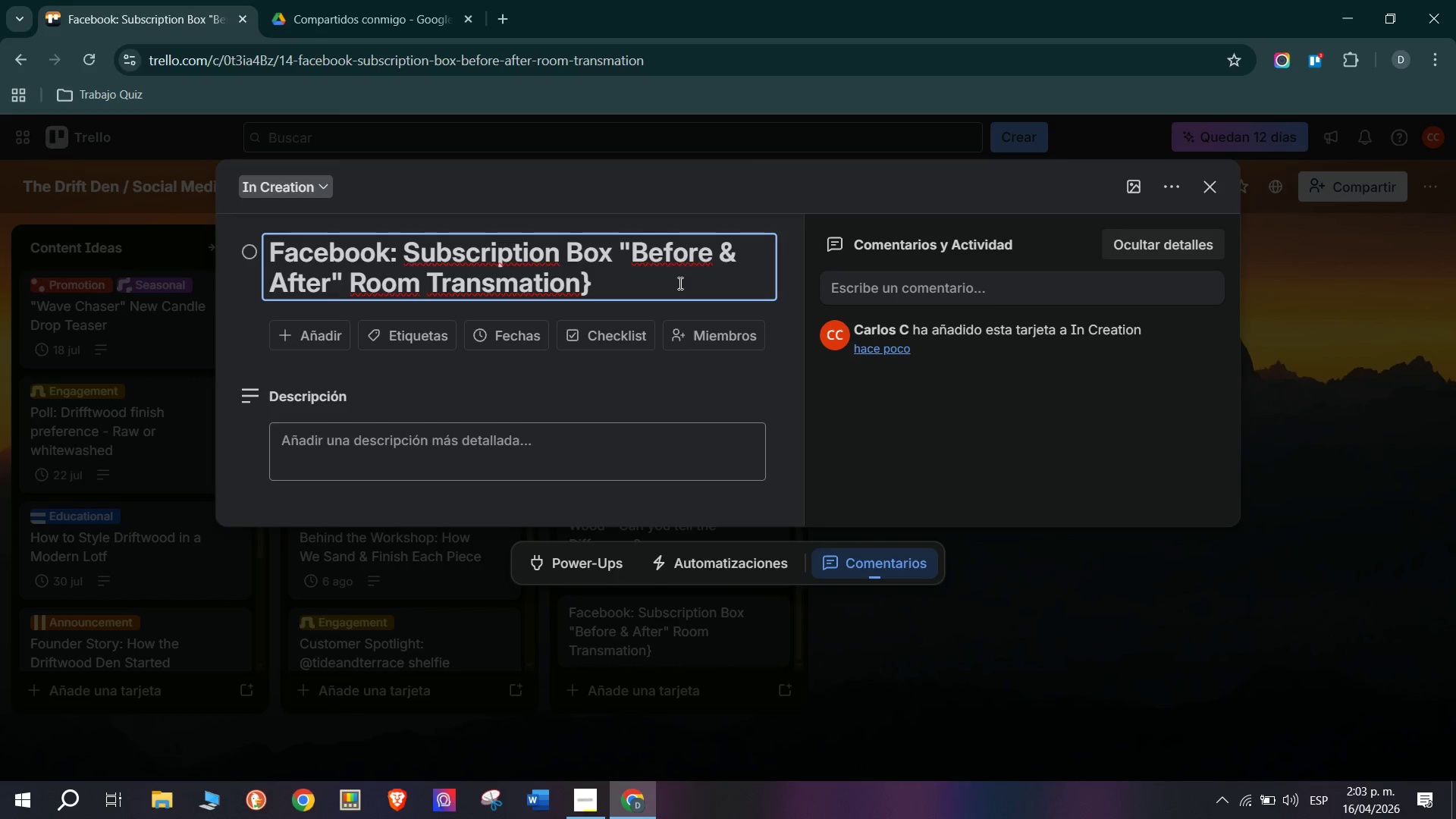 
key(Backspace)
 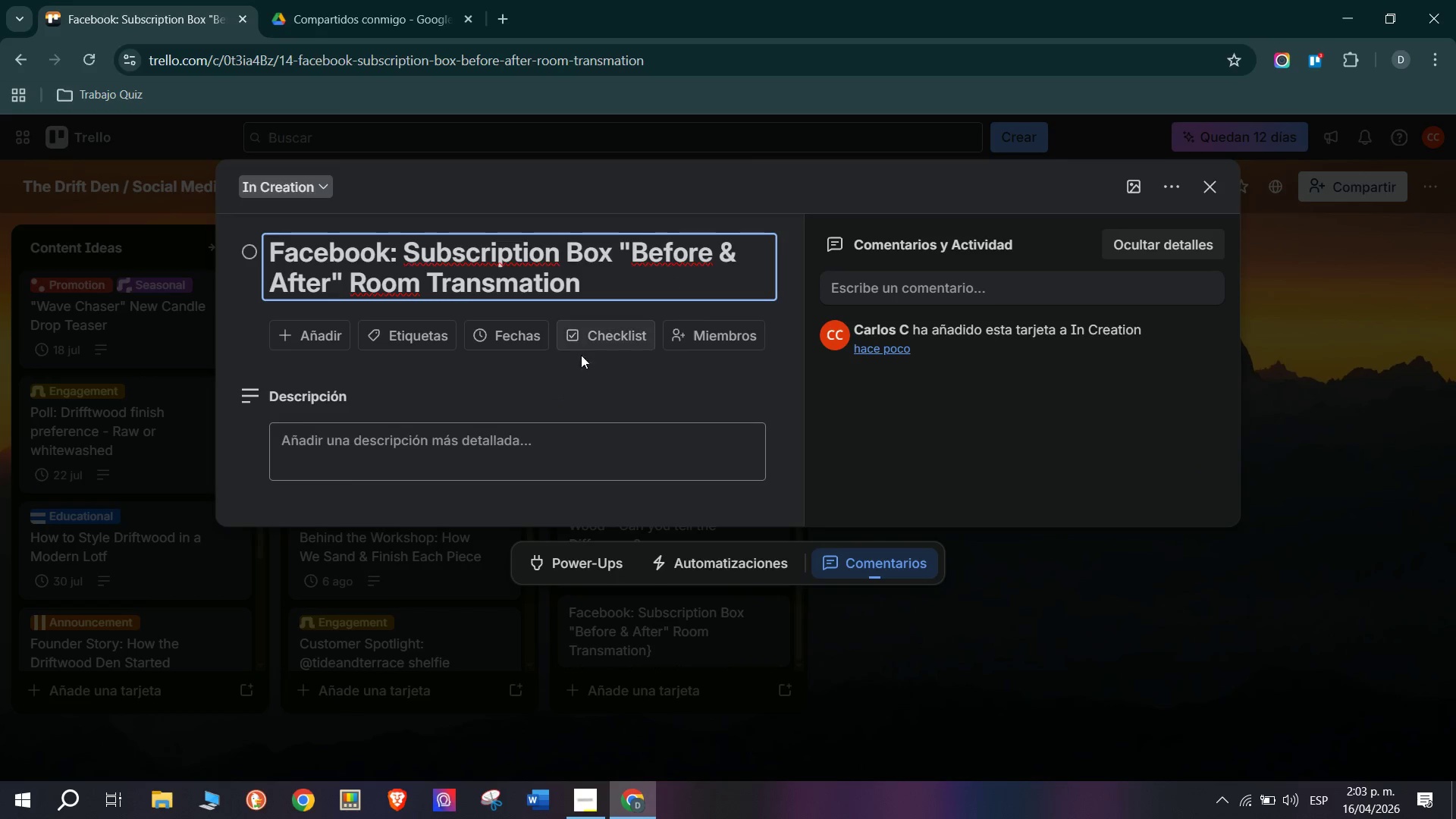 
left_click([581, 366])
 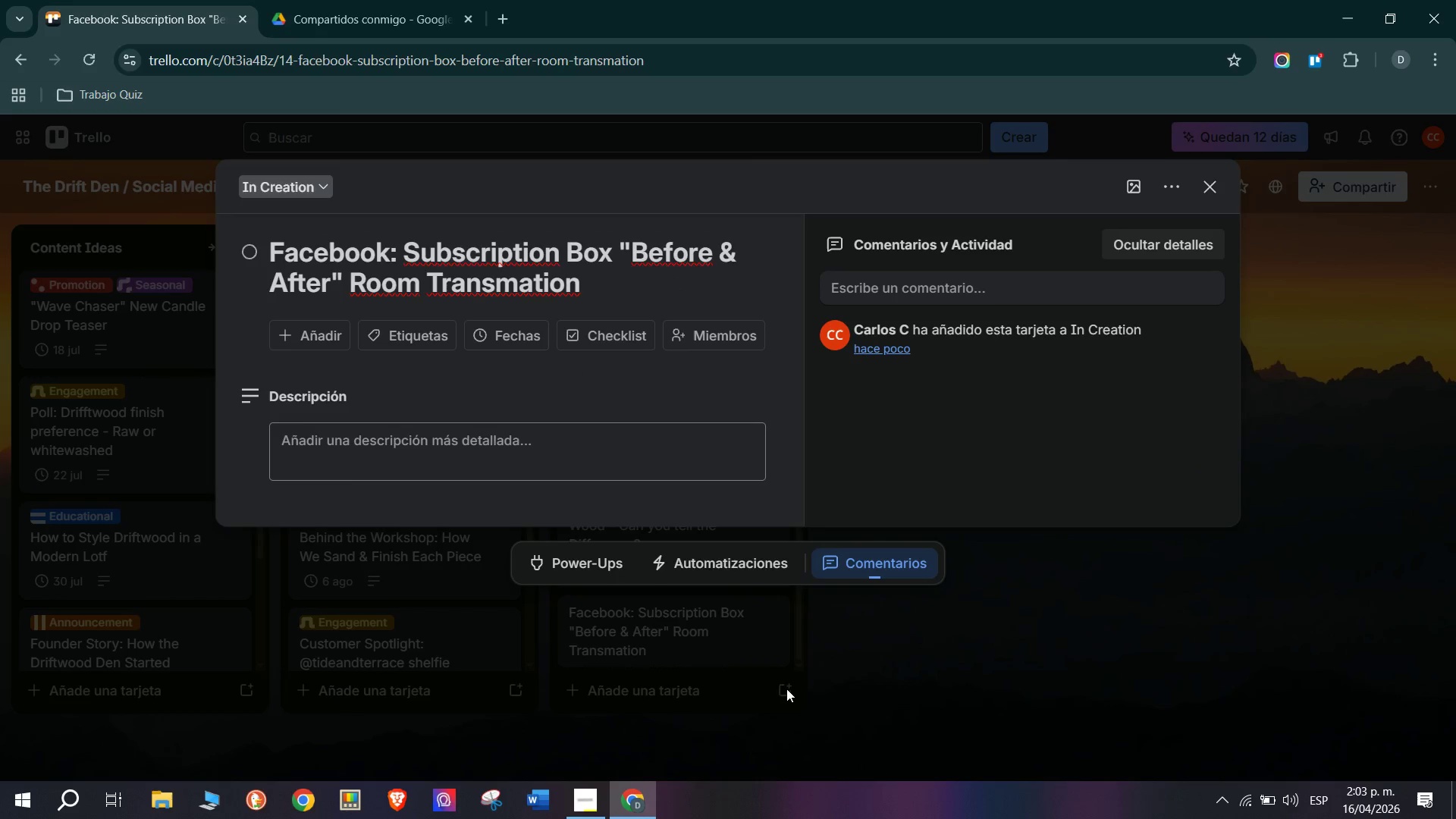 
left_click([914, 694])
 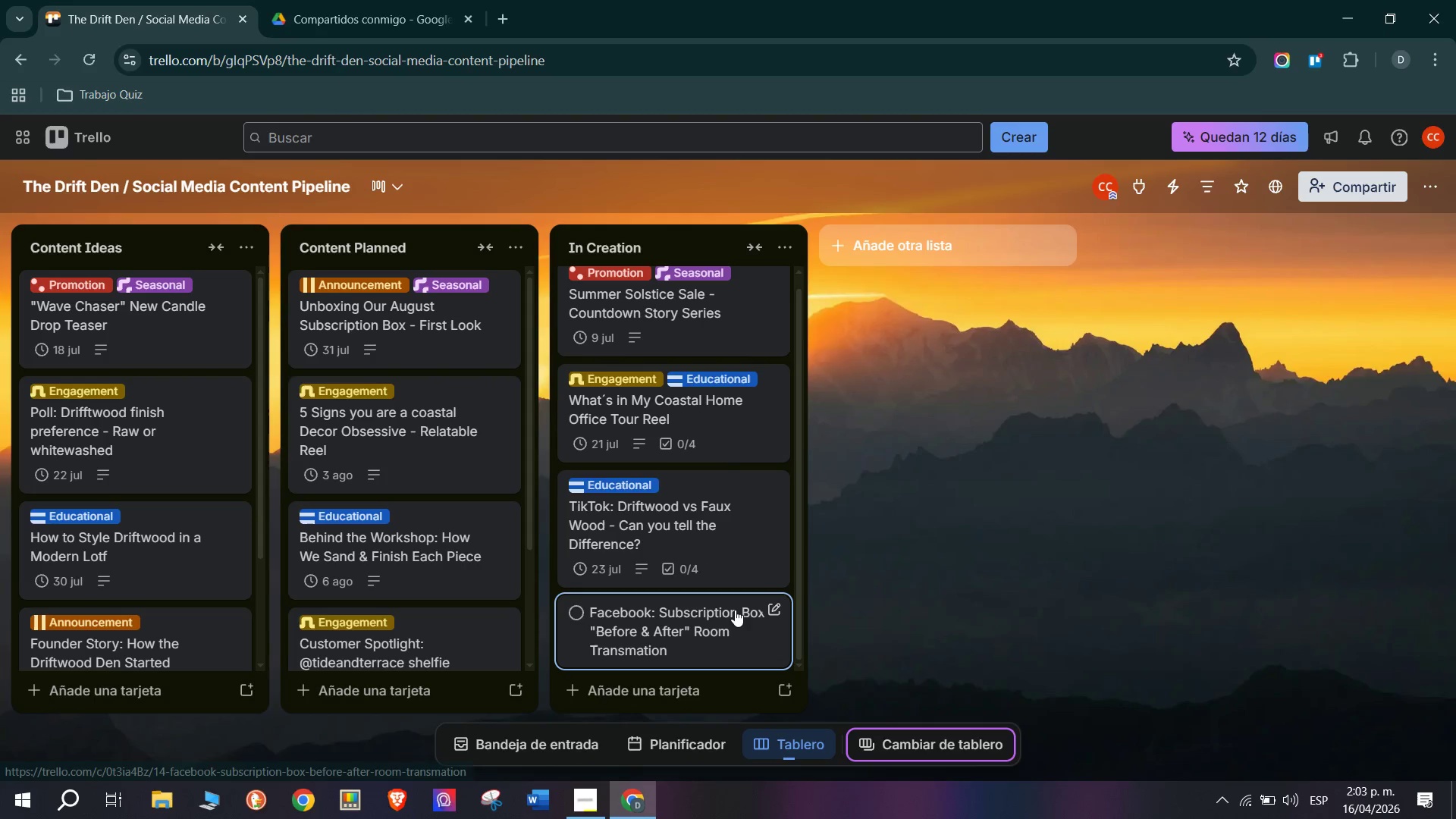 
left_click([735, 613])
 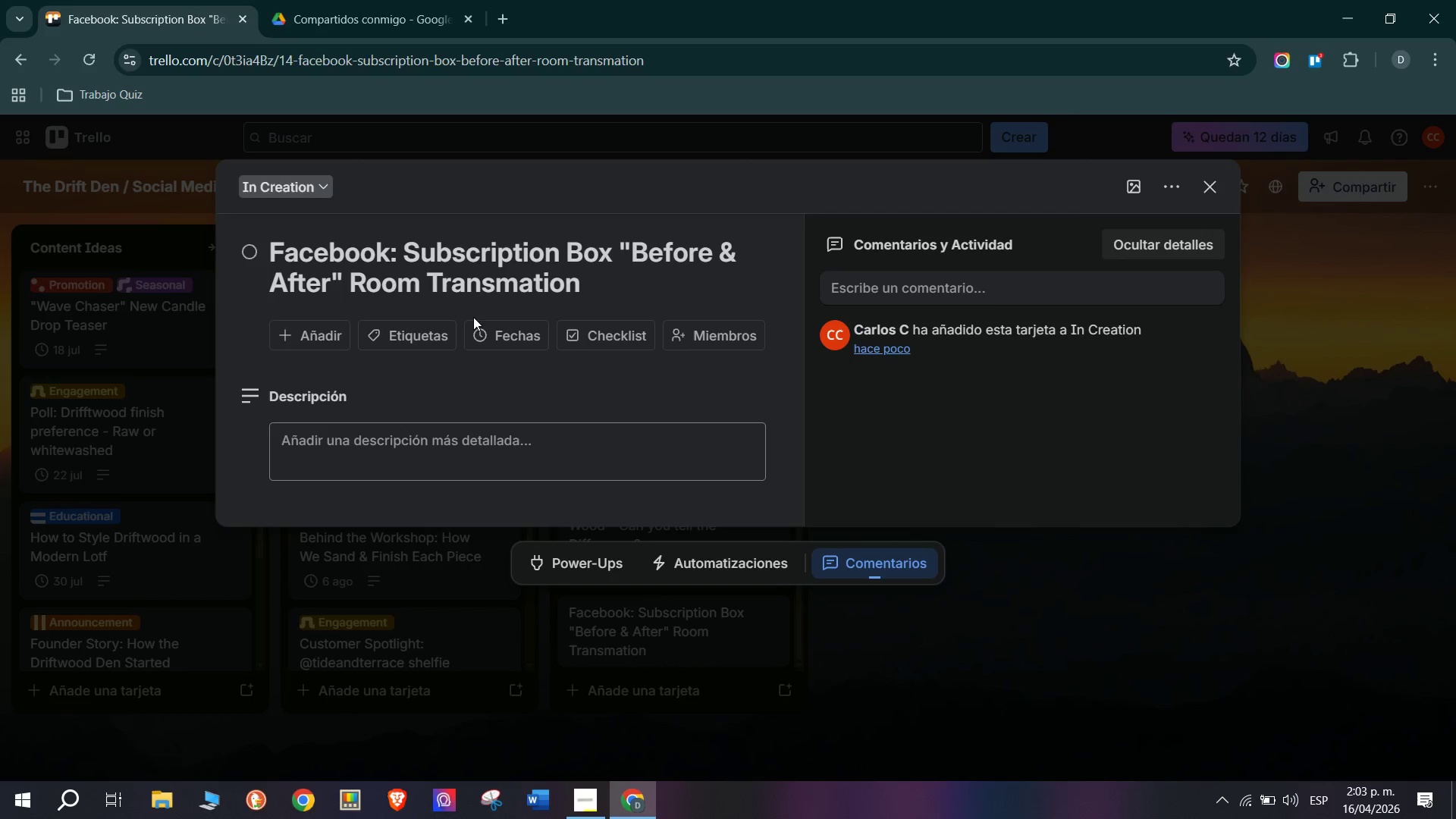 
left_click([491, 284])
 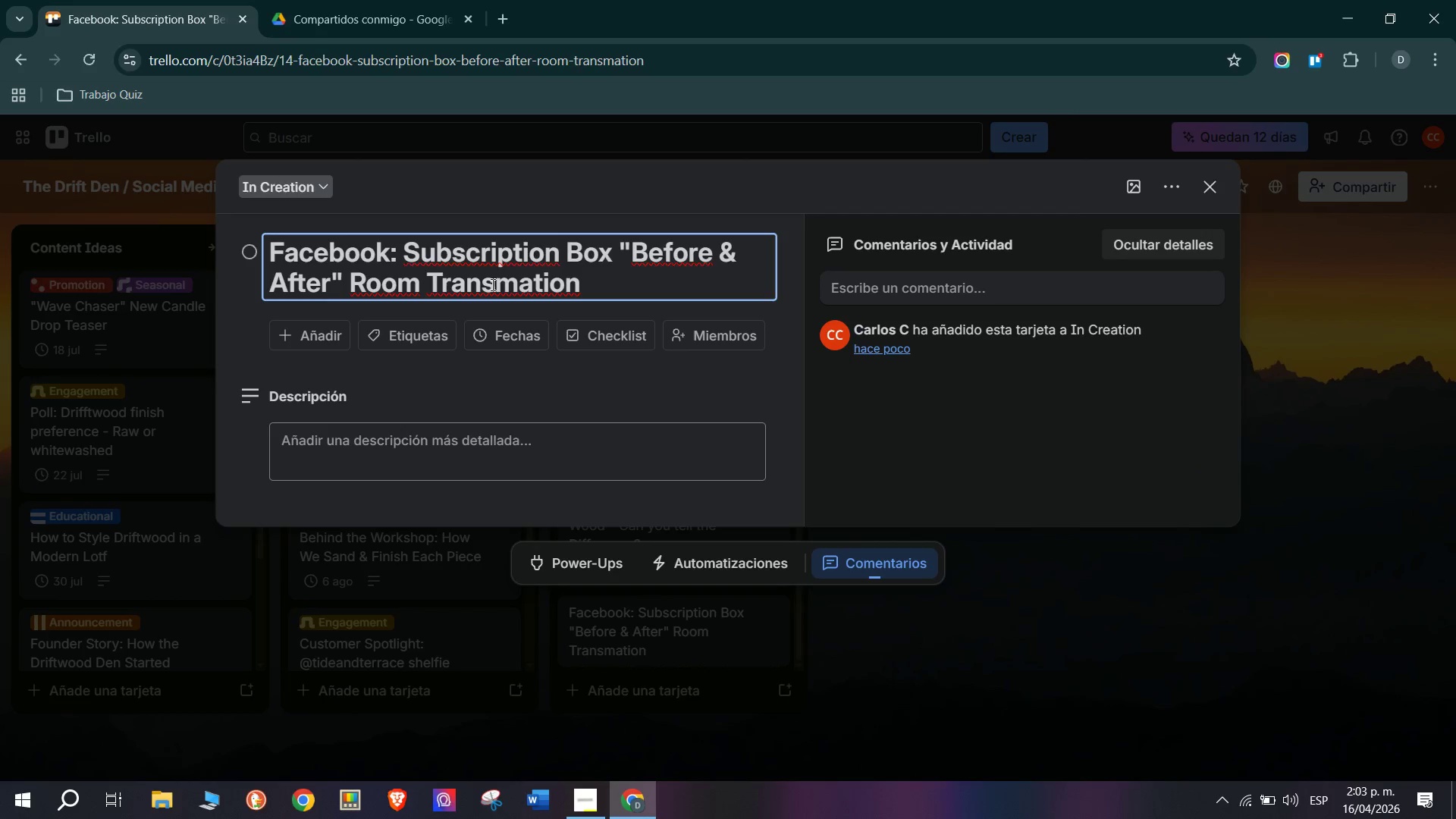 
type(for)
 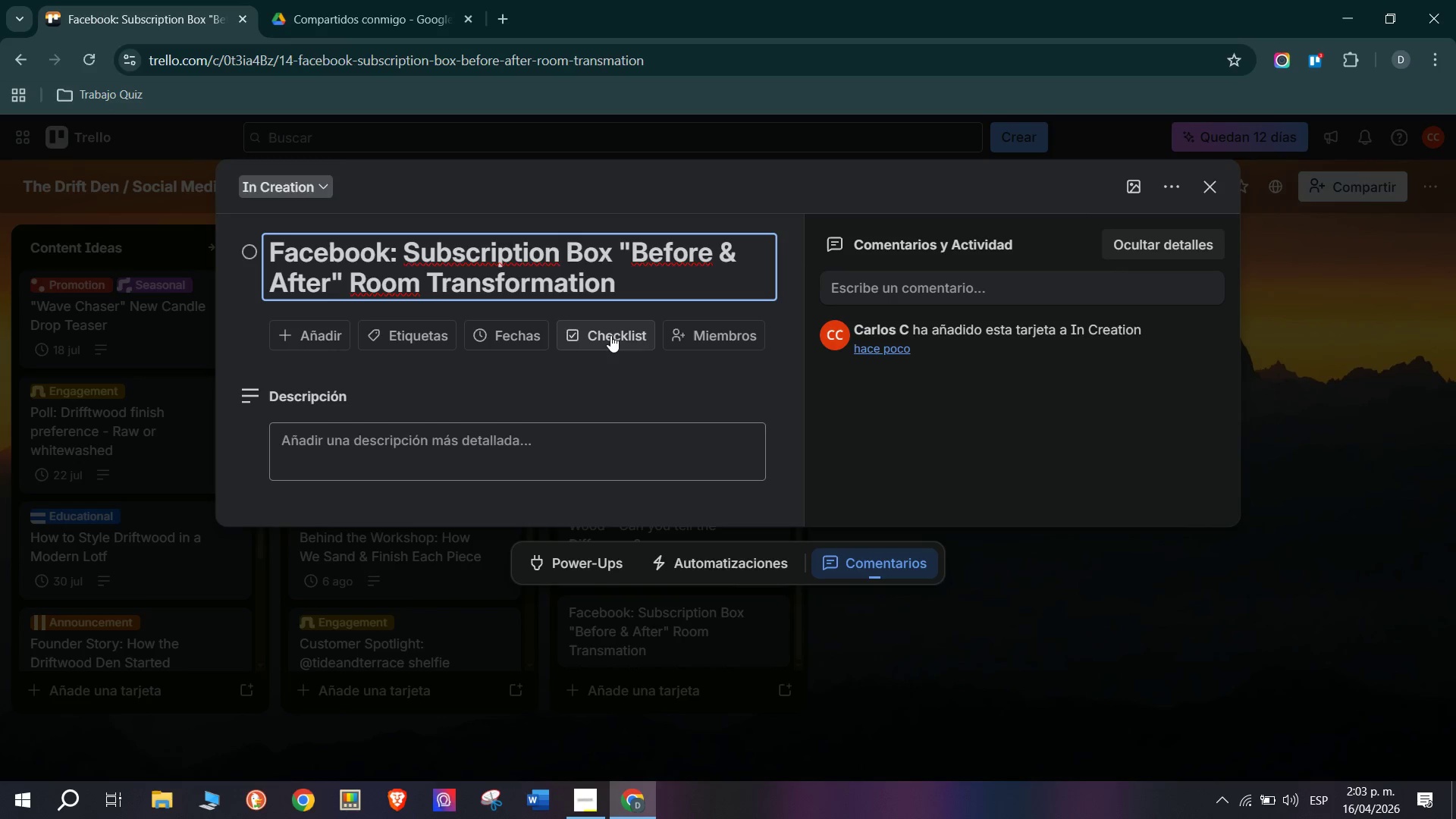 
key(Enter)
 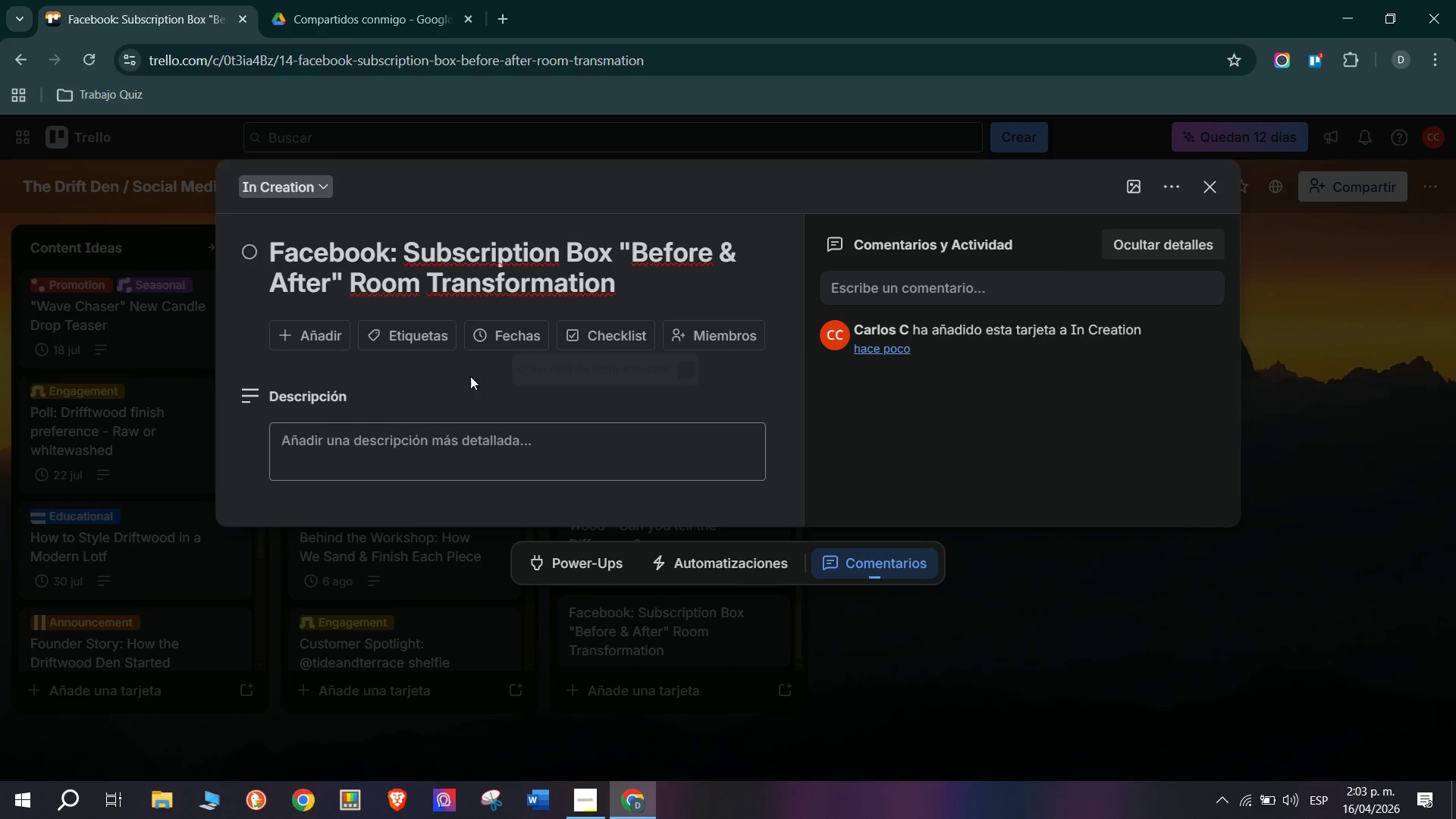 
left_click([413, 437])
 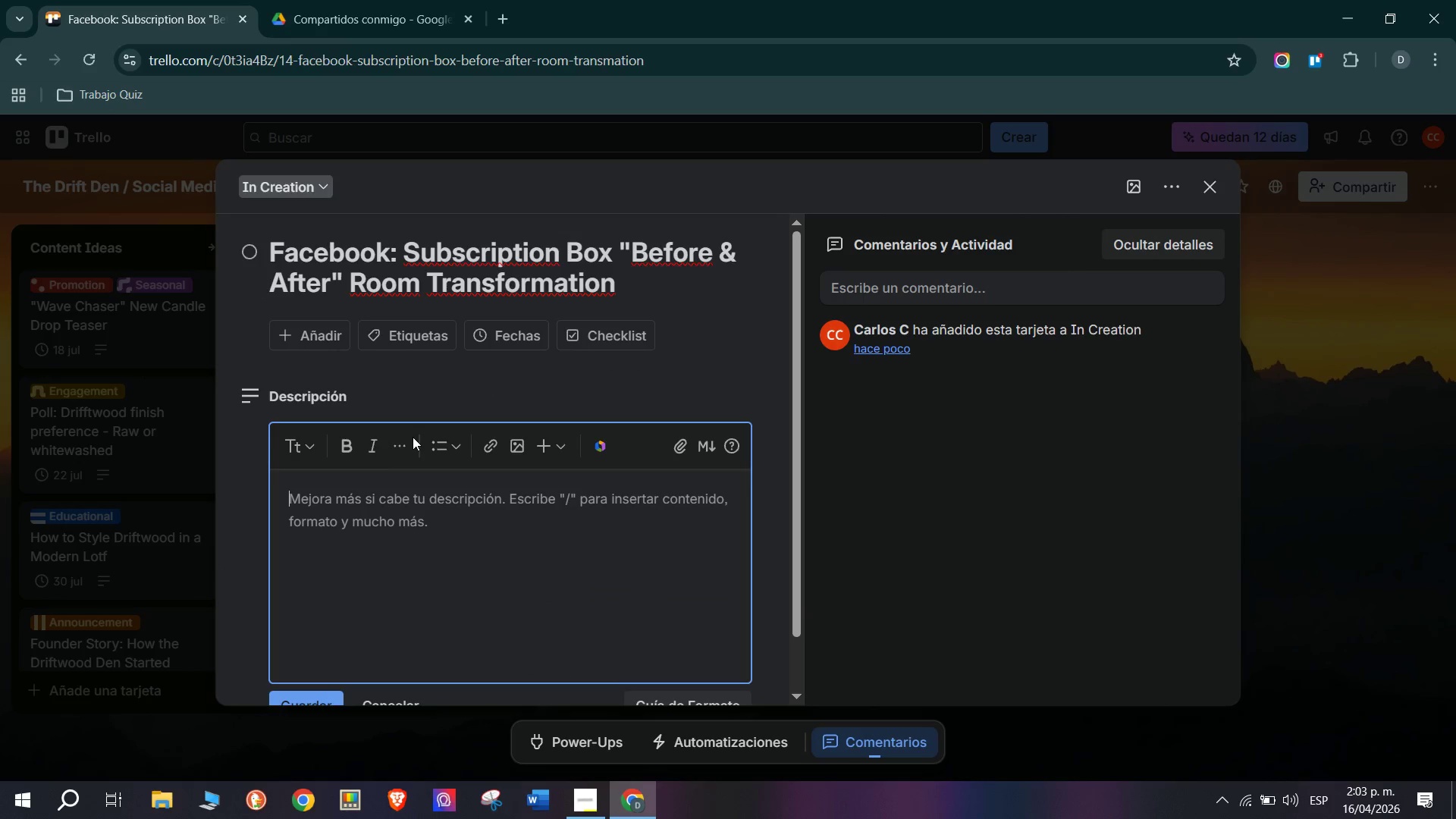 
type(Facebook native video ad style podst)
key(Backspace)
key(Backspace)
type(t showing a room transfe)
key(Backspace)
type(ormation )
 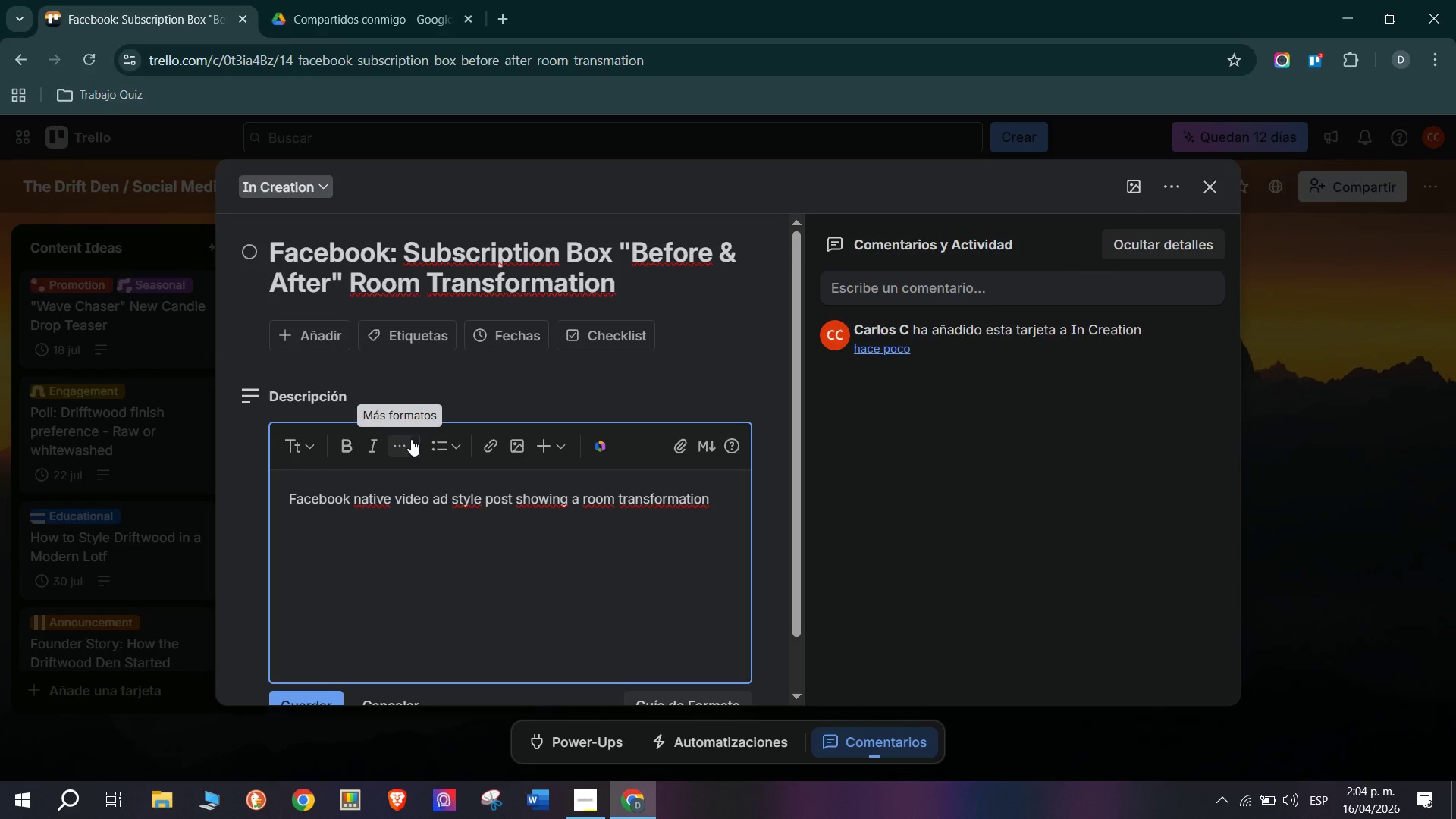 
wait(5.3)
 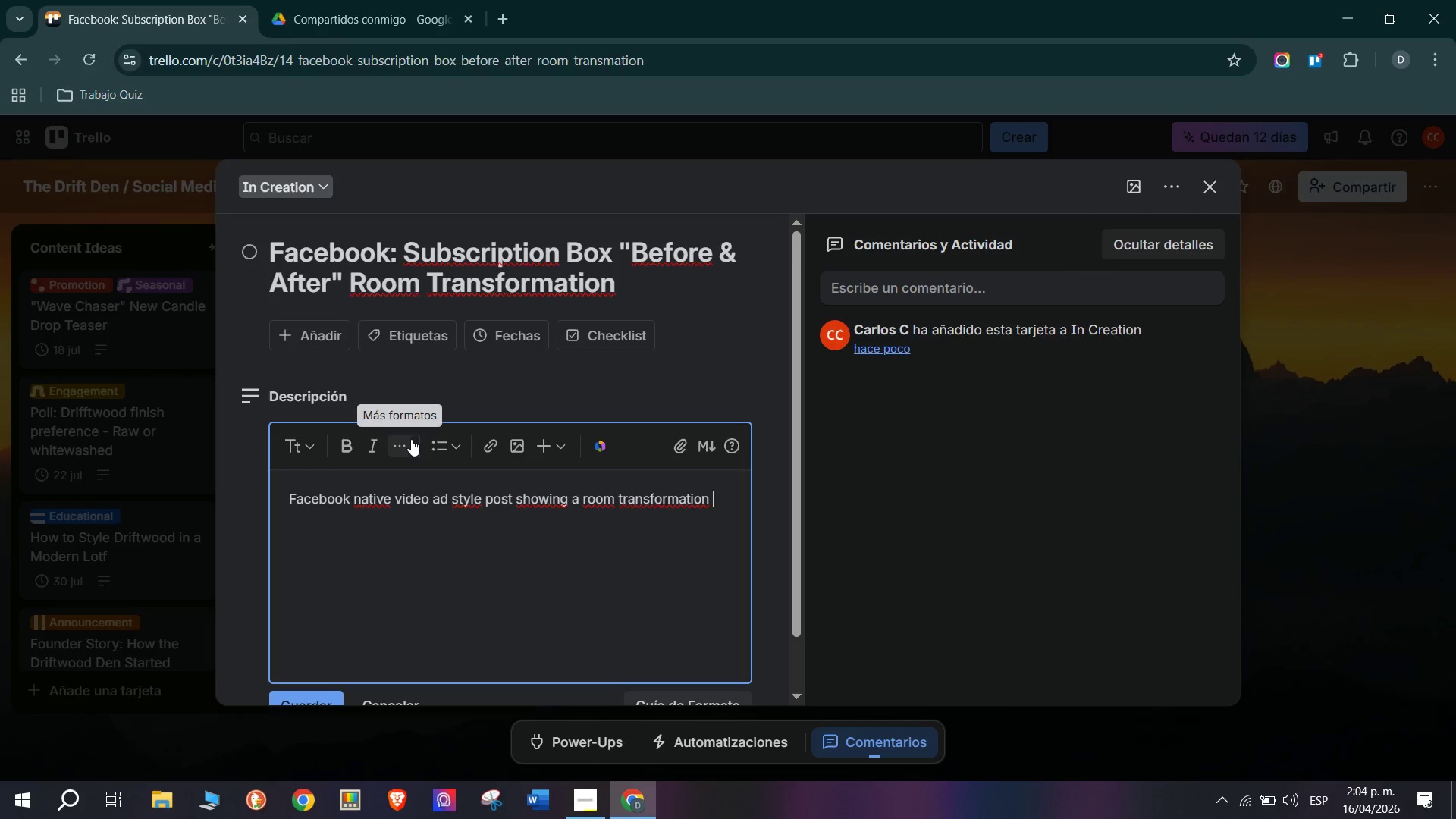 
type(using)
 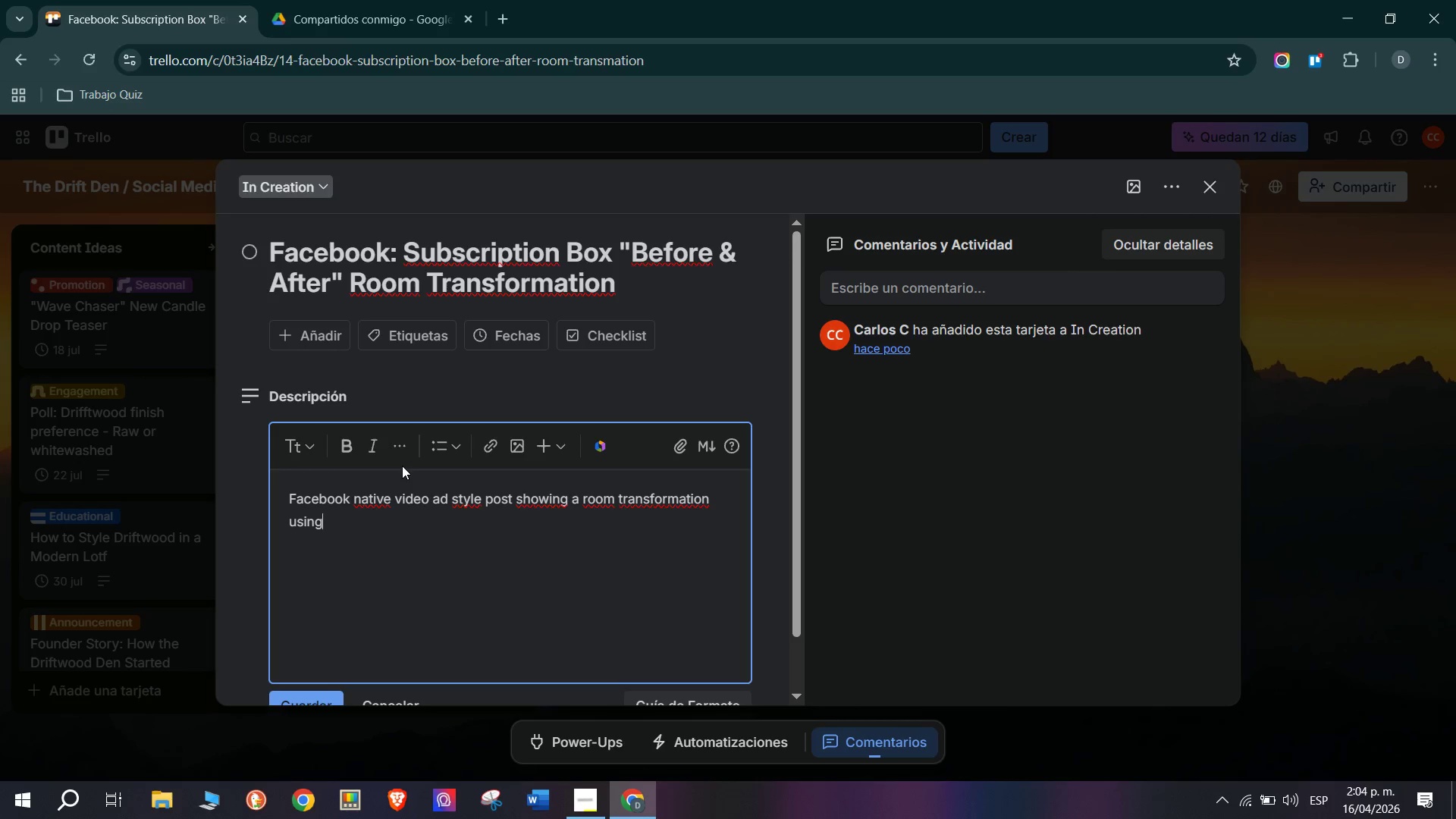 
type( one month;s subscriptiob)
key(Backspace)
type(n box contents.-)
key(Backspace)
type( Before & after fotr)
key(Backspace)
type(r)
key(Backspace)
key(Backspace)
type(rmat with vioce)
 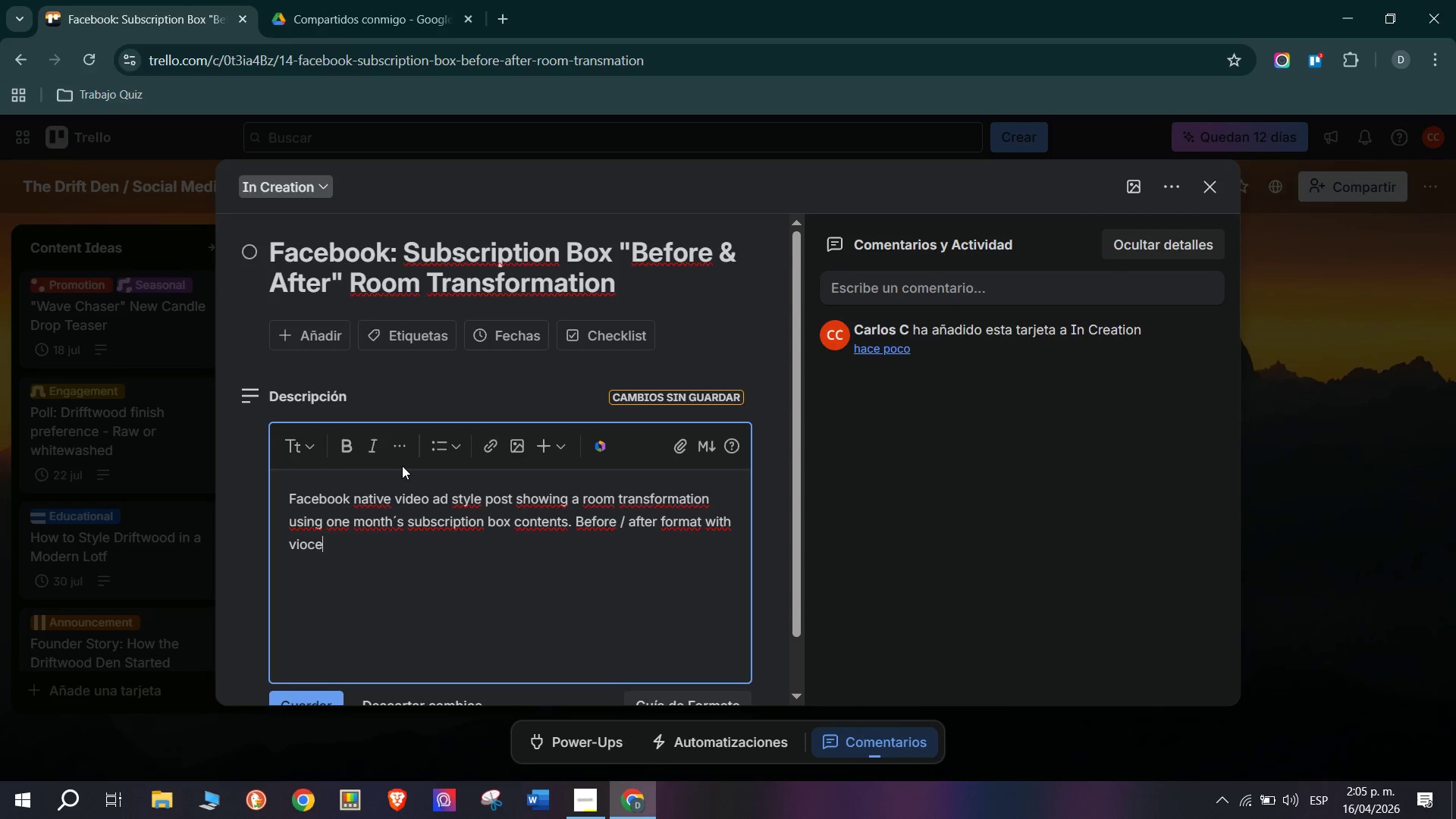 
key(Backspace)
key(Backspace)
key(Backspace)
key(Backspace)
type(oice)
 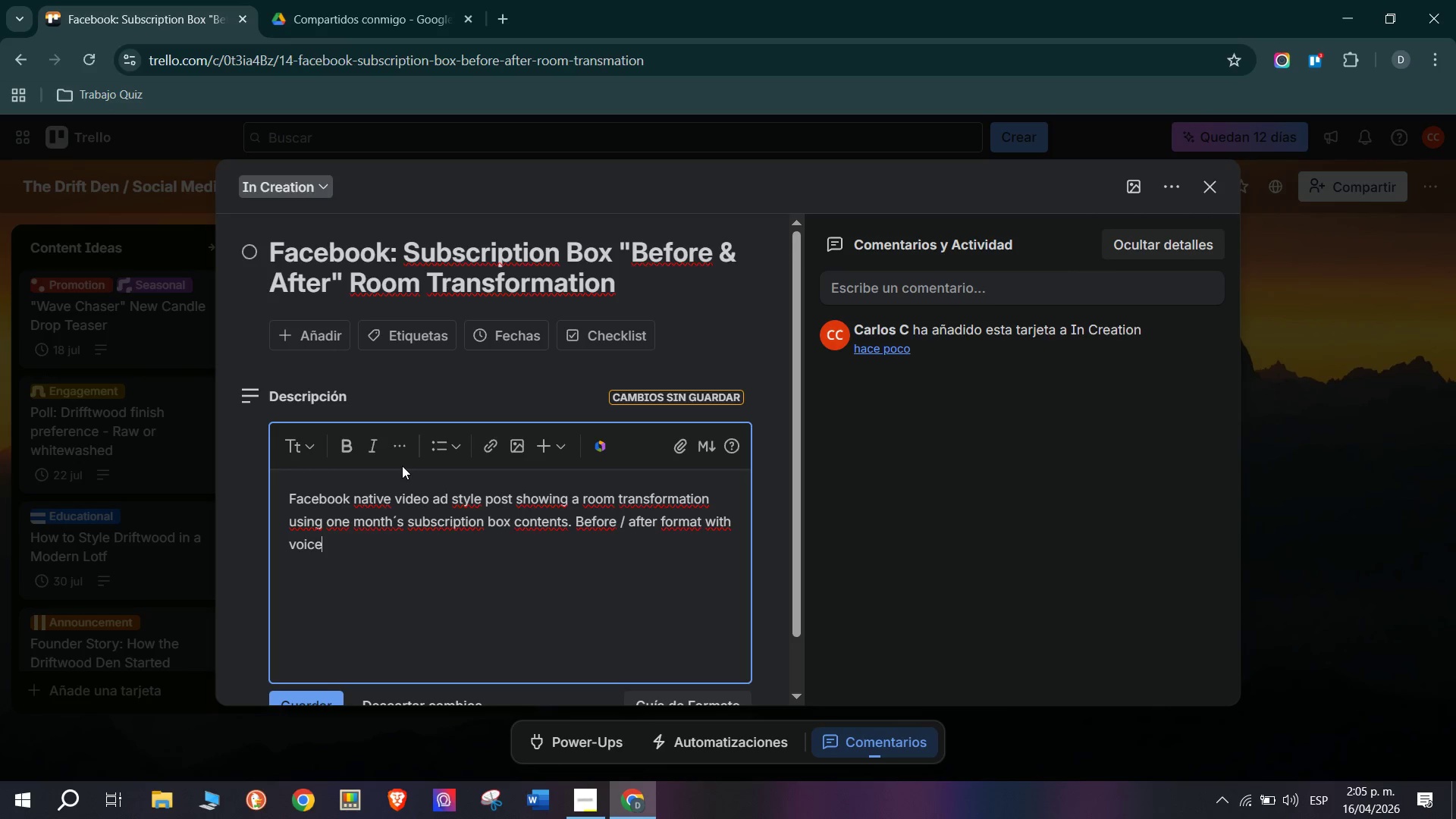 
type(over)
 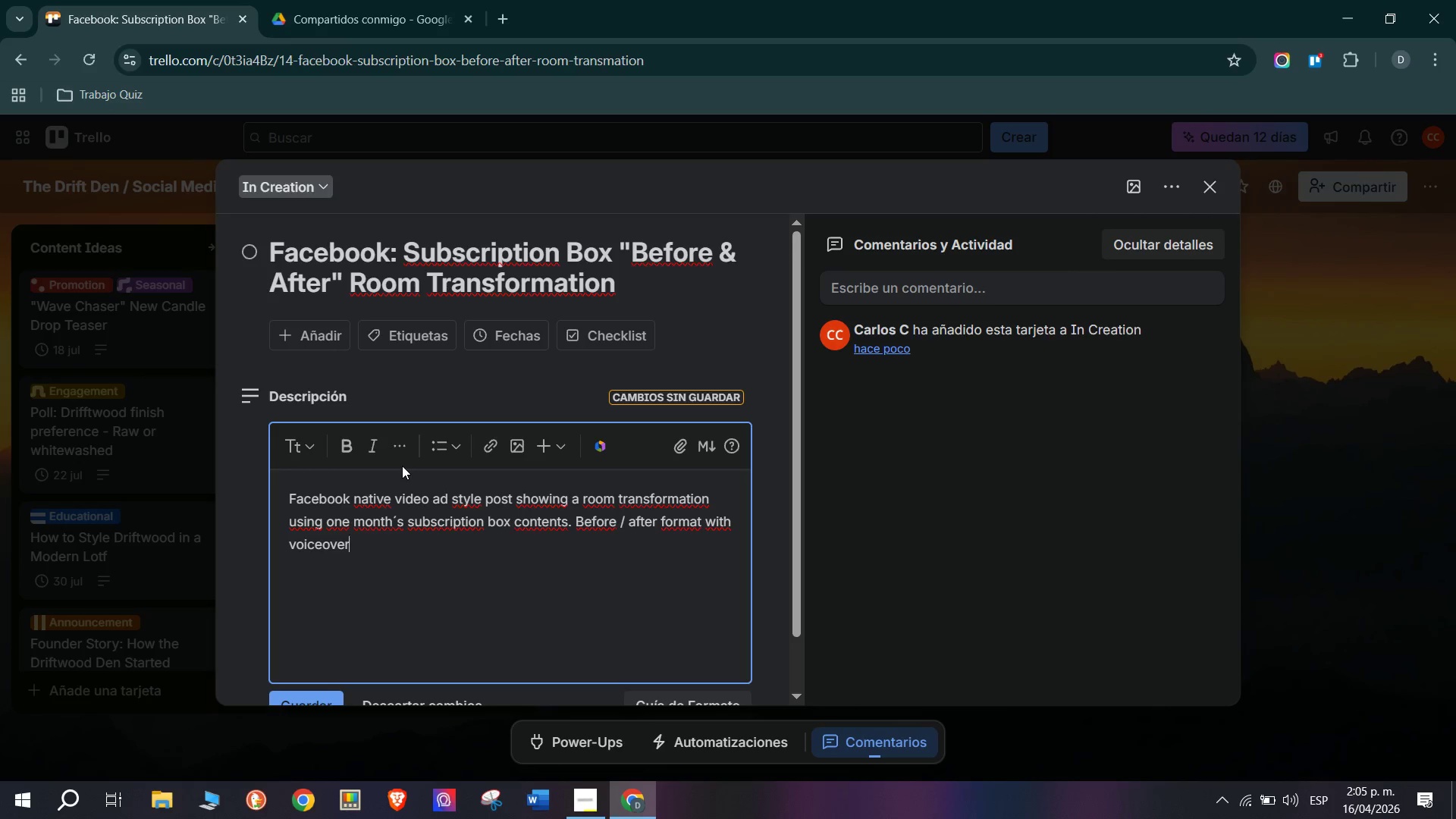 
wait(6.17)
 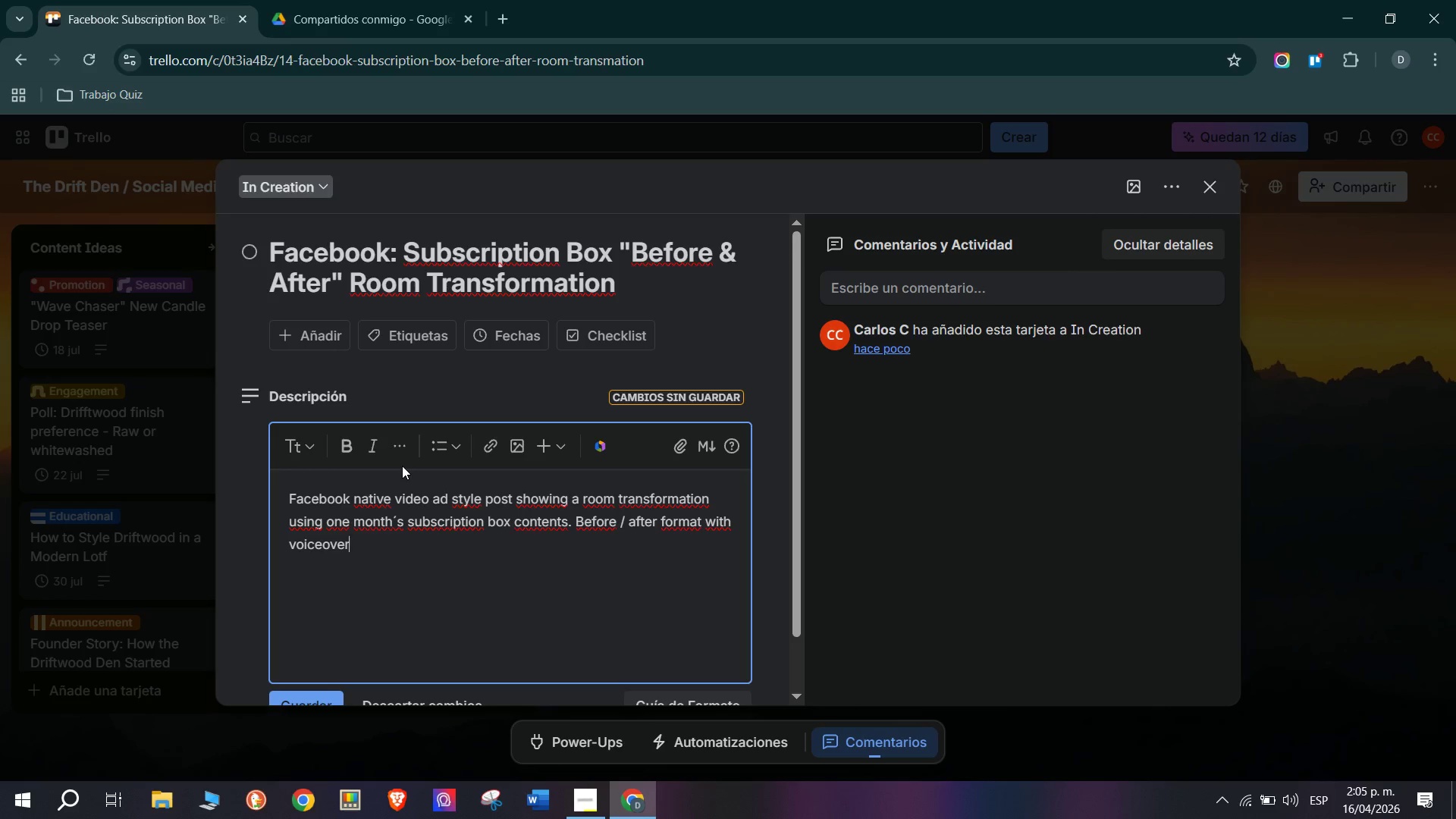 
type(. Target> Facebook audience 35--55)
 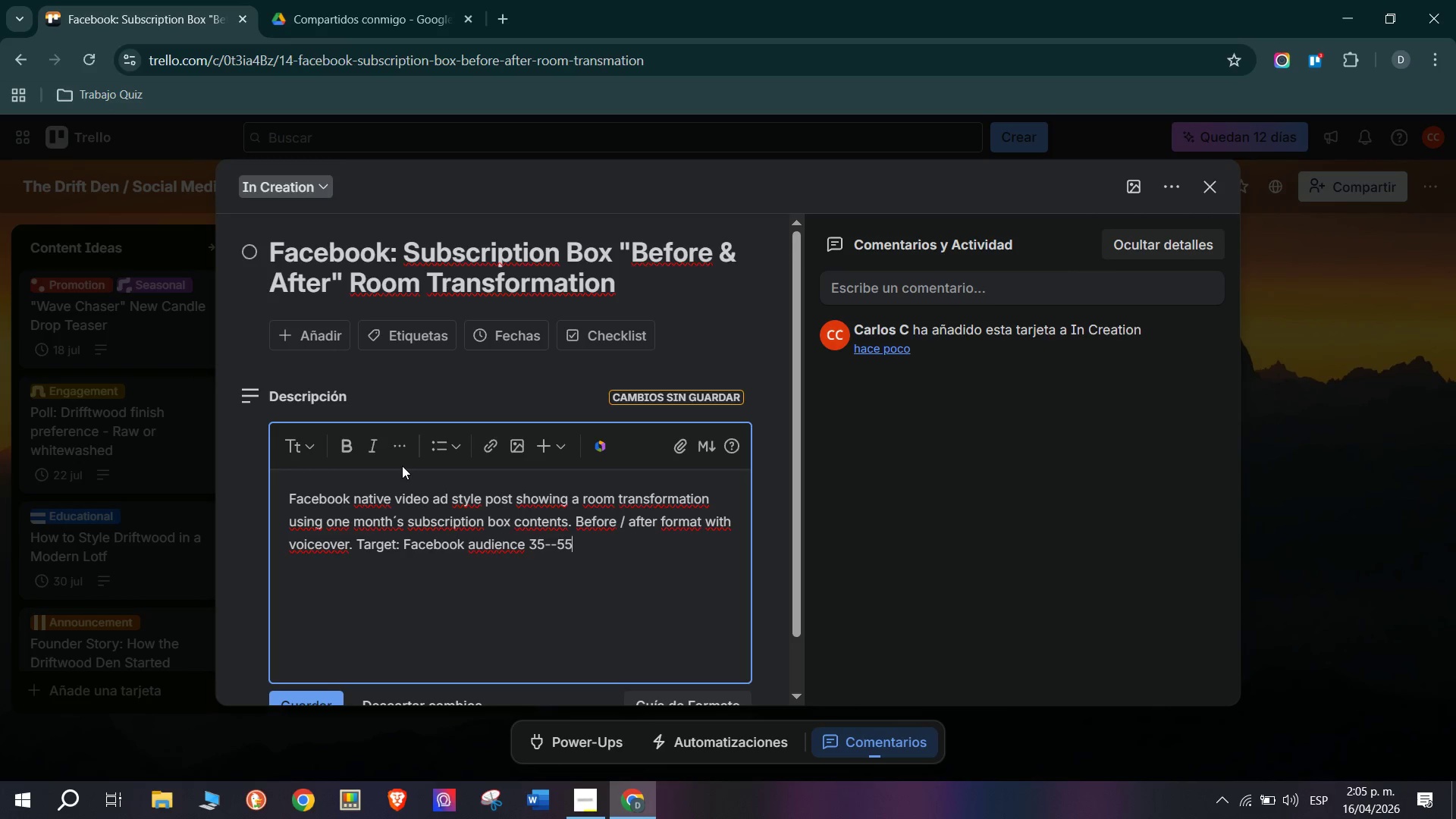 
type( home decor shoppers)
 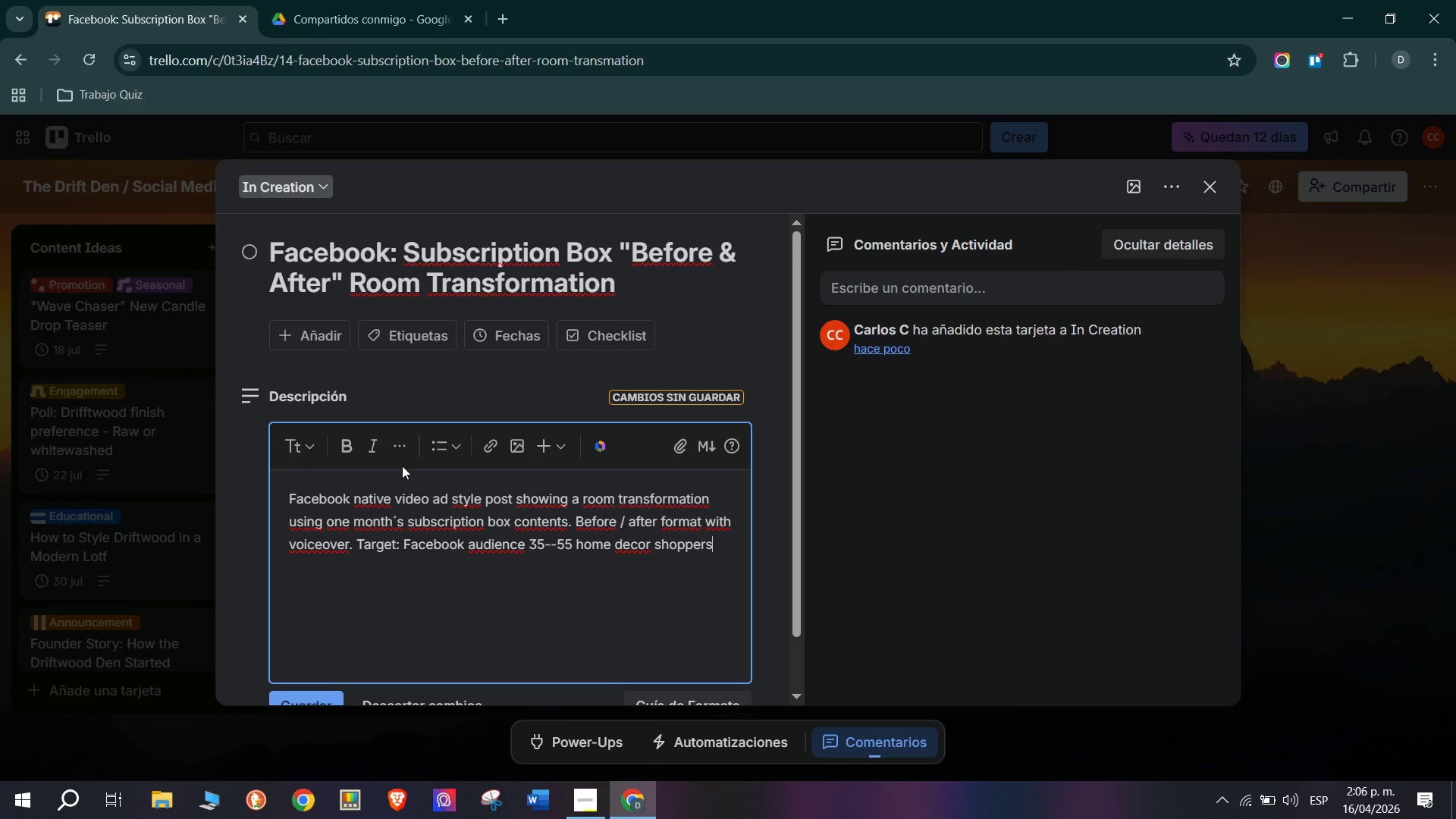 
scroll: coordinate [447, 578], scroll_direction: down, amount: 1.0
 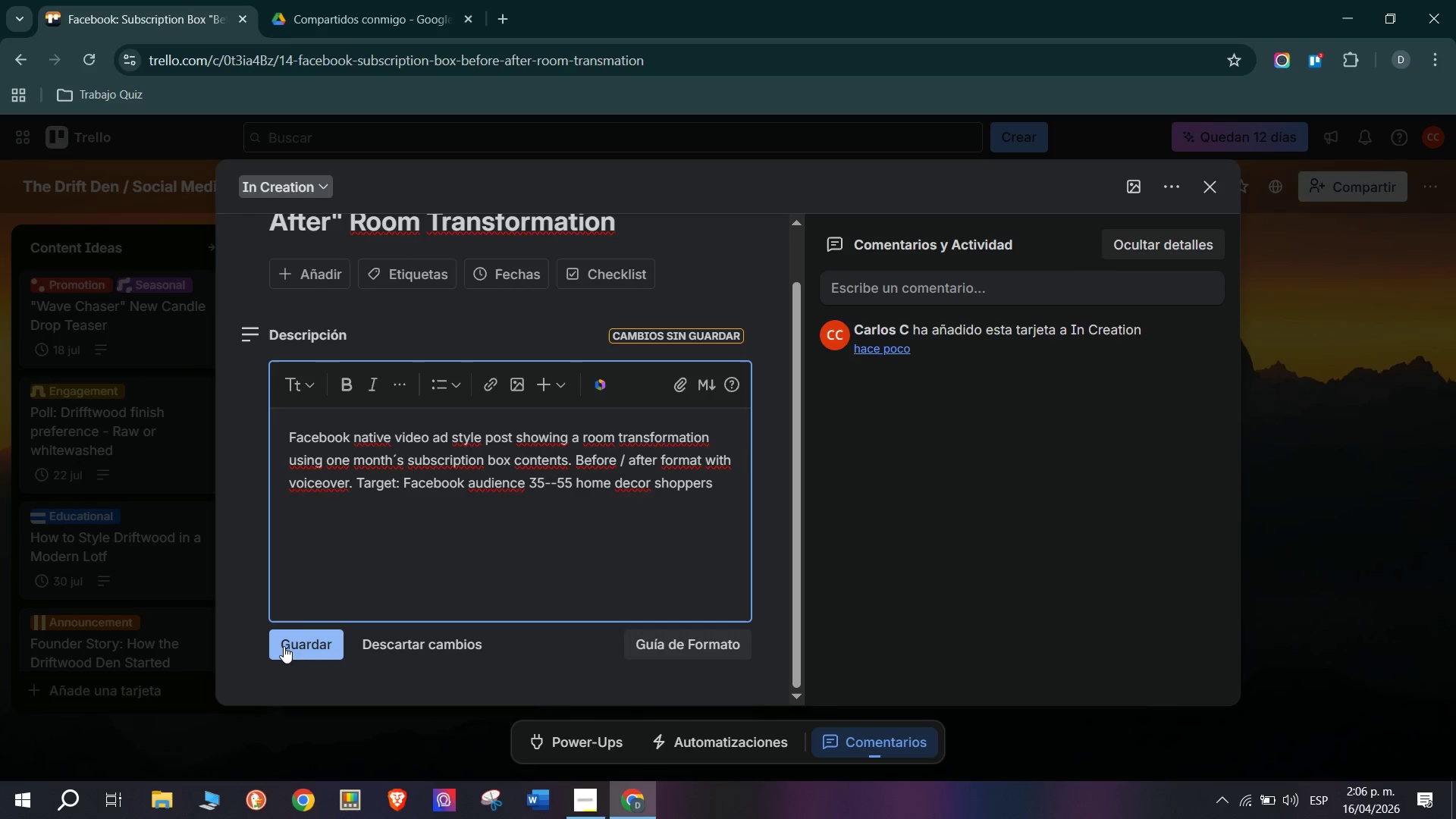 
left_click([287, 645])
 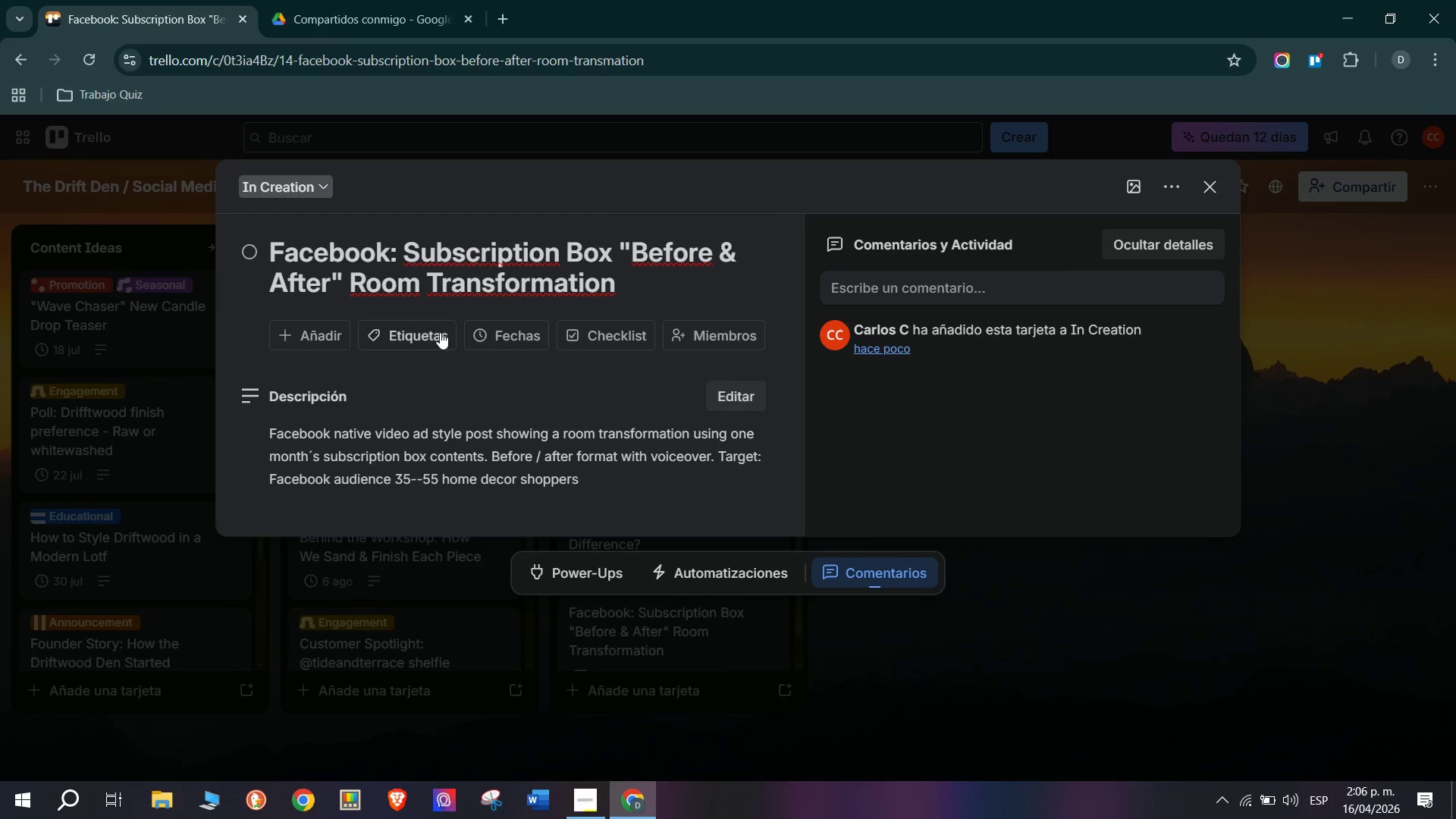 
mouse_move([573, 357])
 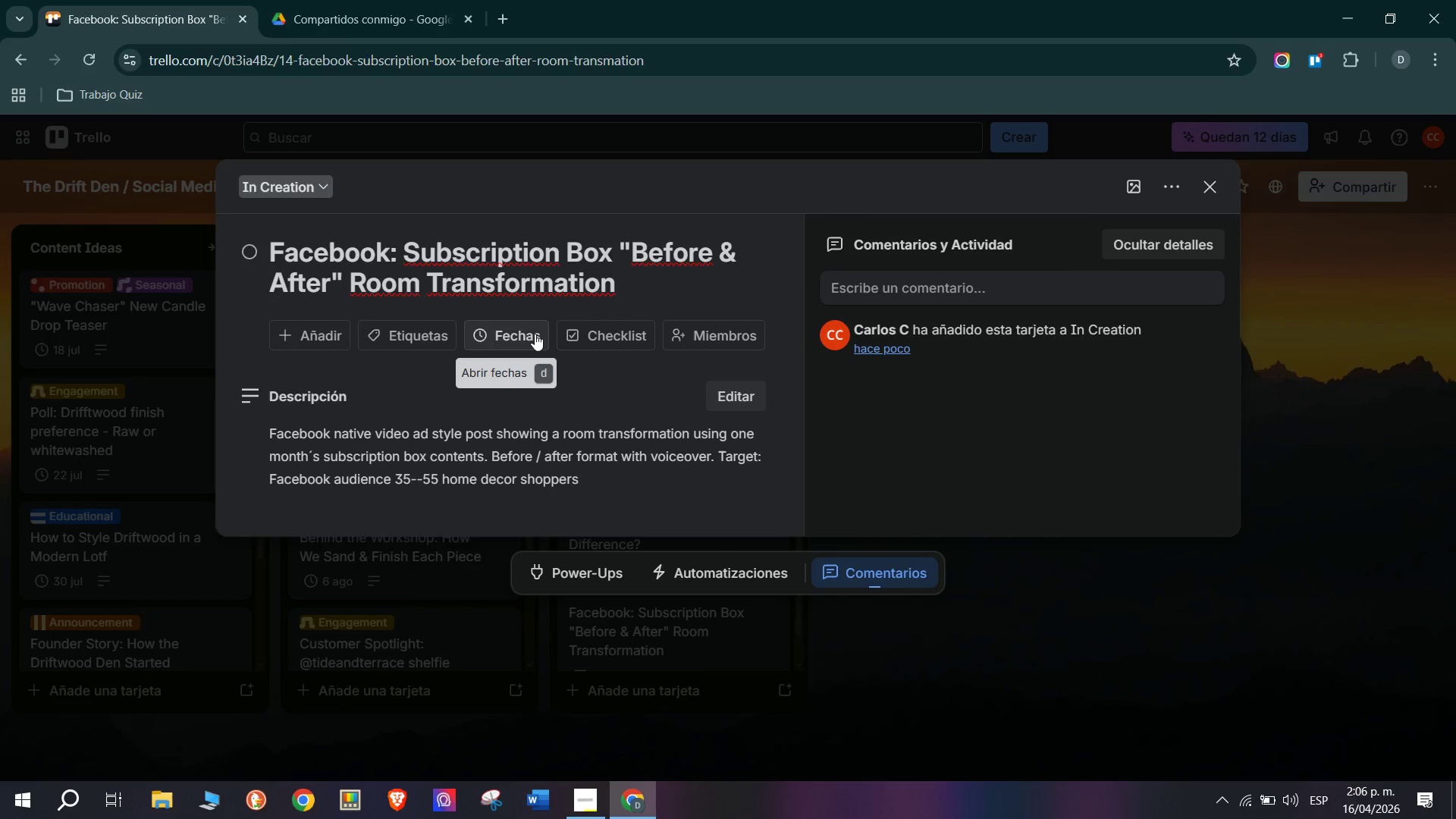 
mouse_move([625, 306])
 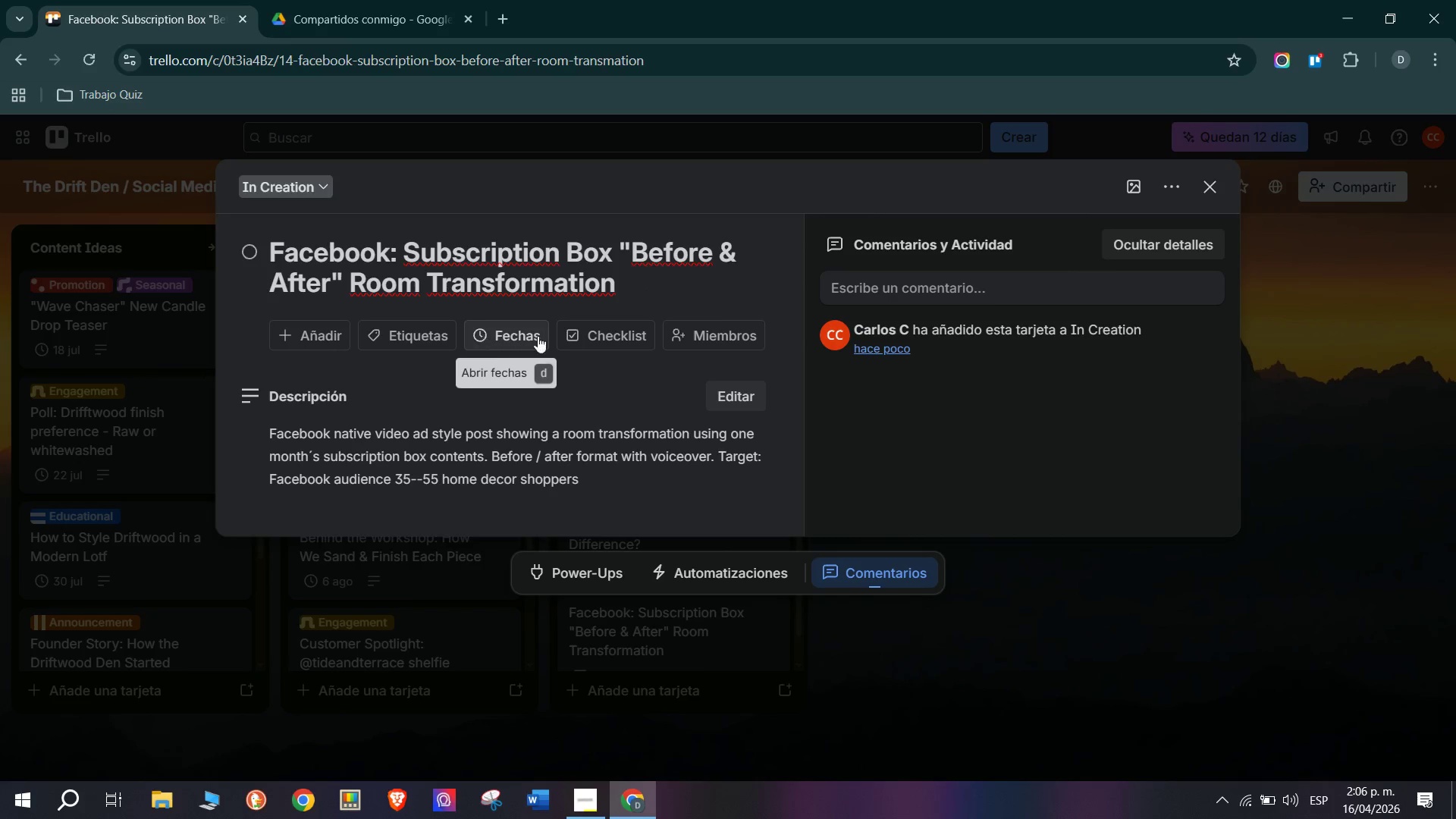 
left_click([604, 330])
 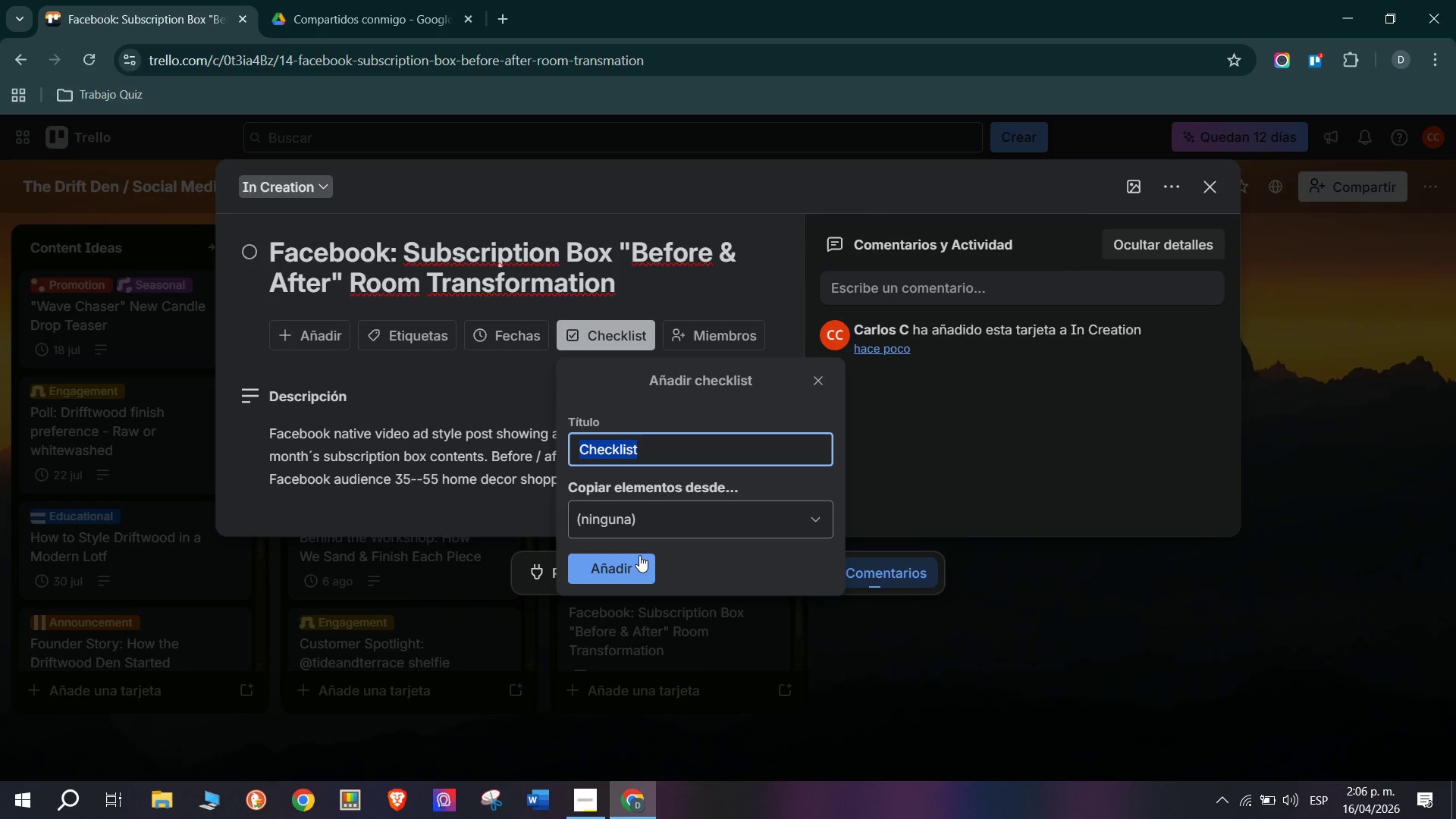 
left_click([642, 570])
 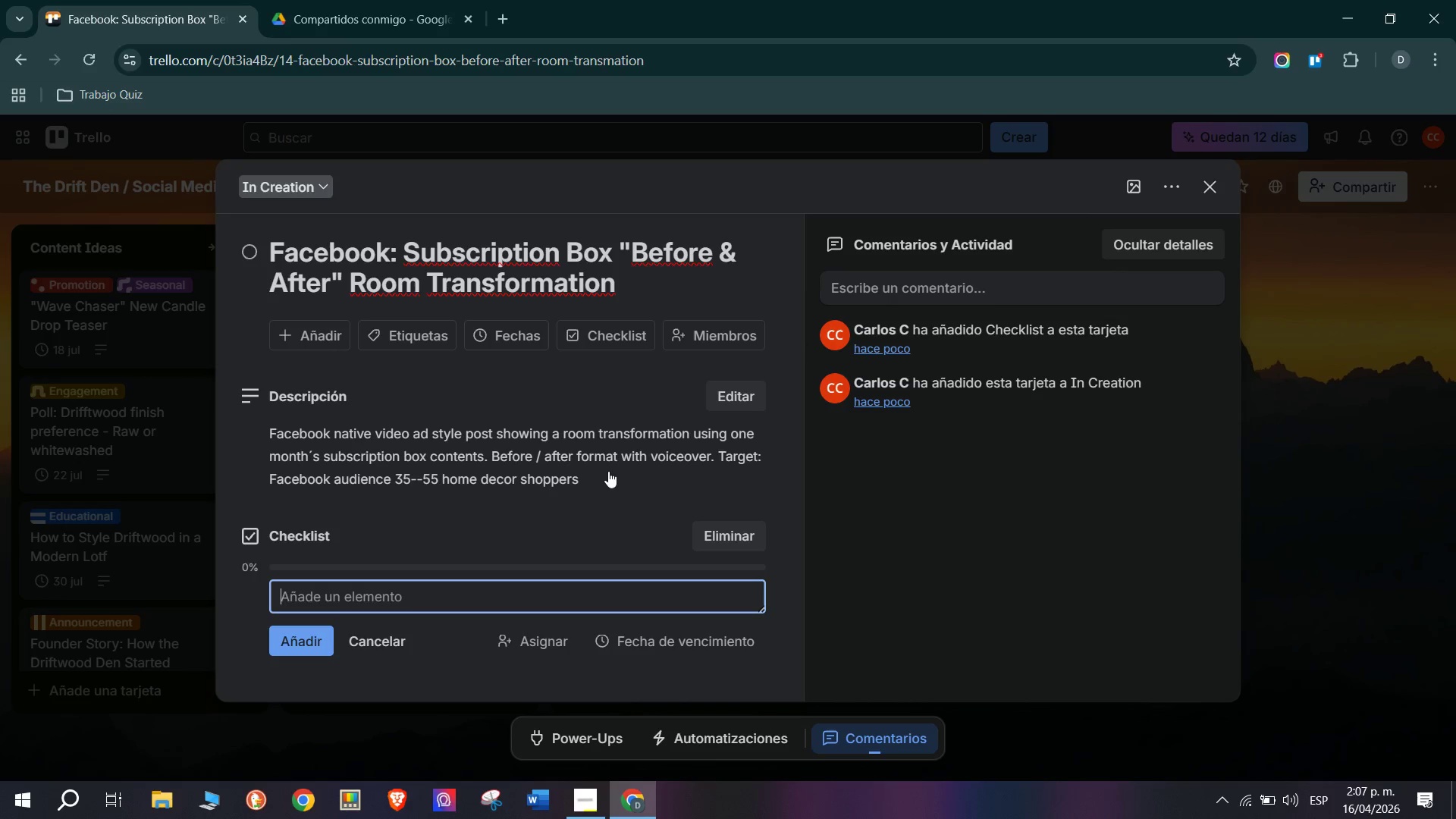 
wait(49.48)
 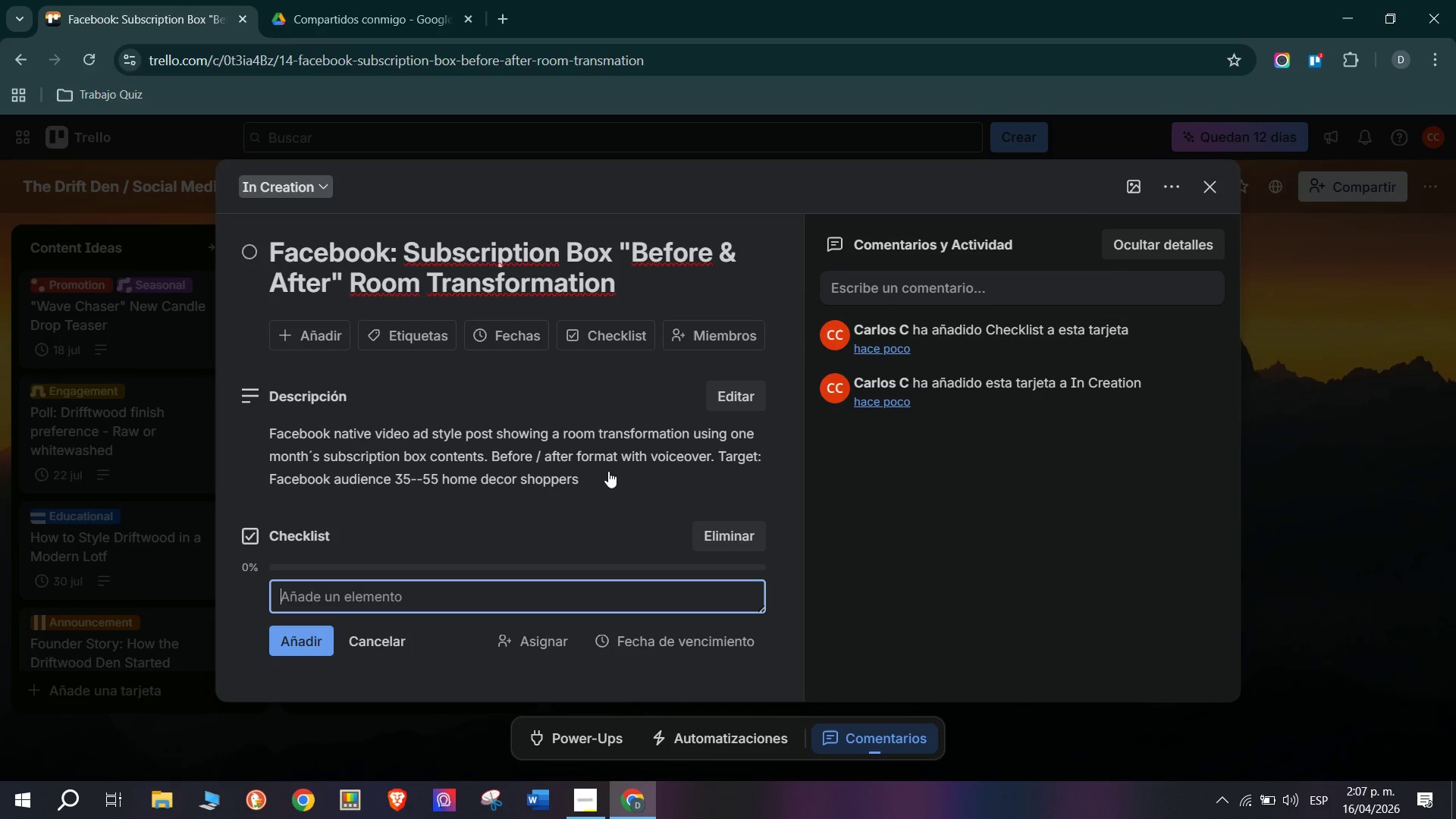 
type(Capr)
key(Backspace)
type(tion Drafted)
 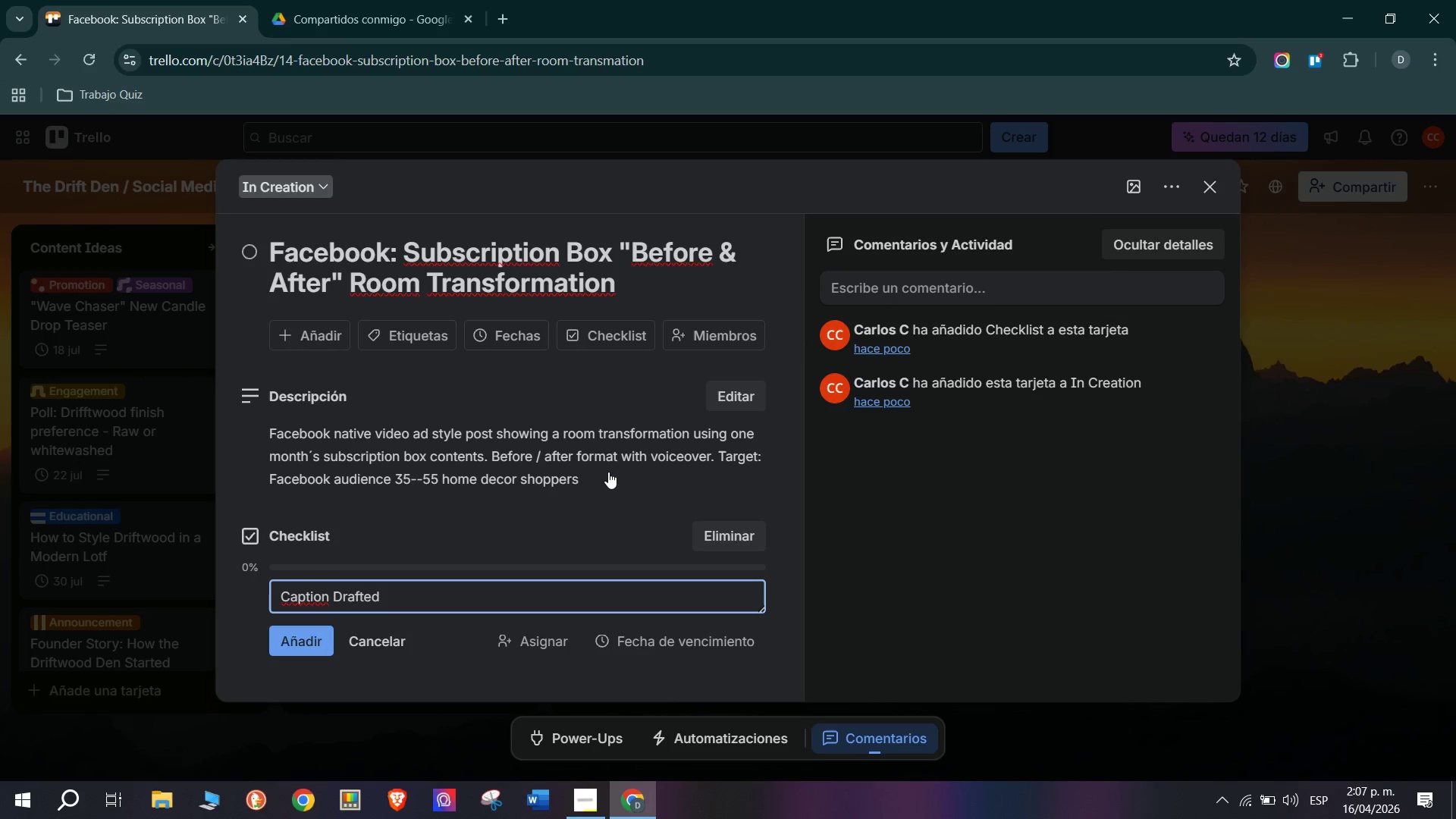 
key(Enter)
 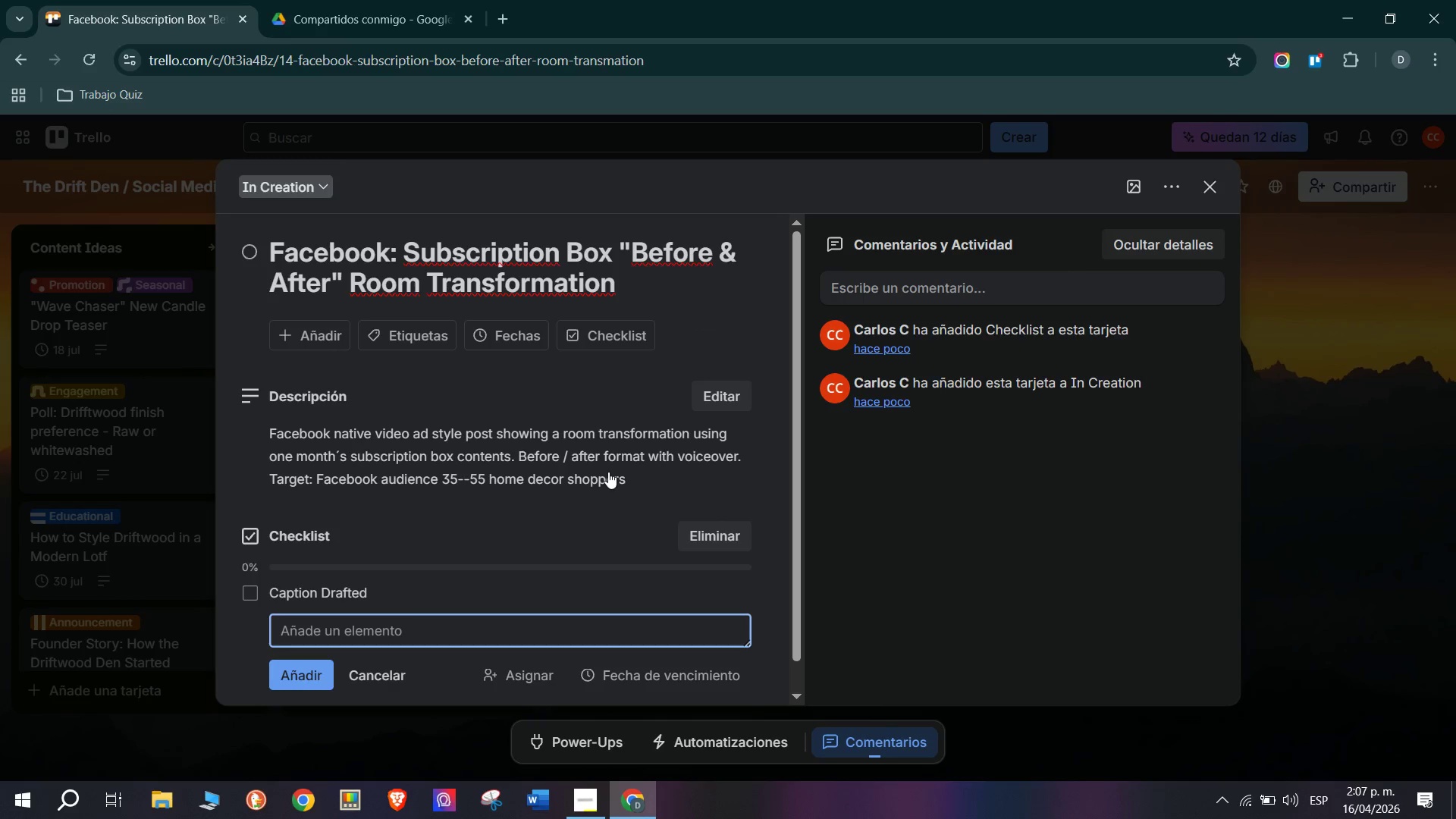 
type(Assets Created *before&after photos()
 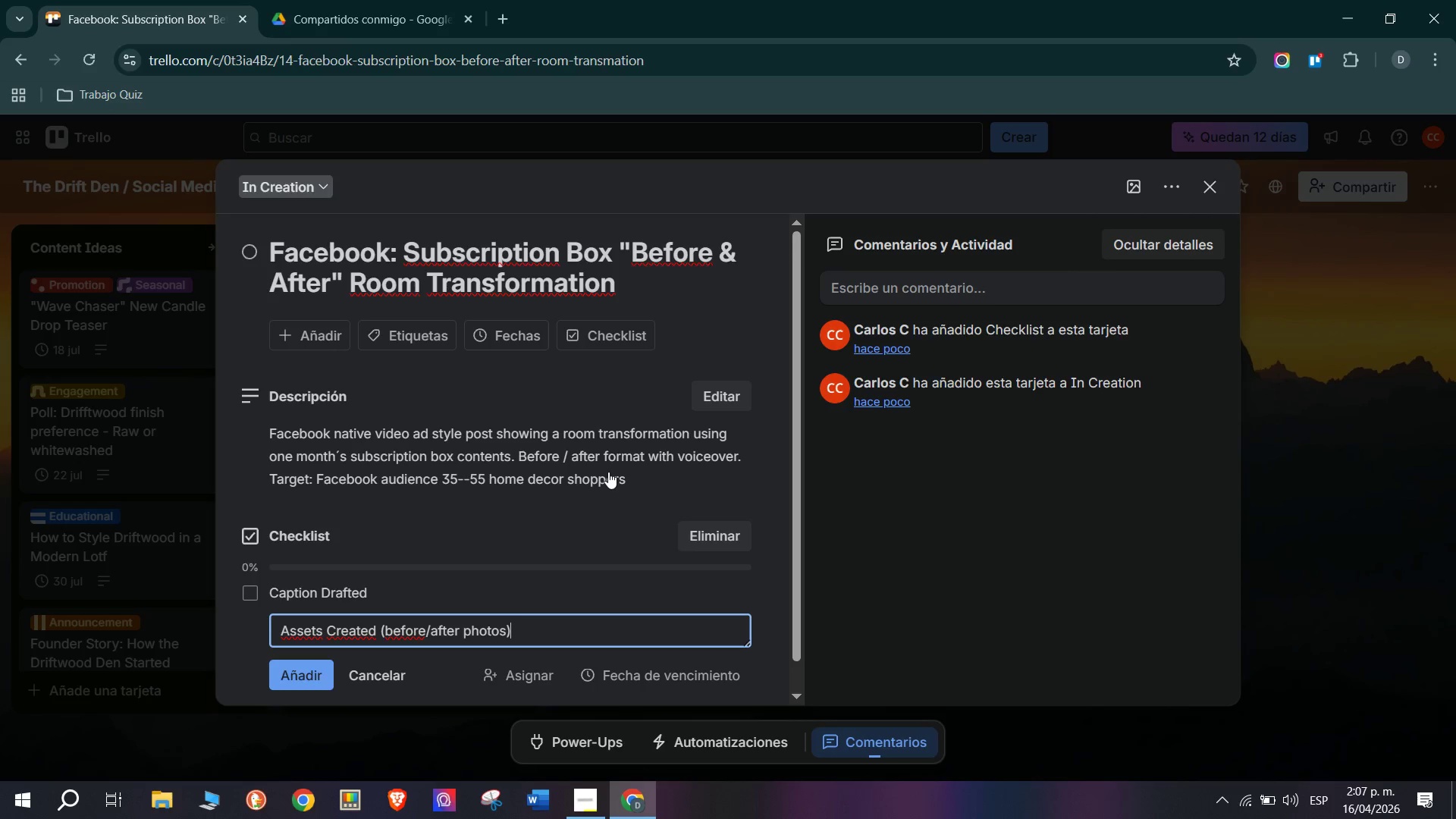 
key(Enter)
 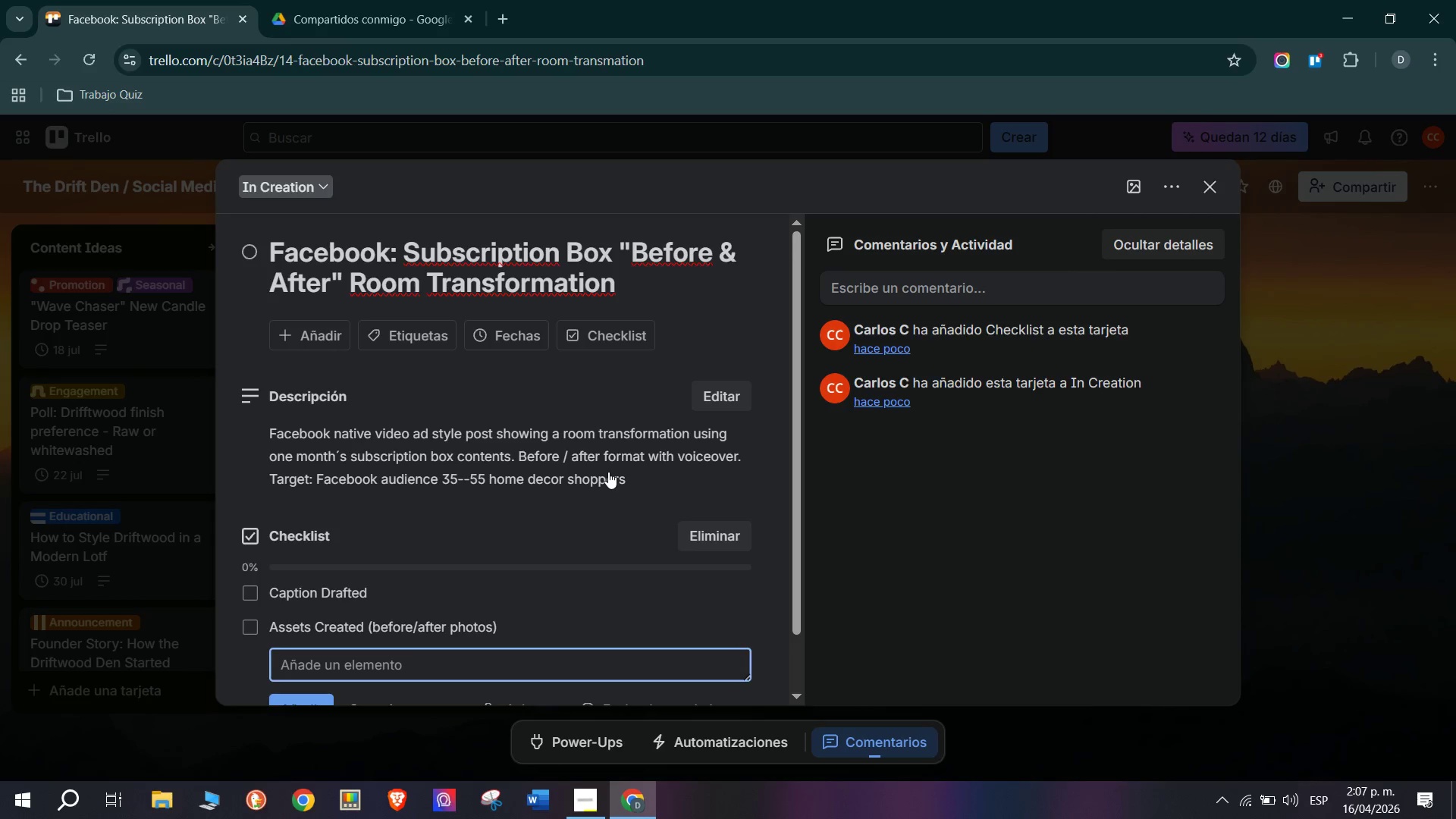 
type(Proofread)
 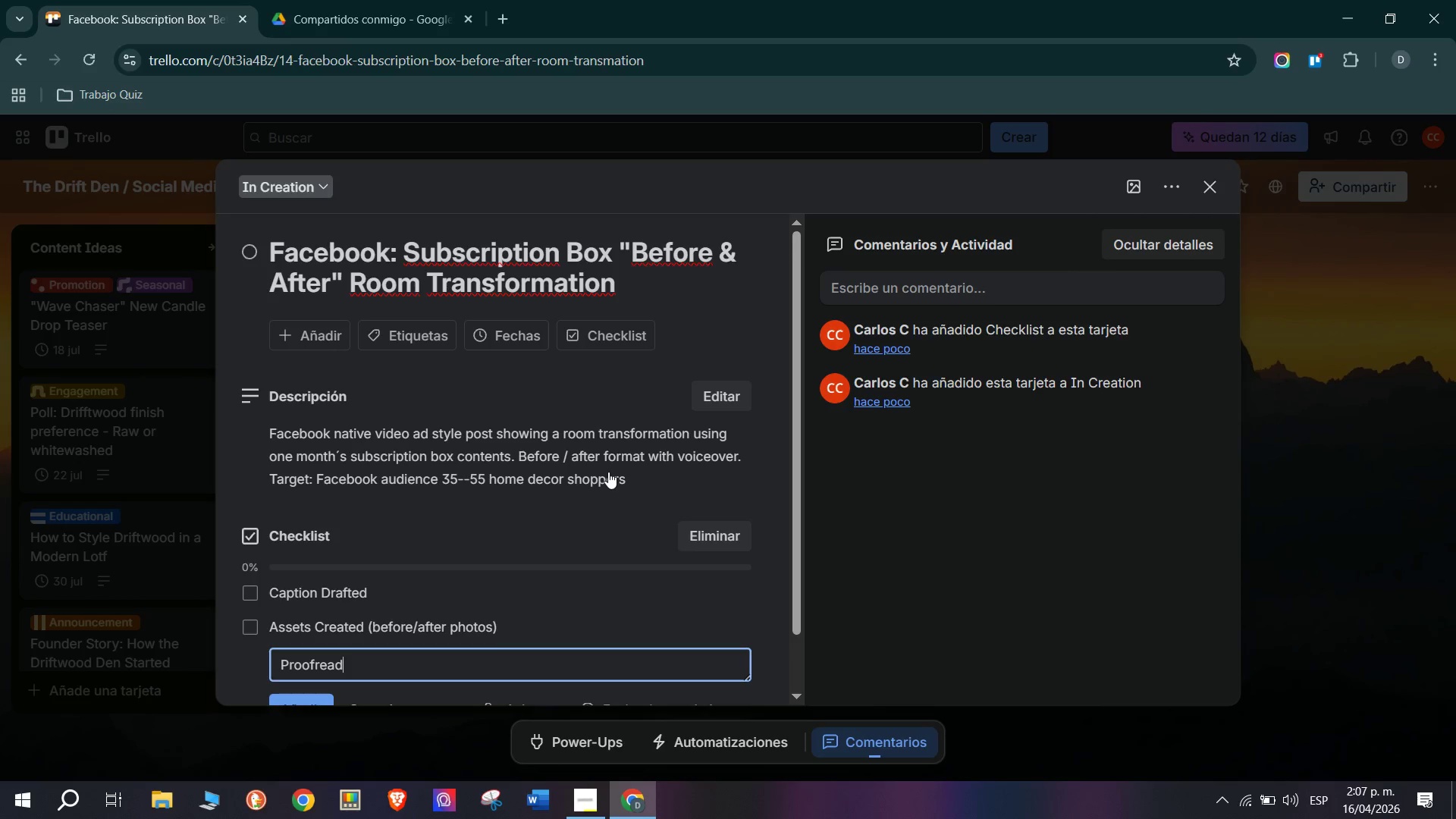 
key(Enter)
 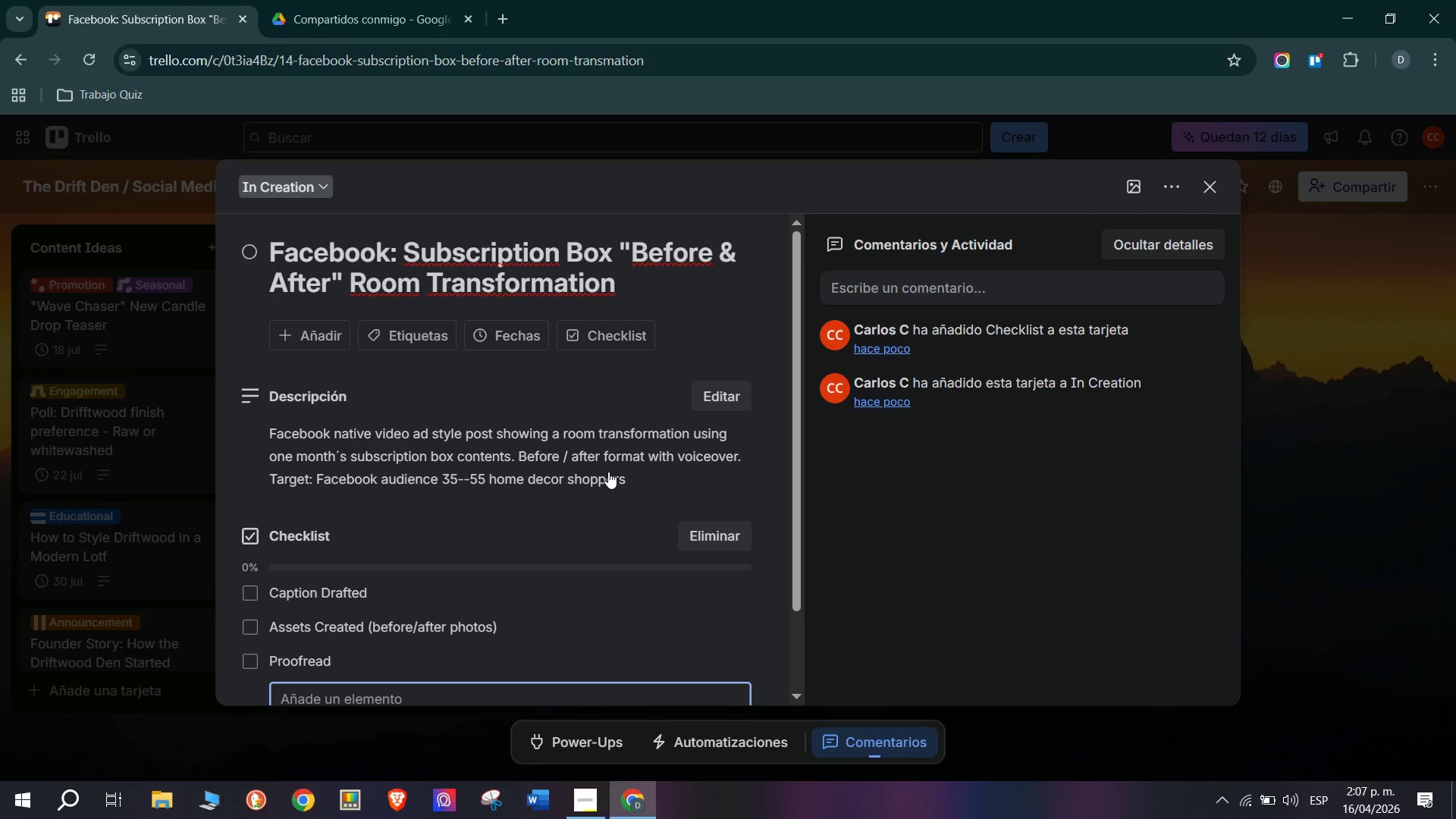 
type(Schedule Confirmes)
key(Backspace)
type(d)
 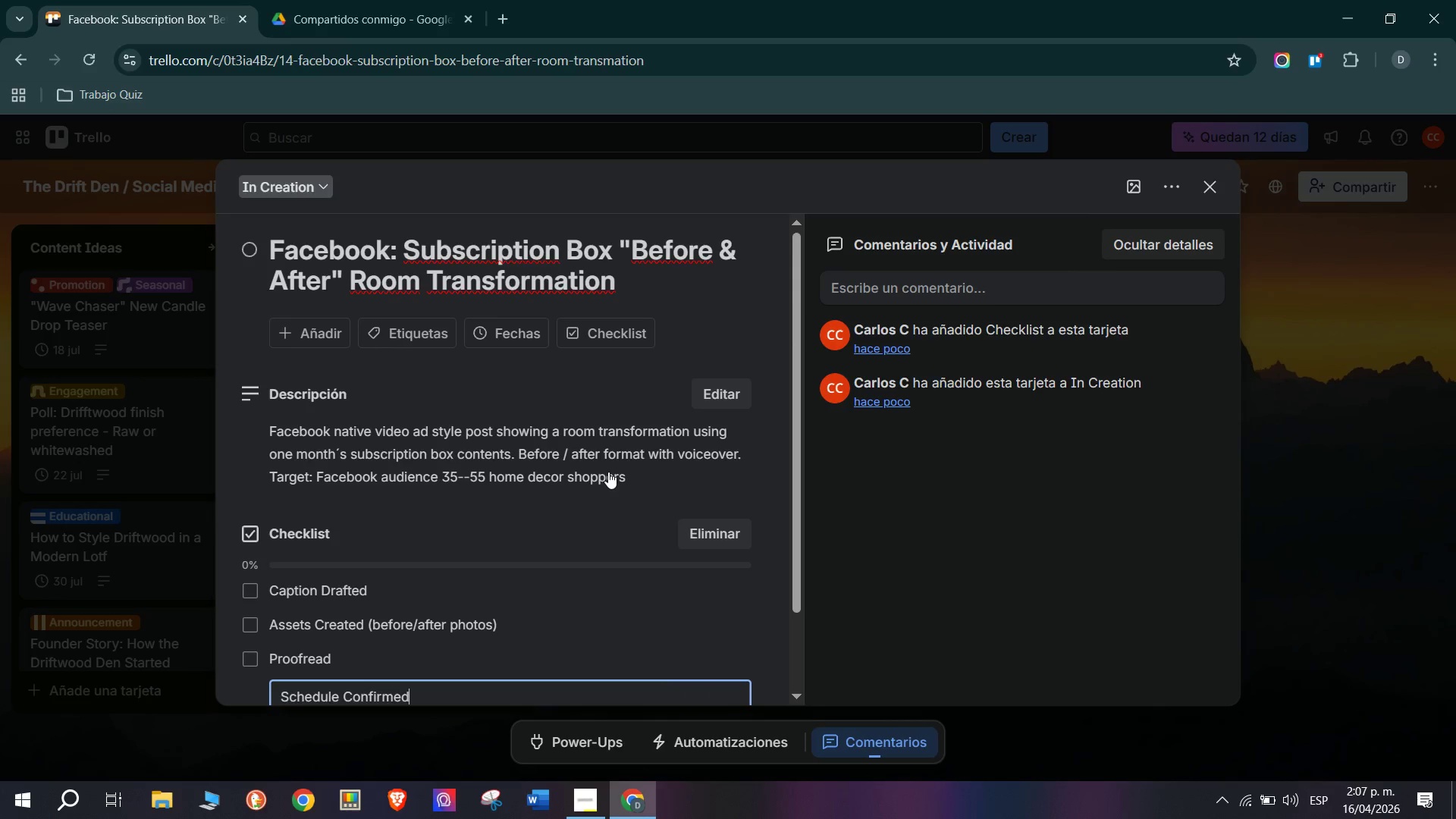 
key(Enter)
 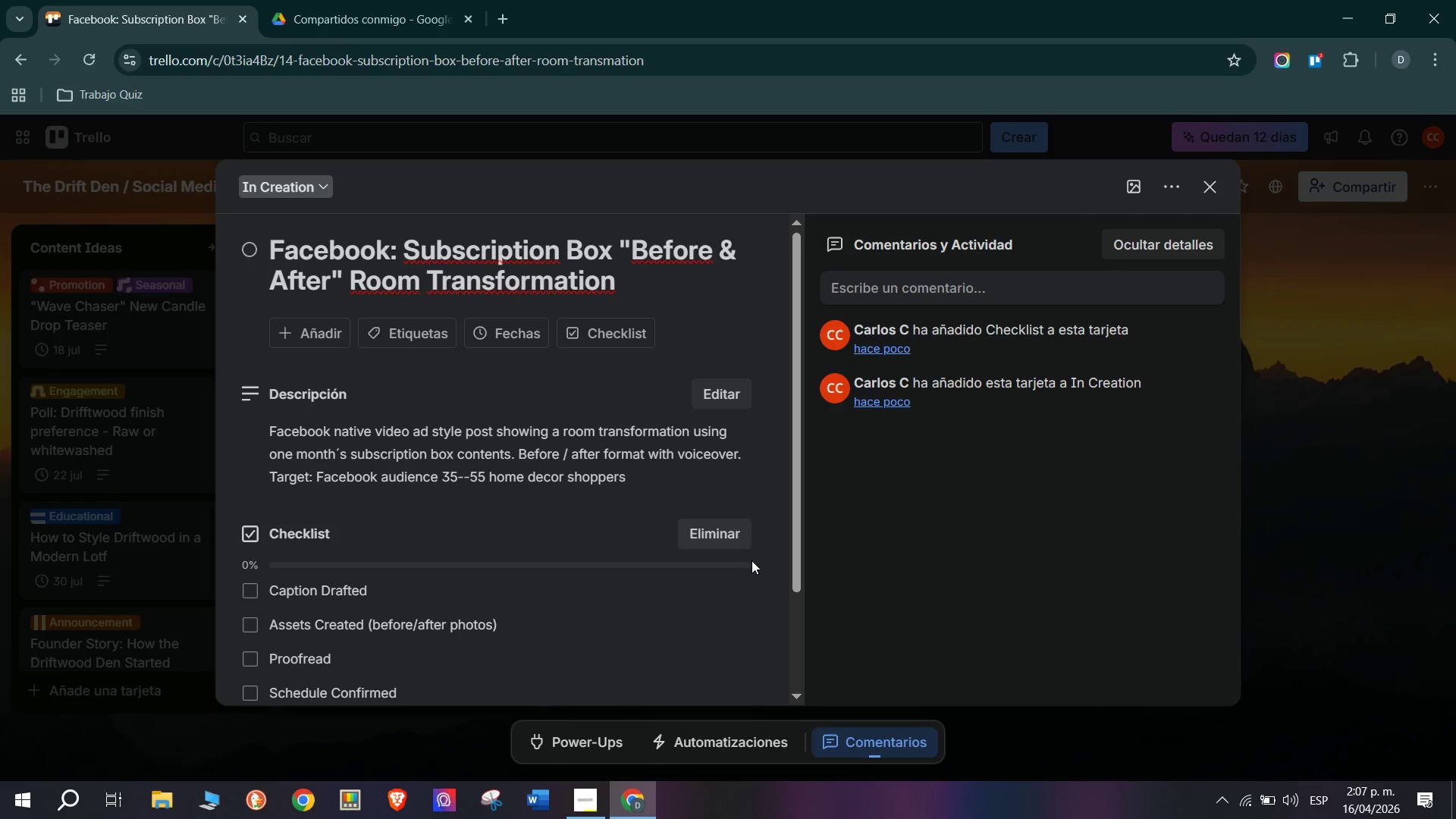 
scroll: coordinate [500, 492], scroll_direction: up, amount: 3.0
 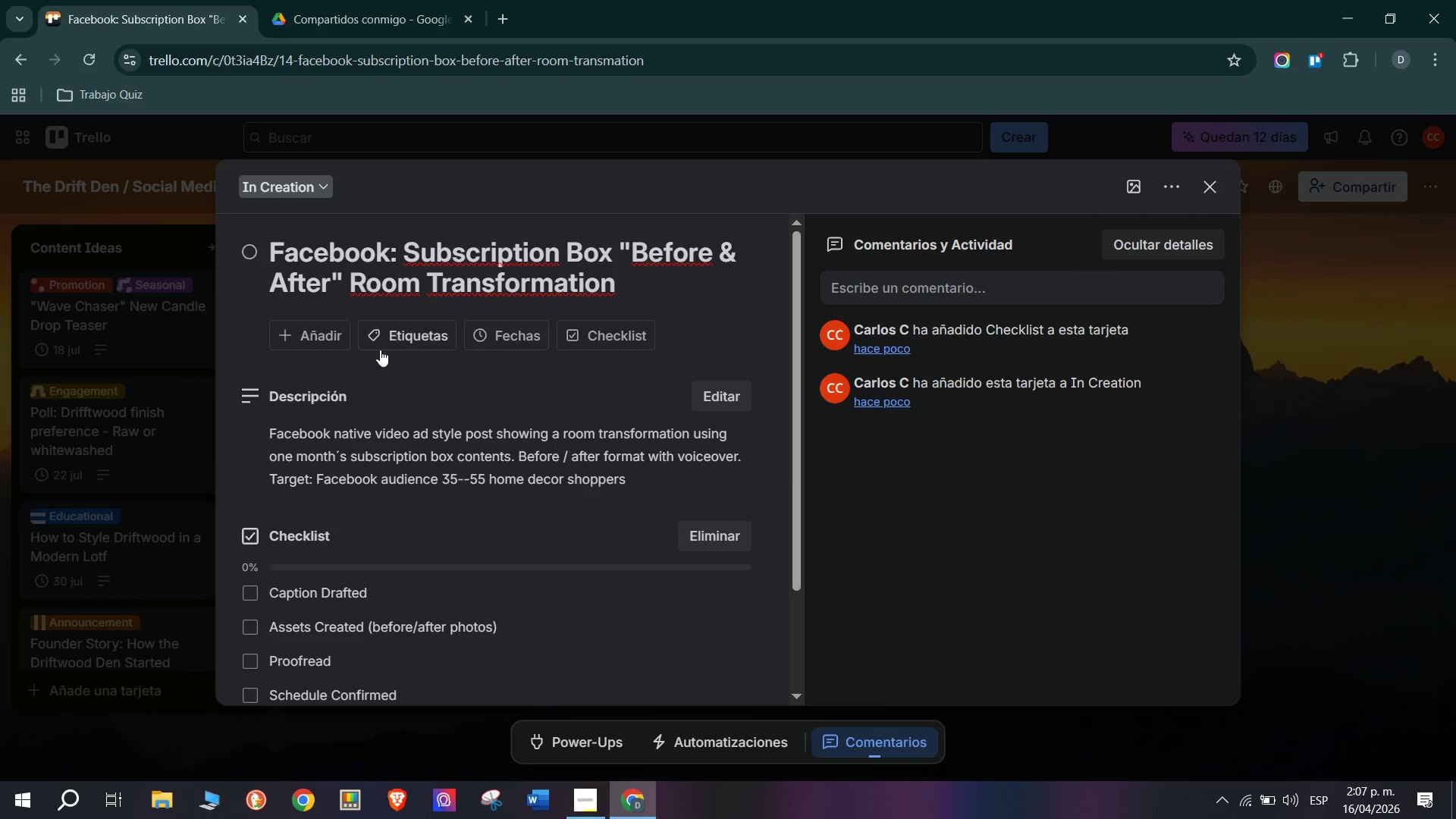 
left_click([412, 341])
 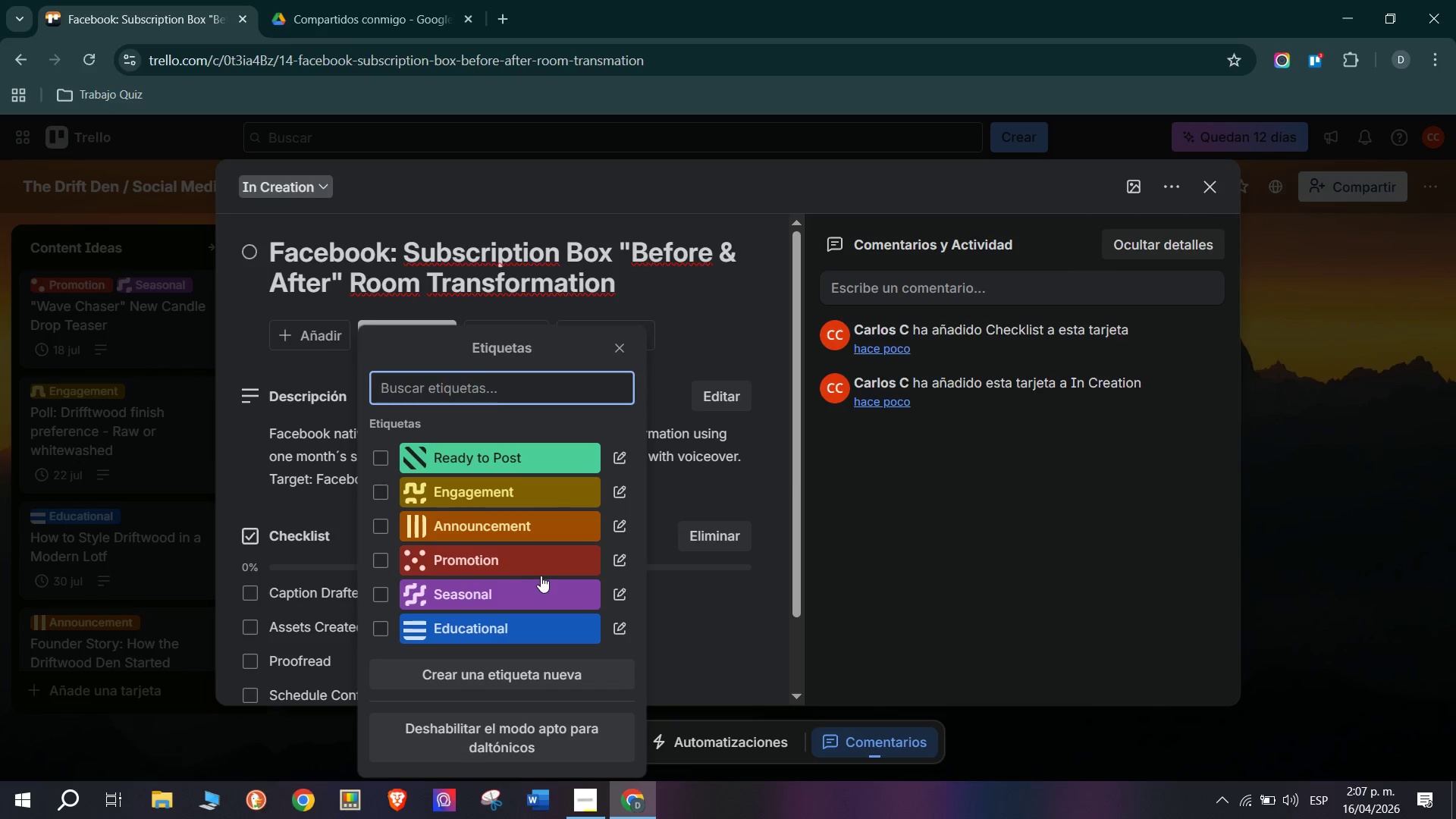 
left_click([542, 570])
 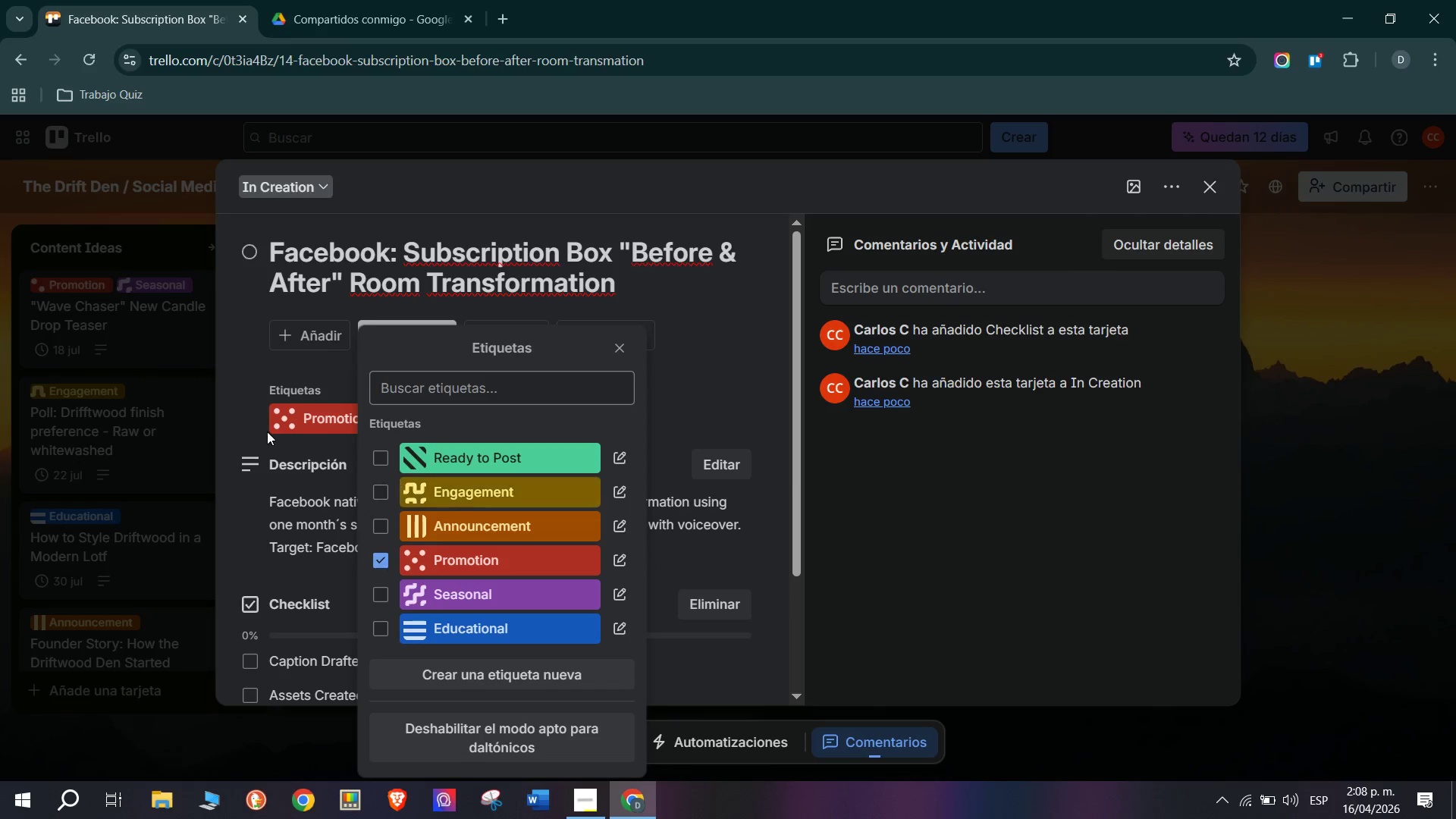 
left_click([267, 431])
 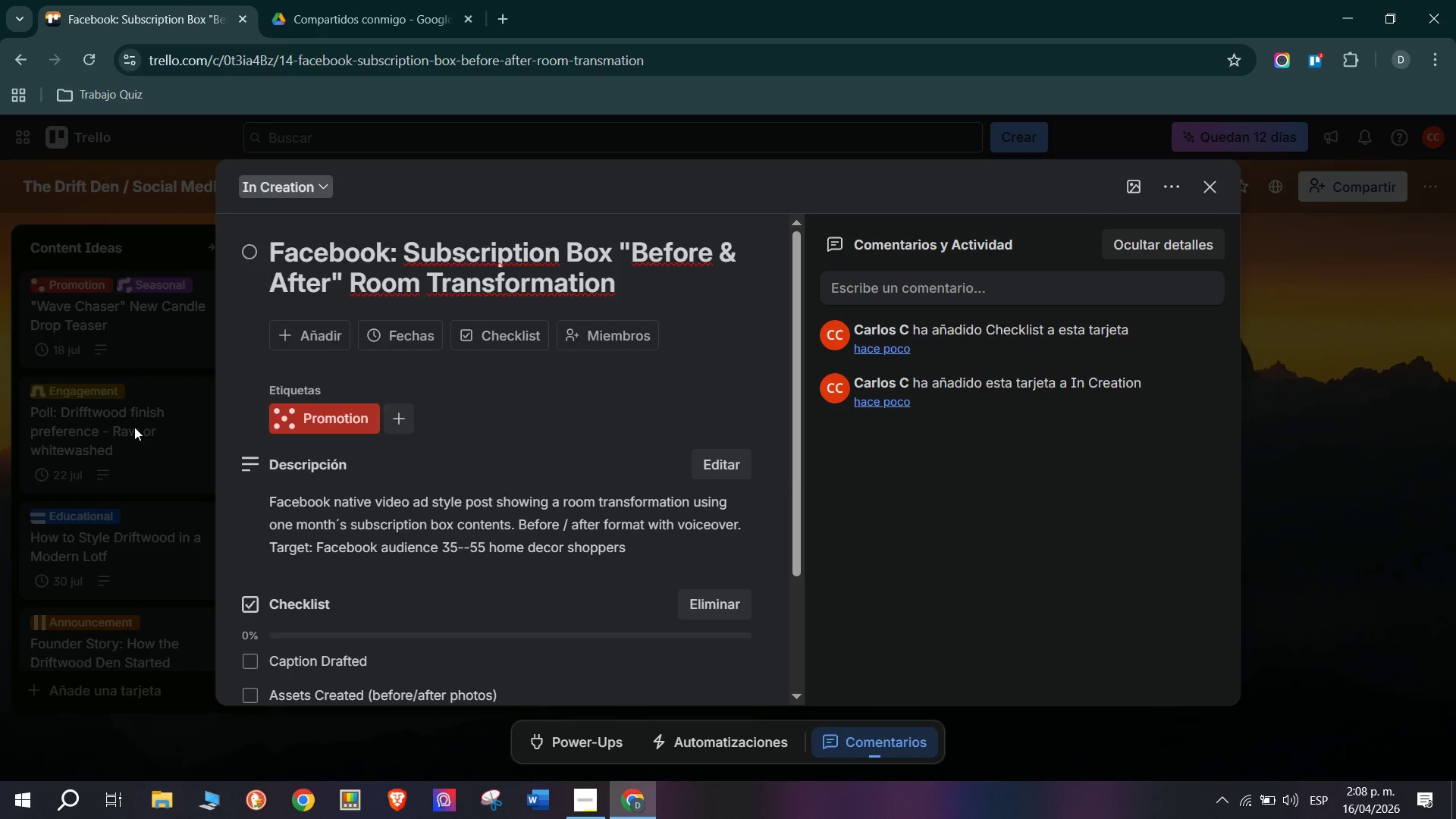 
scroll: coordinate [687, 507], scroll_direction: down, amount: 3.0
 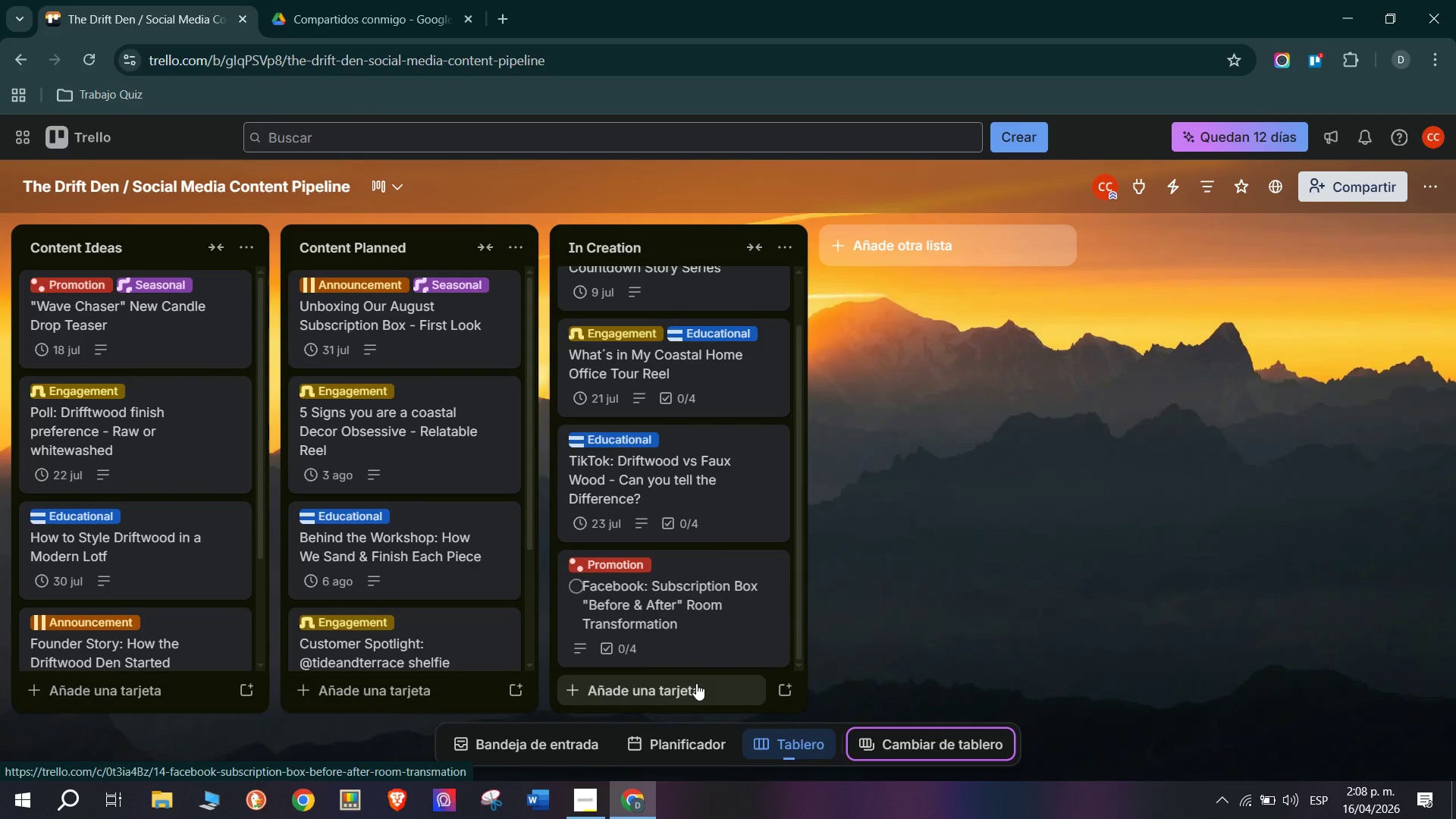 
left_click([696, 682])
 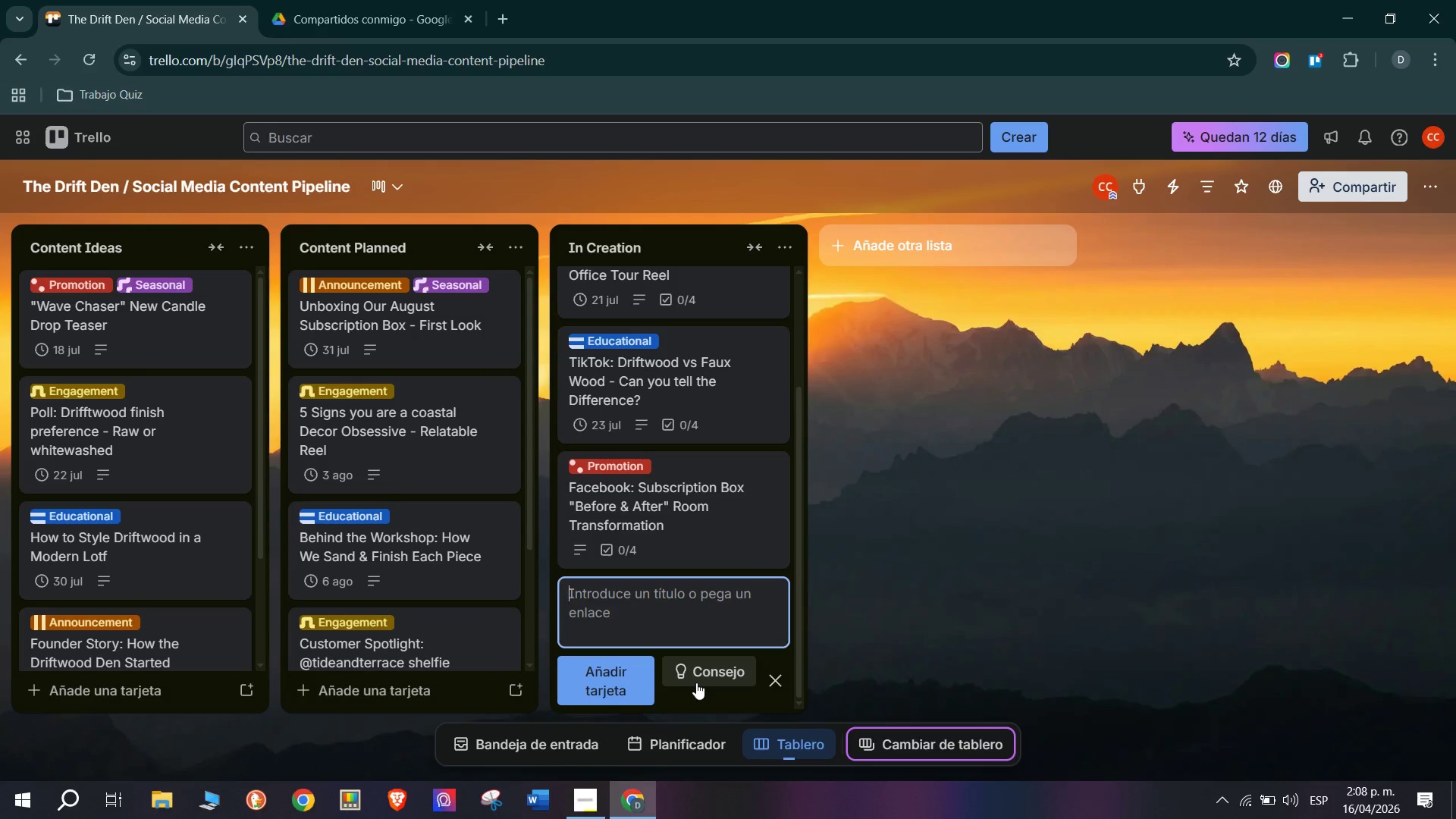 
wait(5.89)
 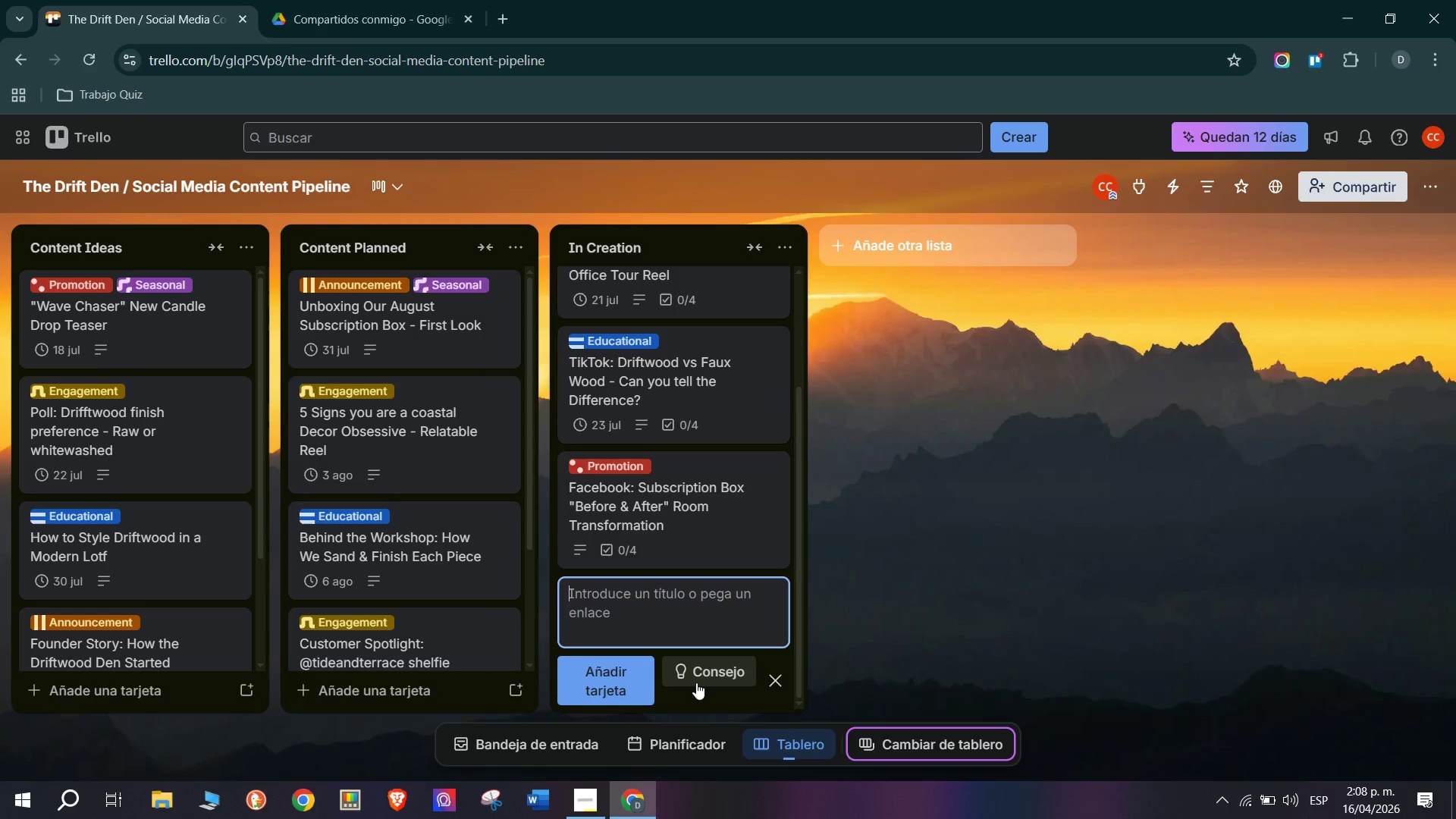 
type(Instagram Carousel> Top 6 Driftwood Care Tips)
 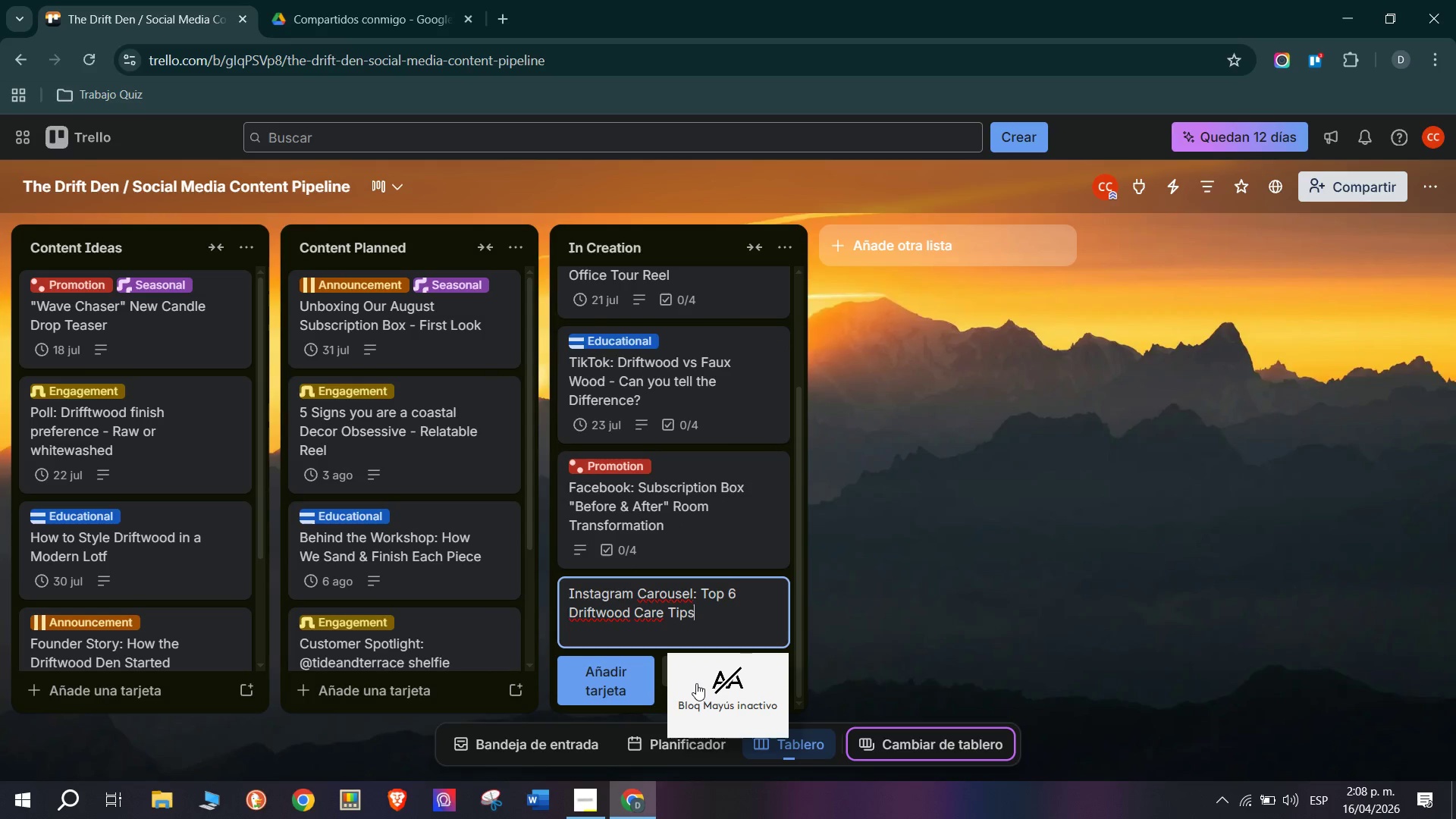 
key(Enter)
 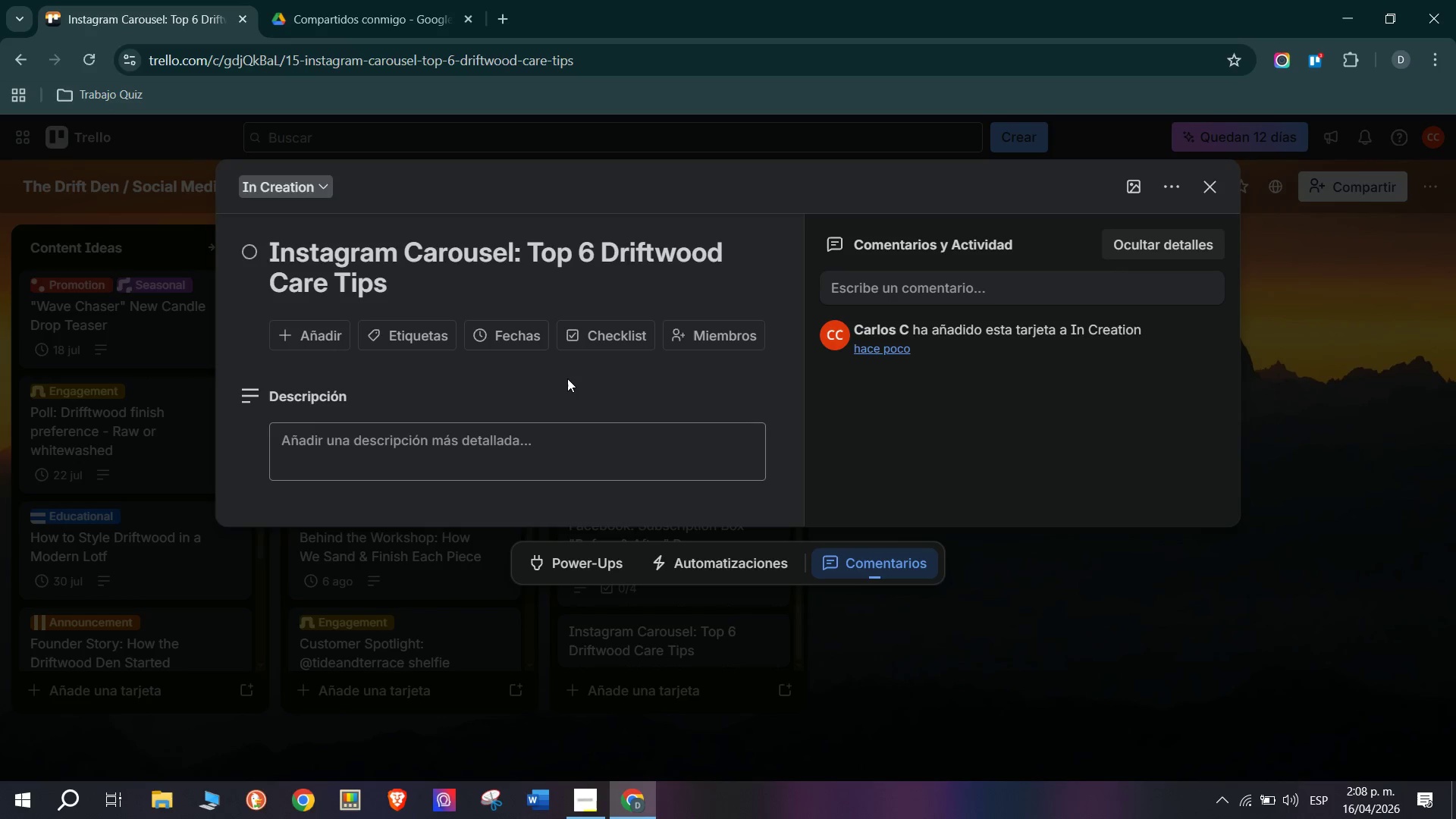 
wait(22.08)
 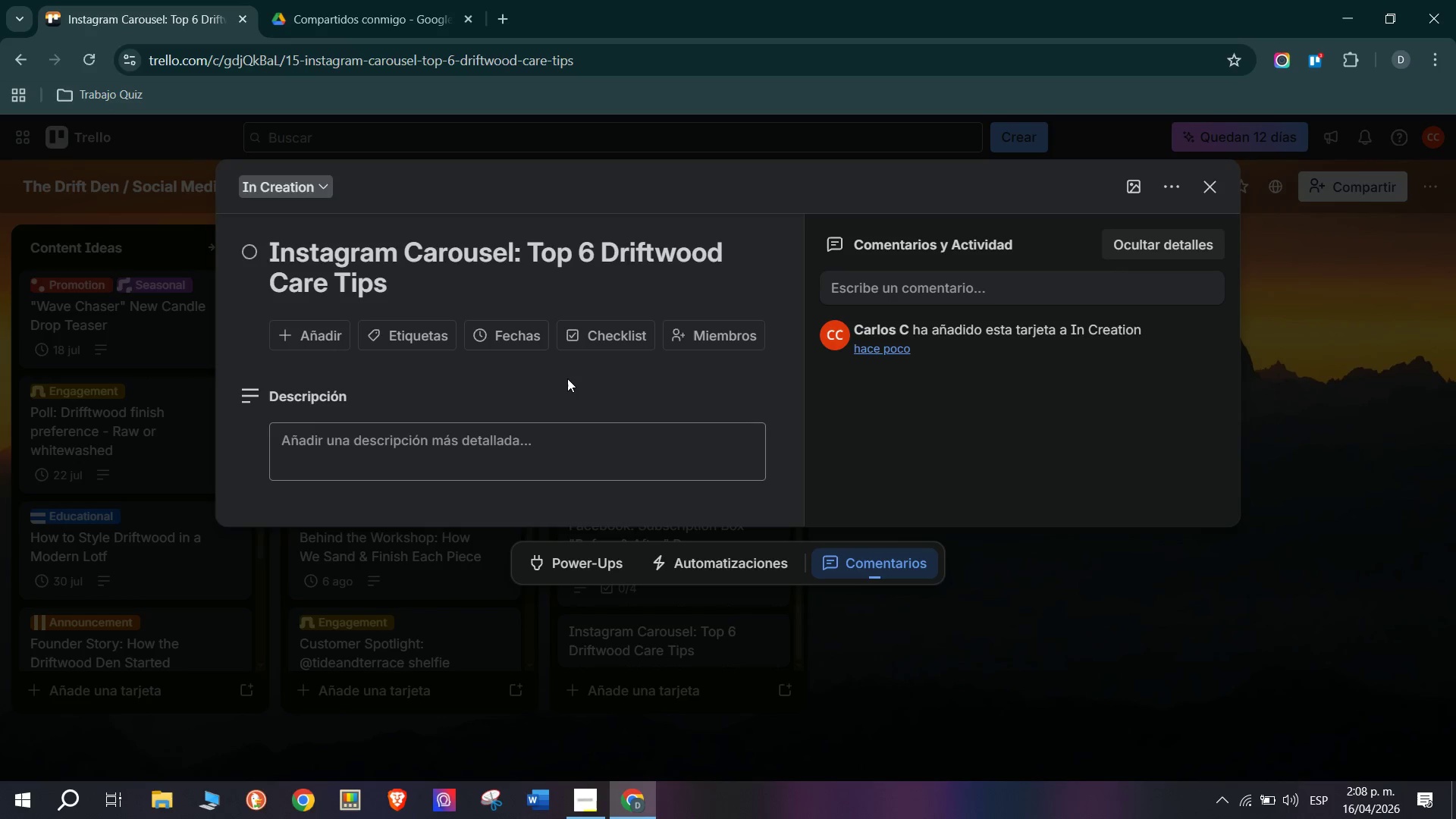 
type(Educational cart)
key(Backspace)
type(p)
key(Backspace)
type(ou)
 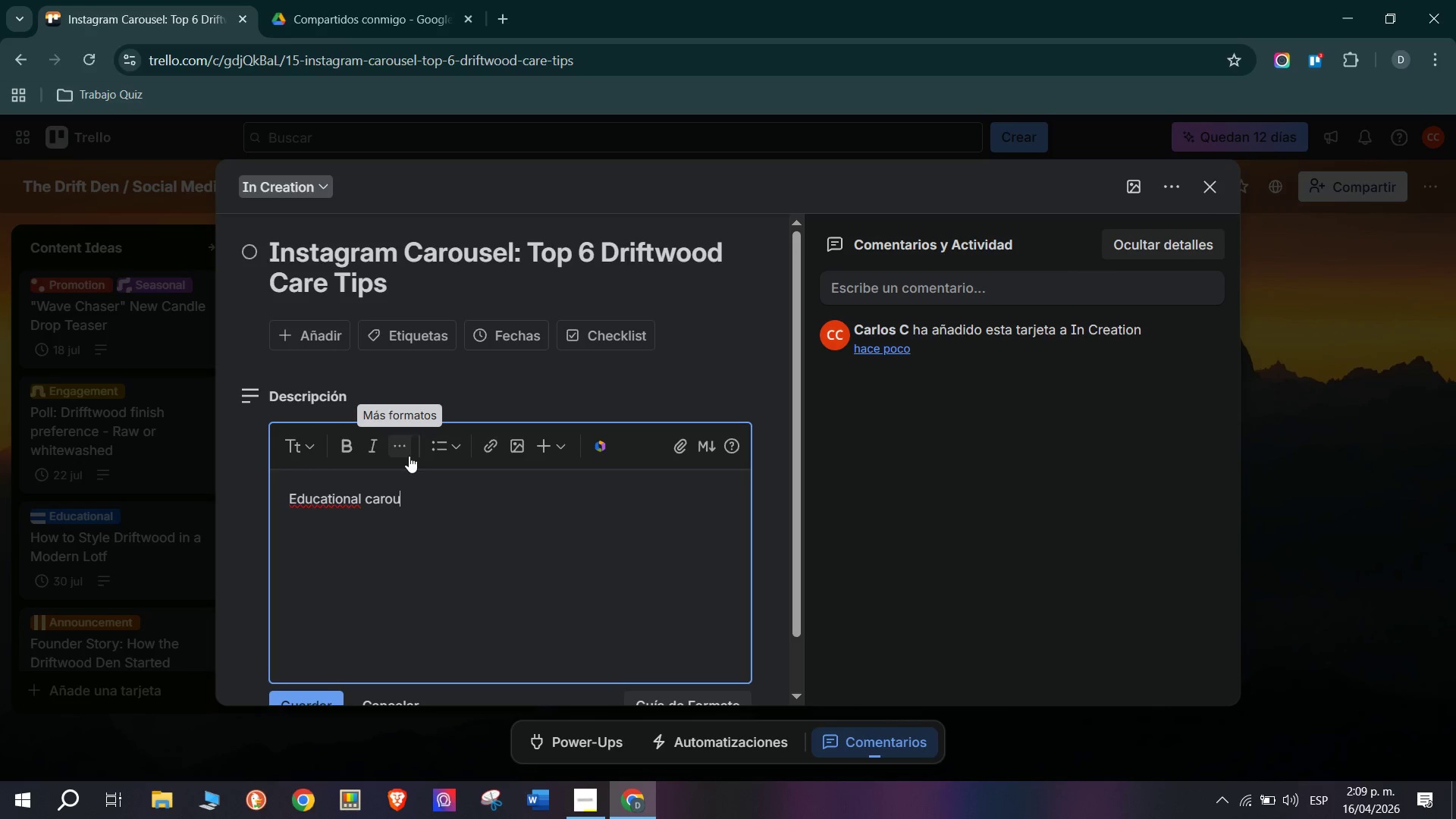 
type(sel *6 slides( )
key(Backspace)
type(. Tips> )
 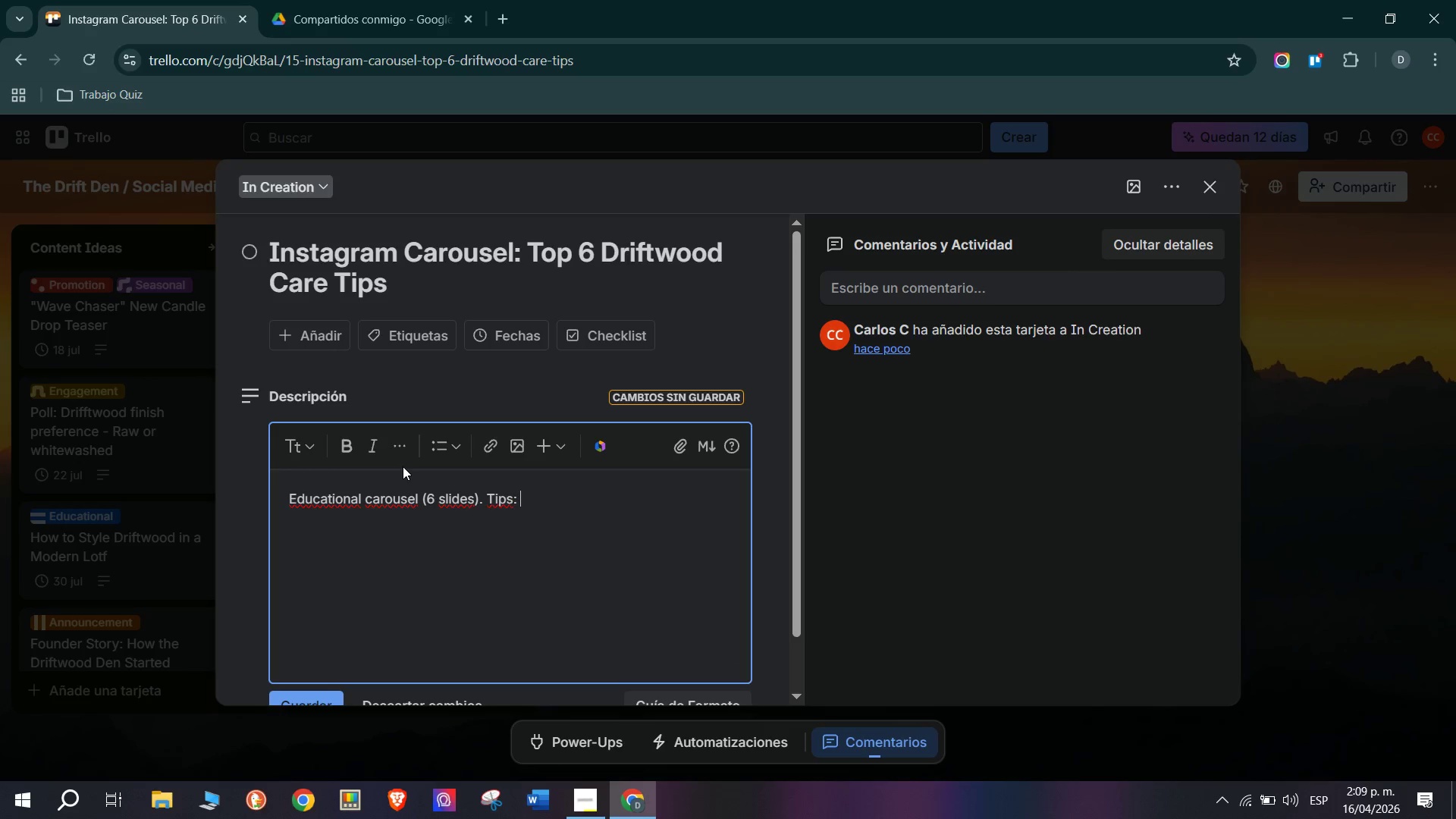 
wait(6.42)
 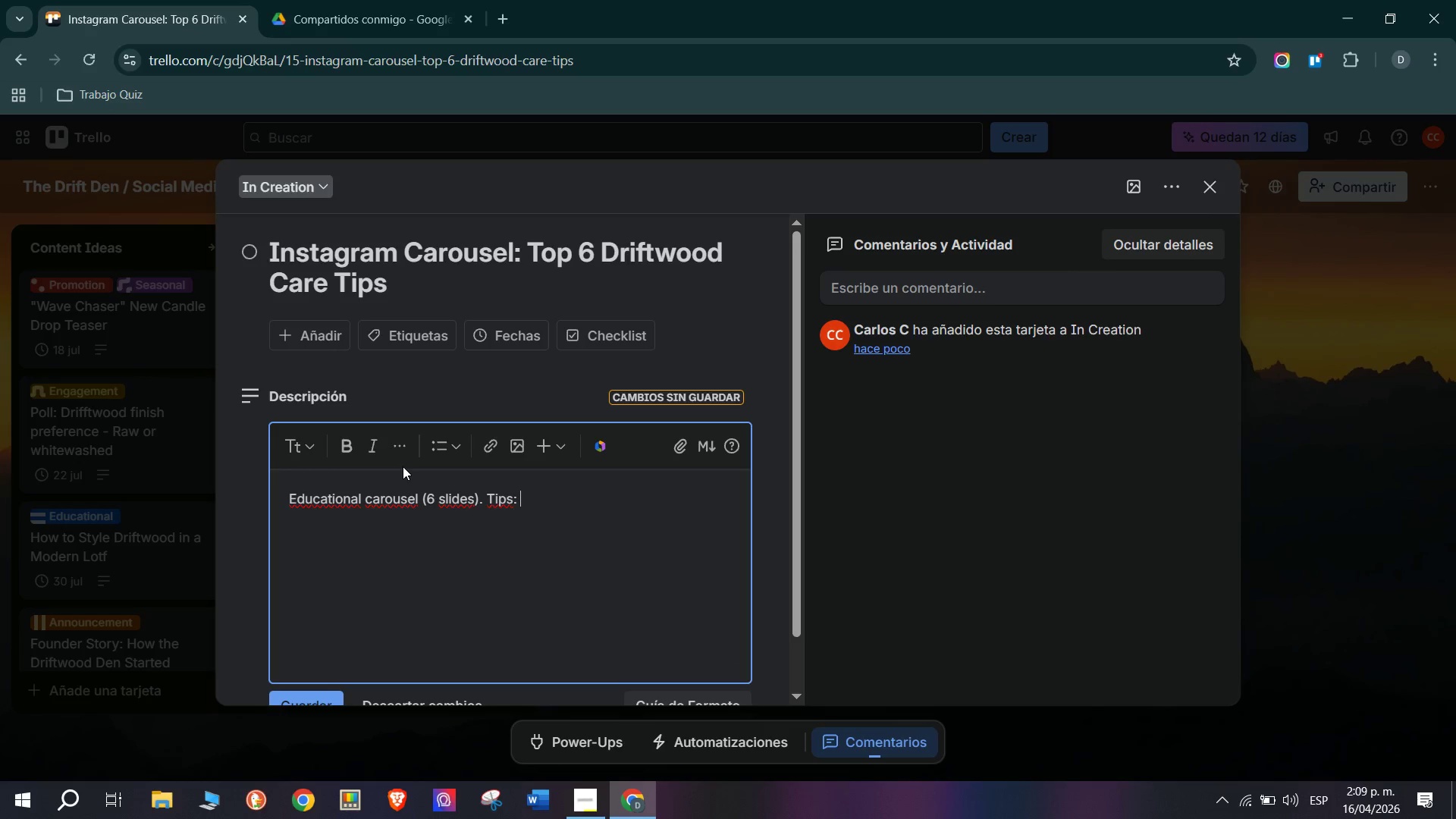 
type(Avord)
key(Backspace)
key(Backspace)
type(id Direct sunlight, dust with microfiber, u)
 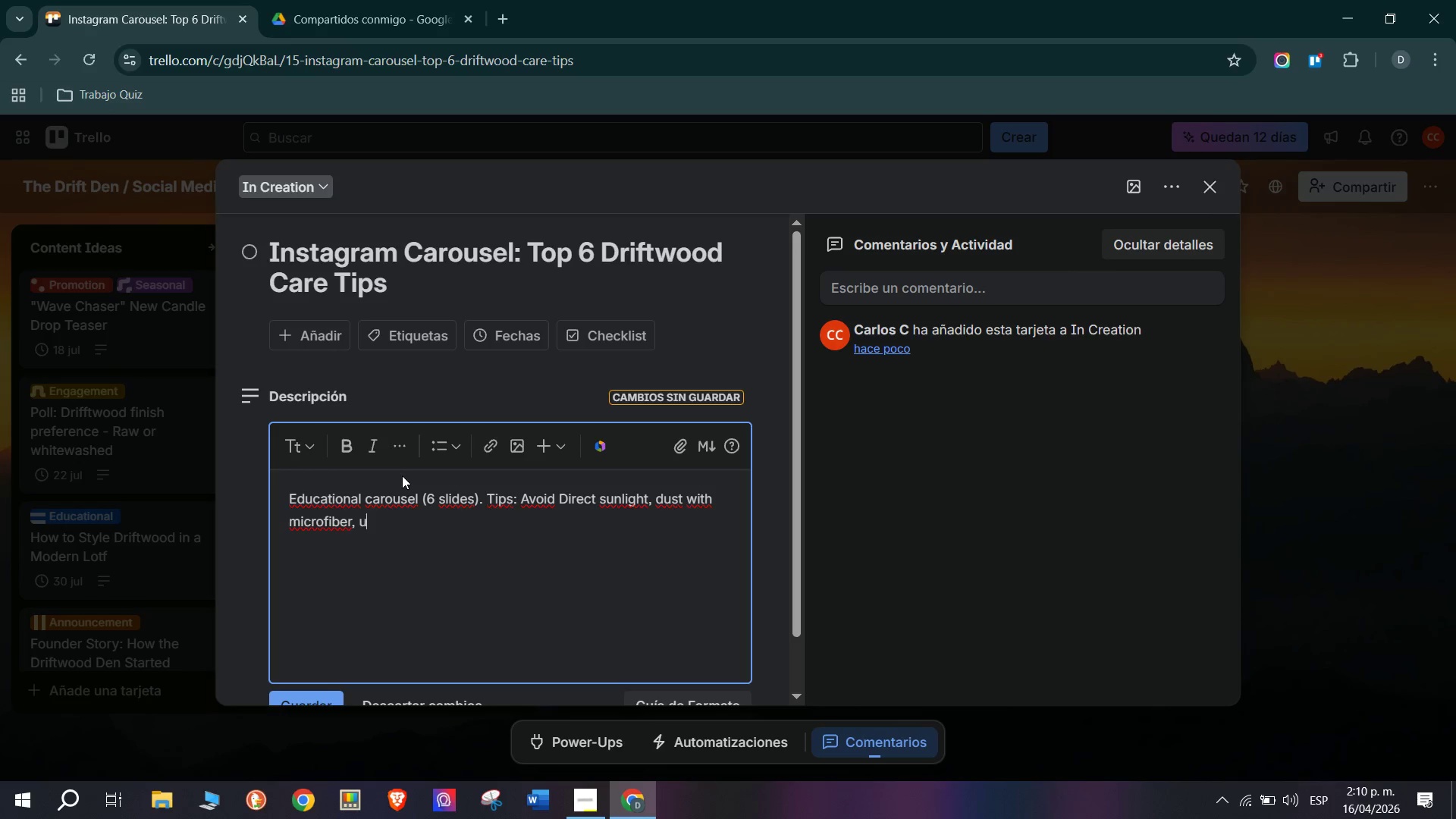 
type(se mineral oil annuall)
 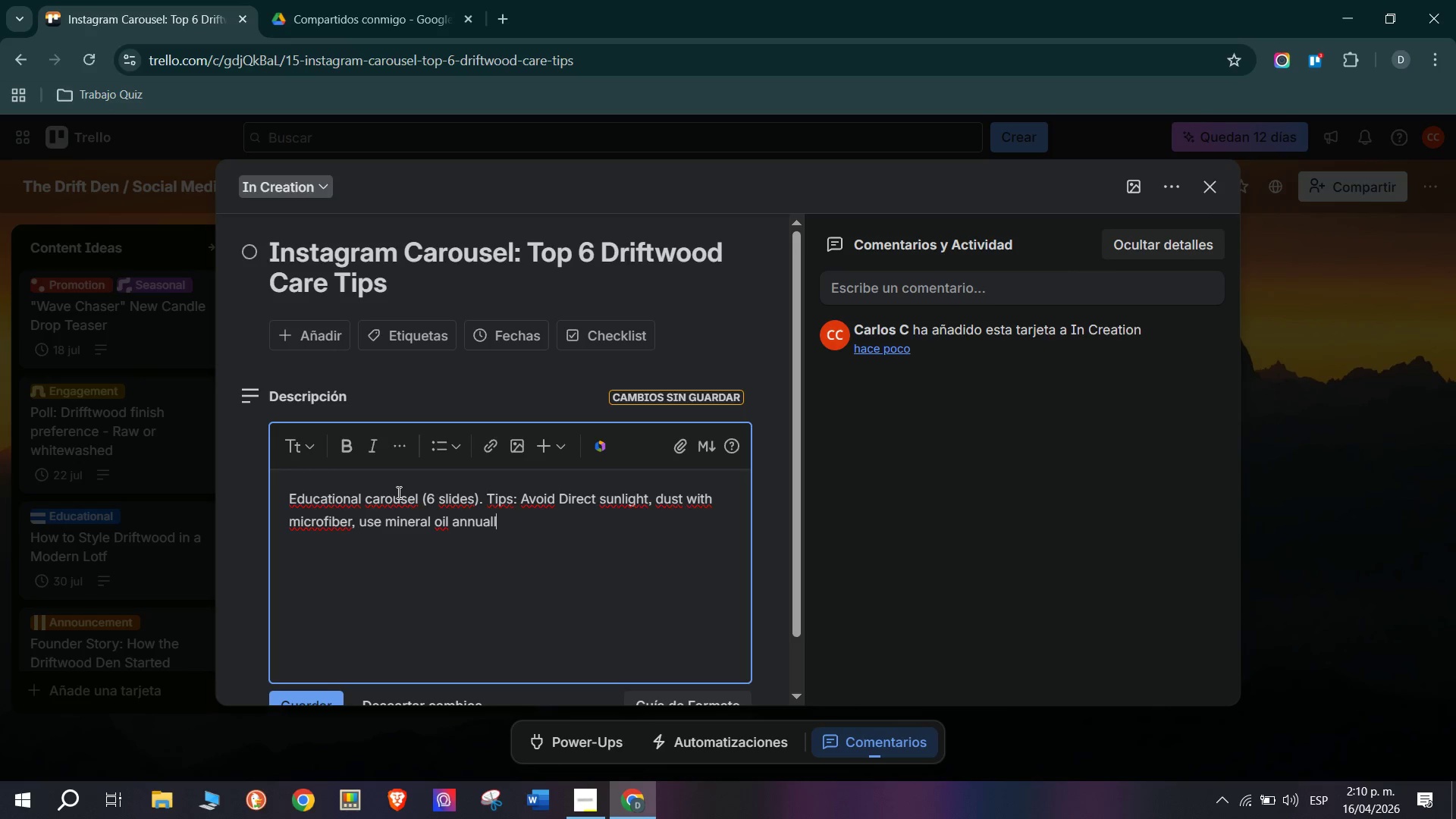 
type(y )
key(Backspace)
type(, keep)
 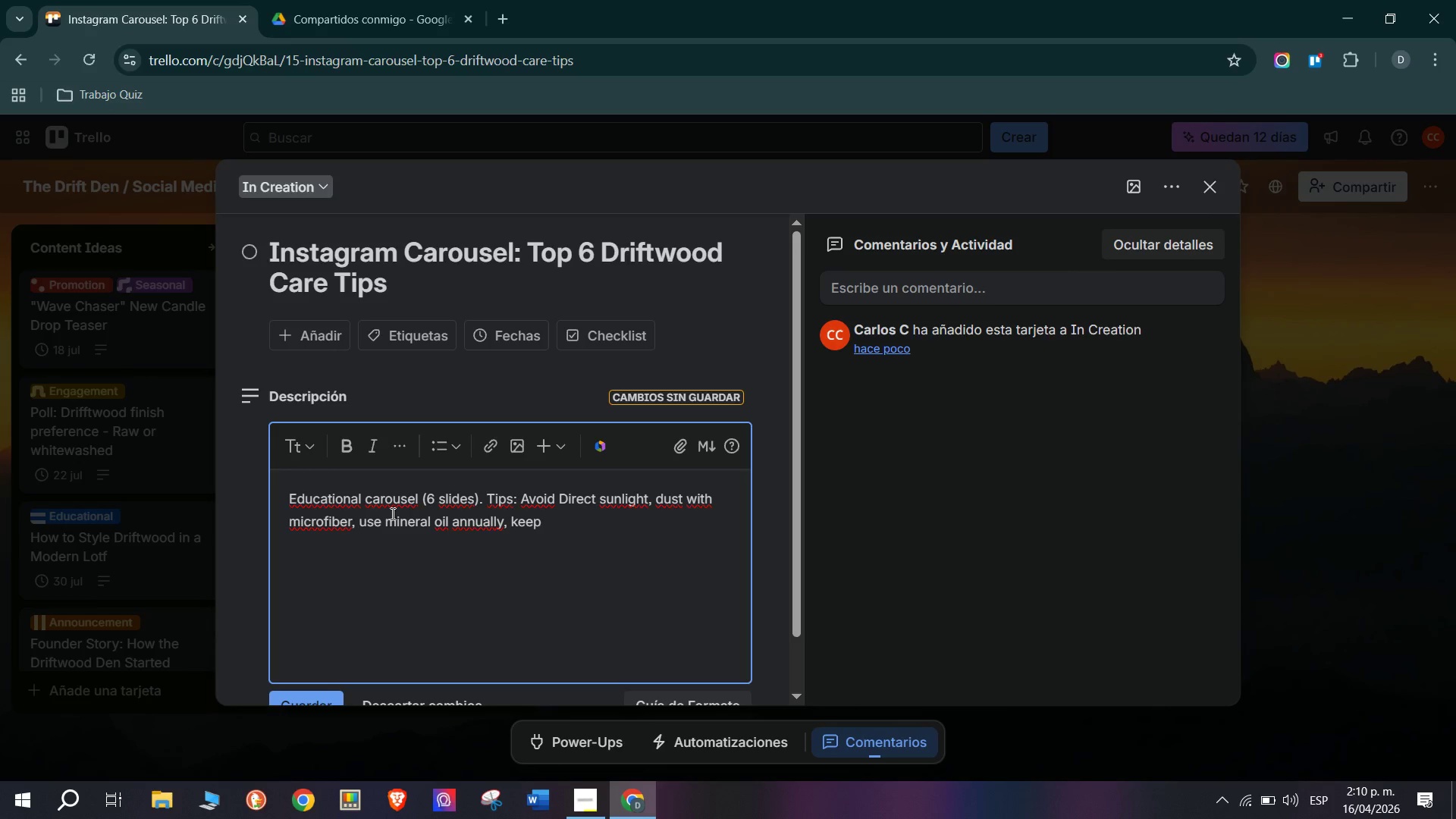 
wait(15.47)
 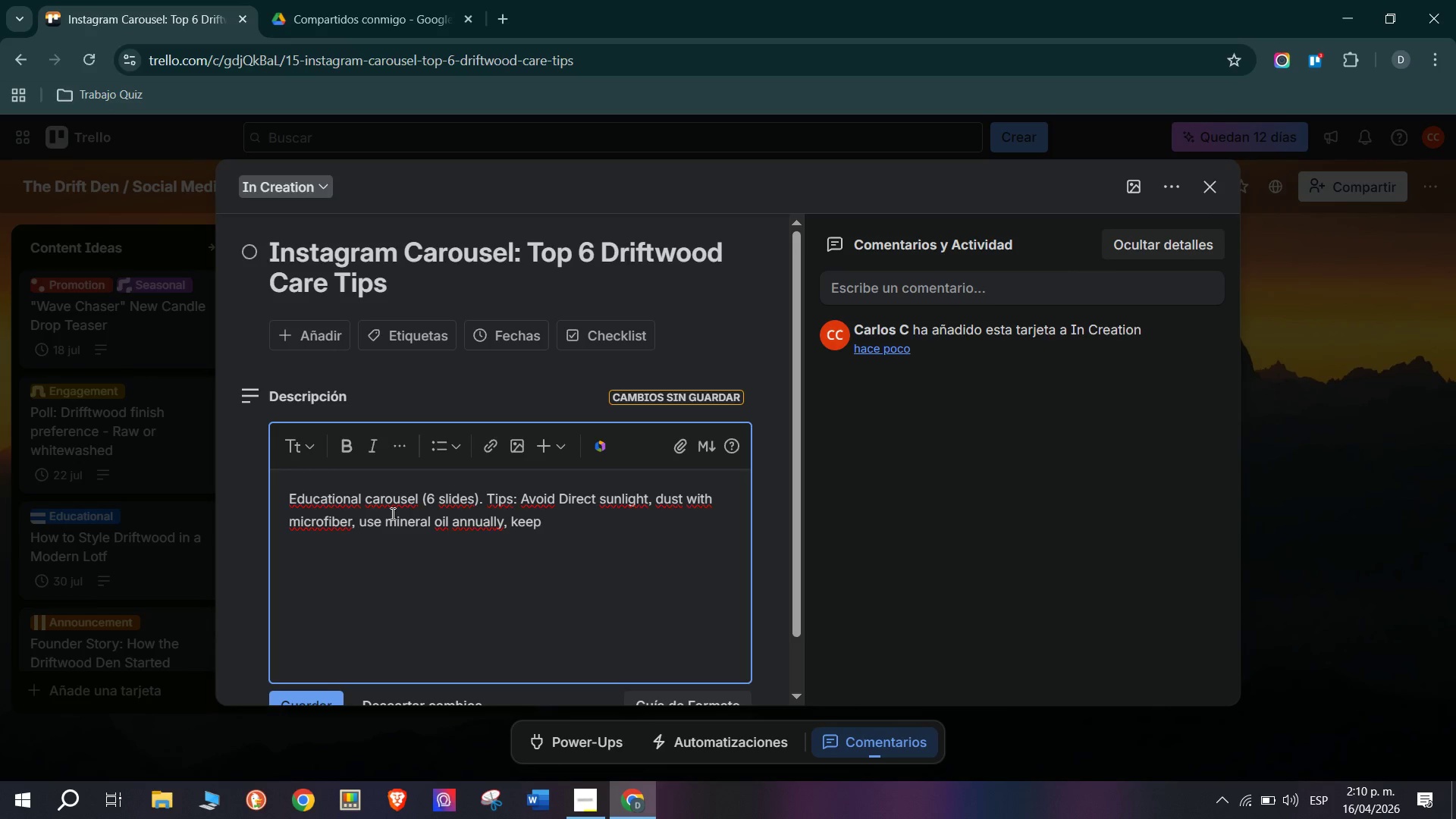 
left_click([1253, 806])
 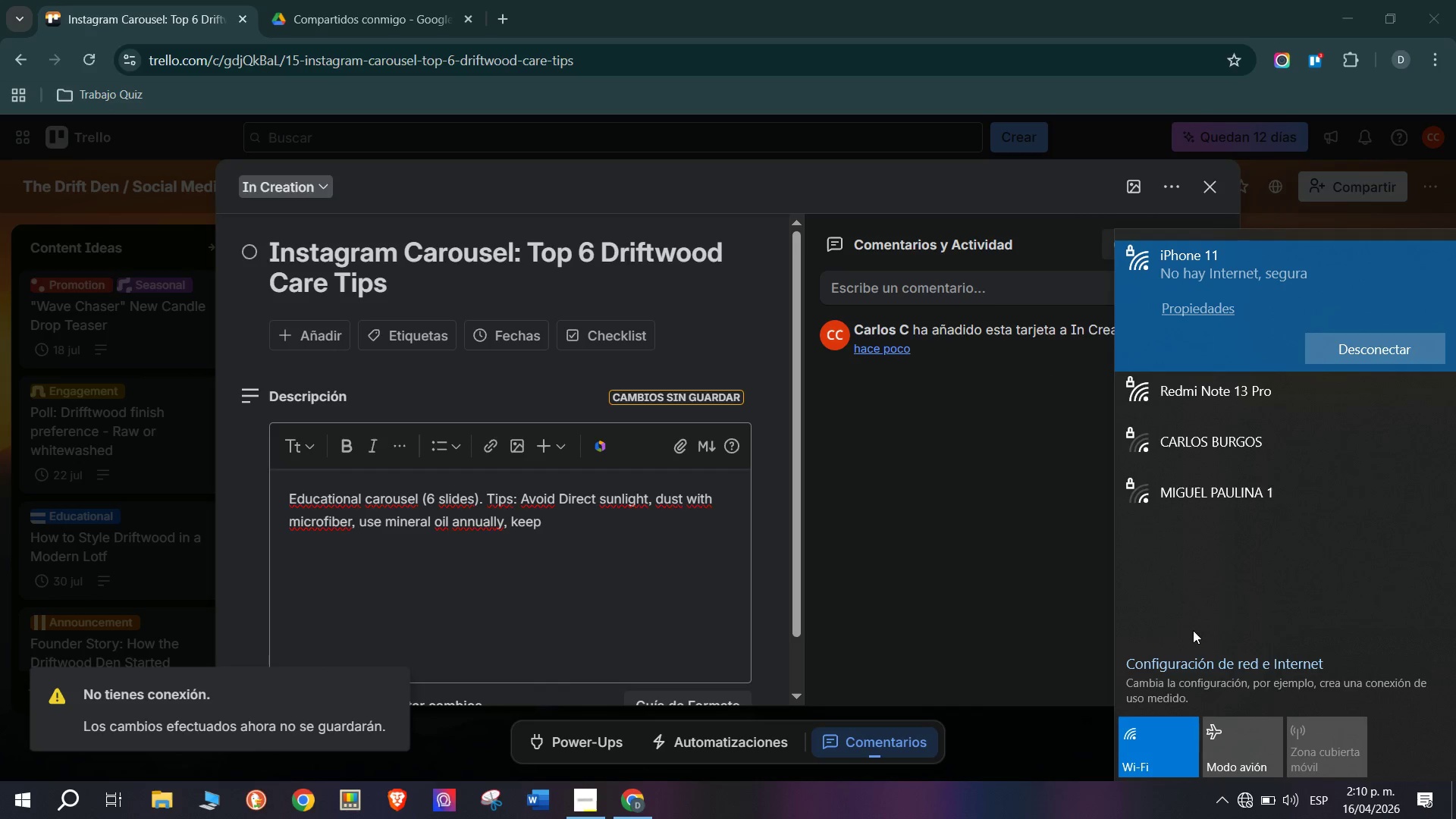 
wait(6.31)
 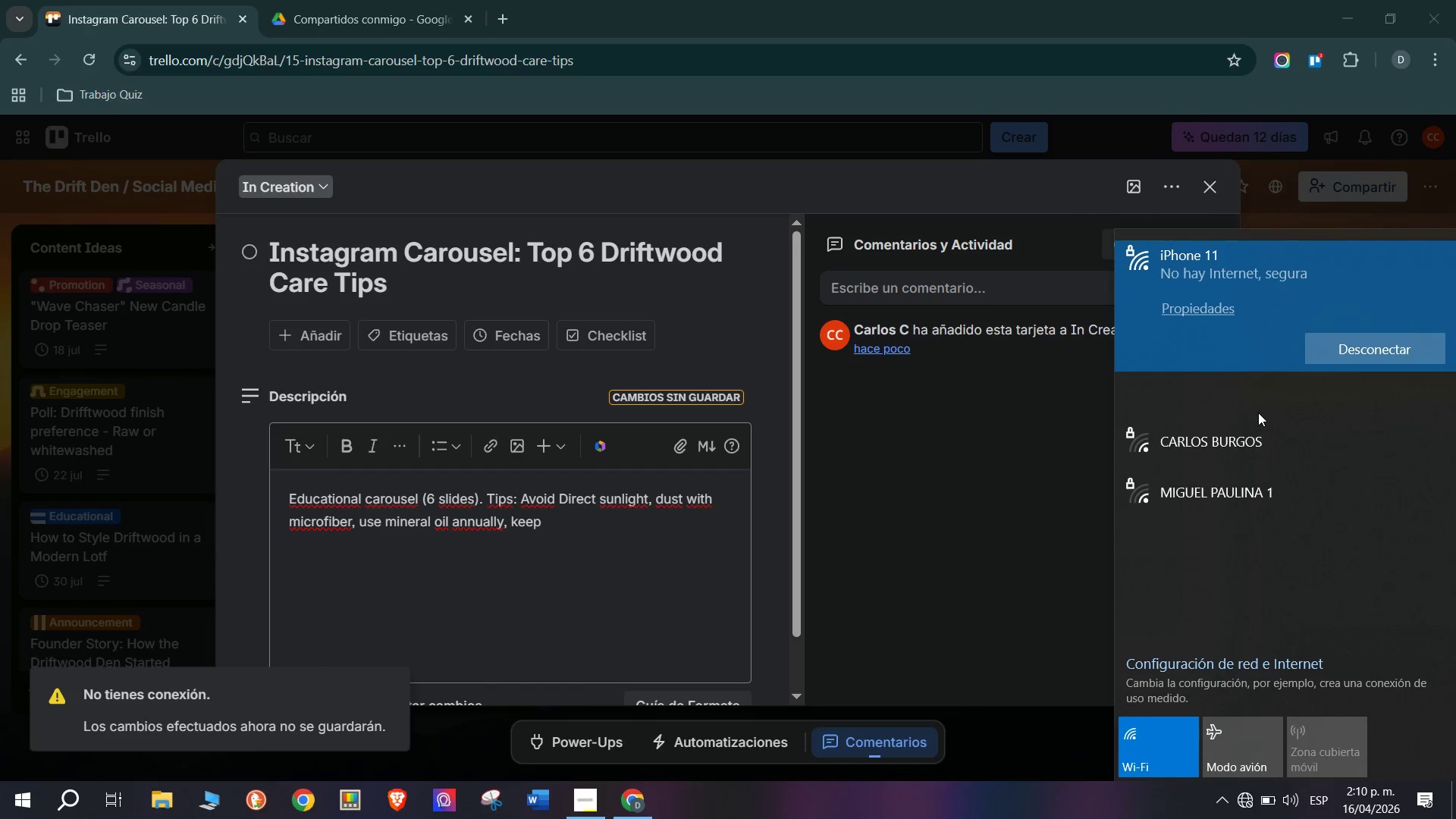 
left_click([1246, 800])
 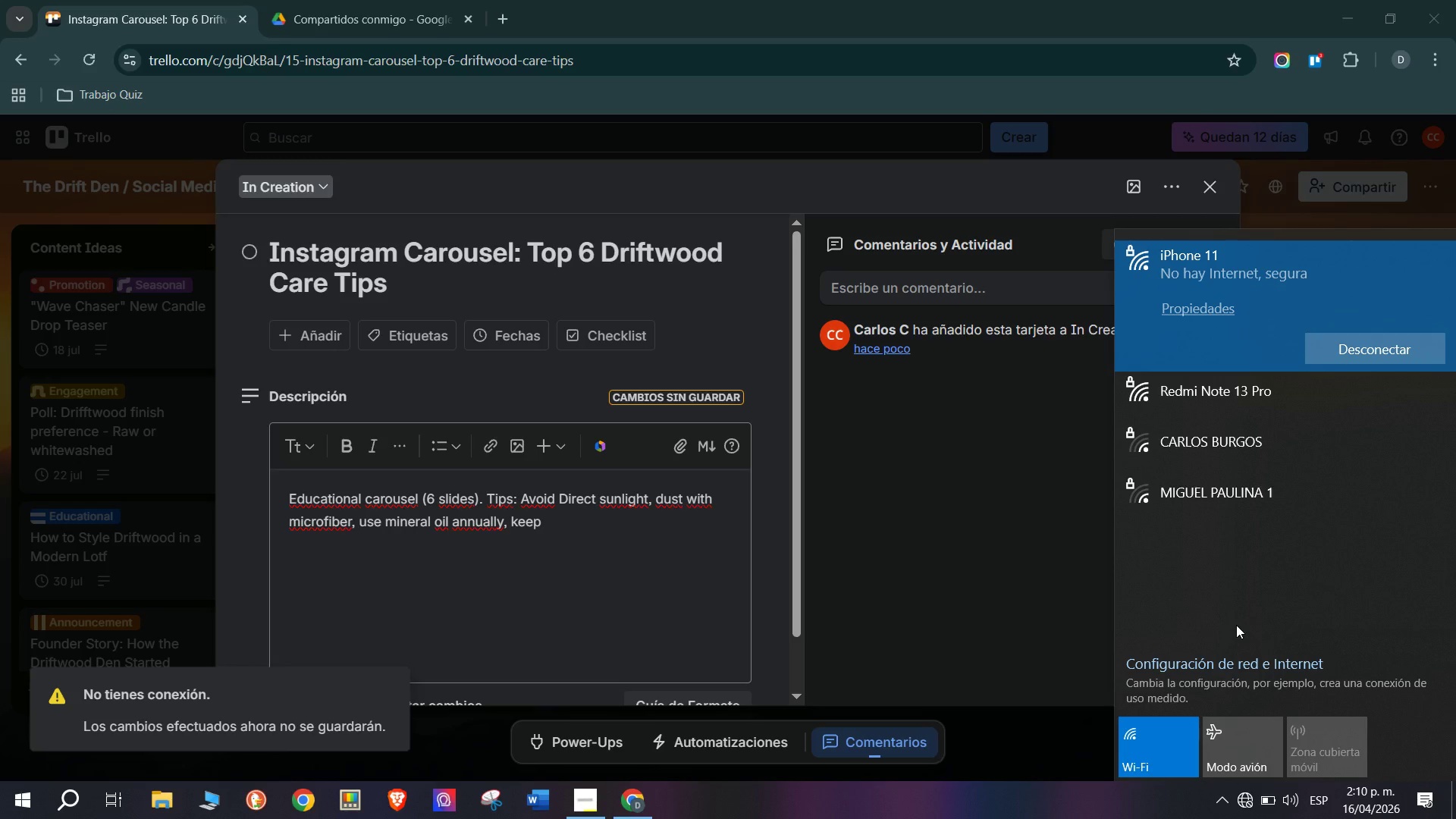 
left_click([1005, 634])
 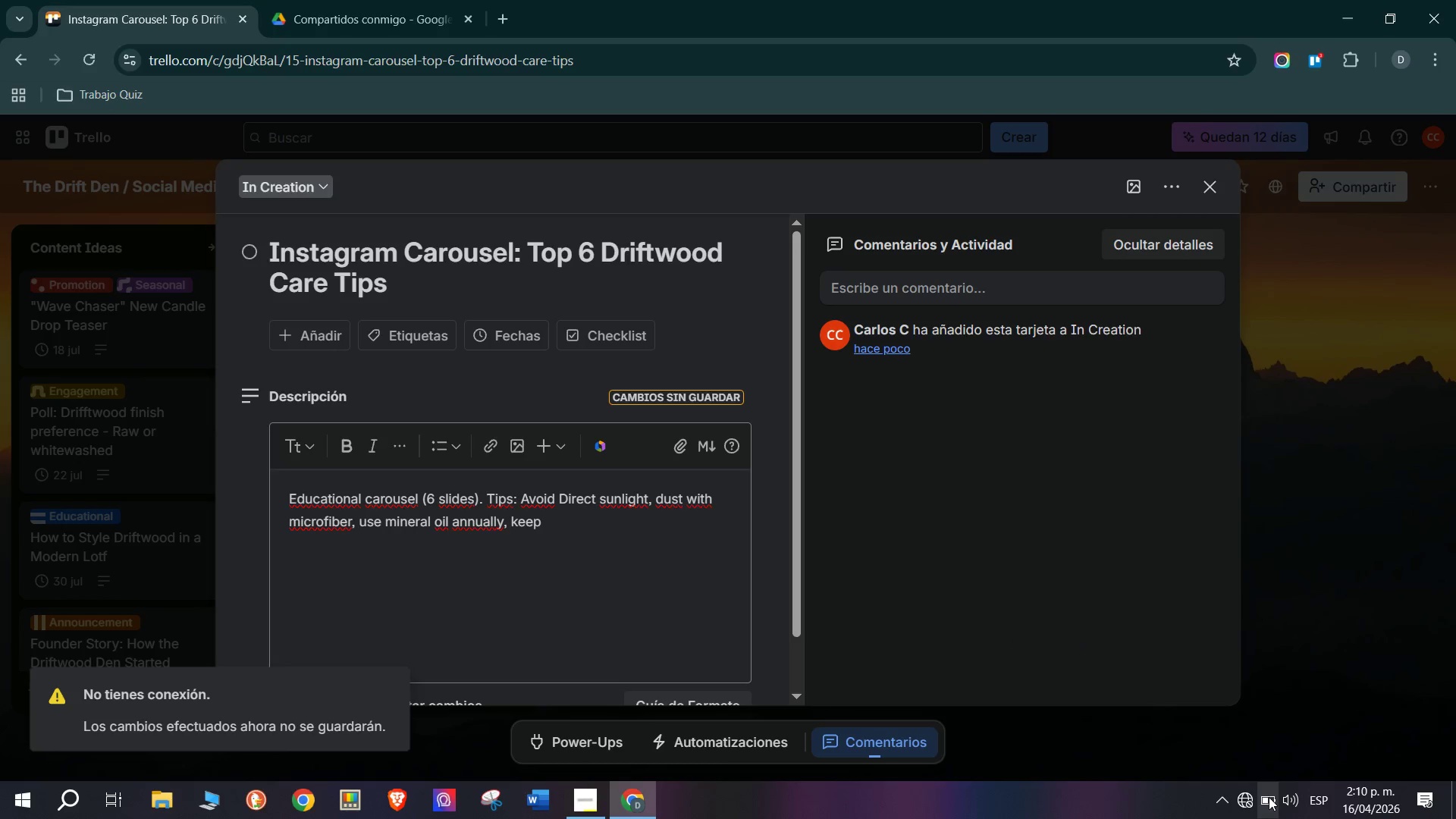 
left_click([1241, 807])
 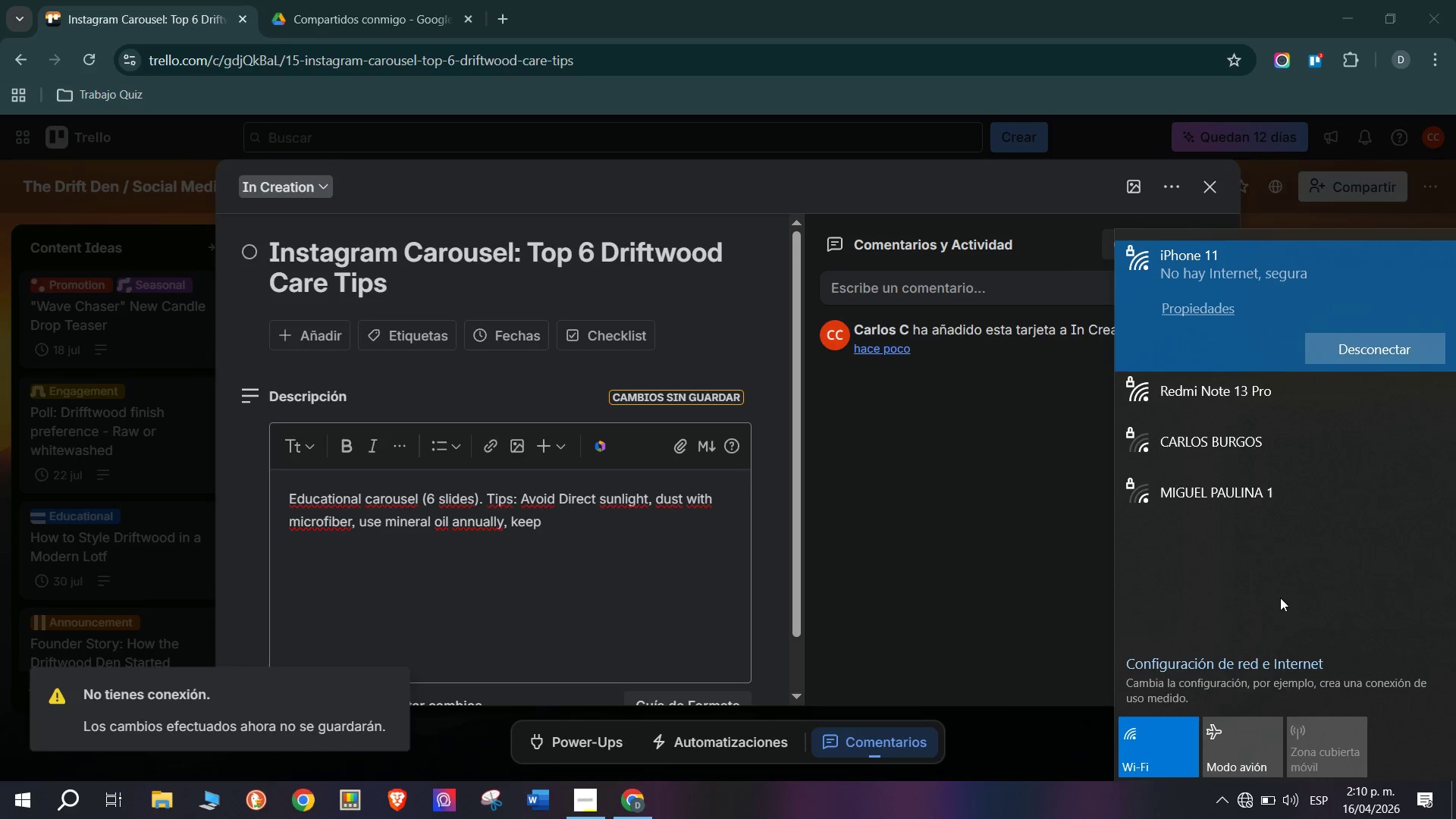 
wait(15.95)
 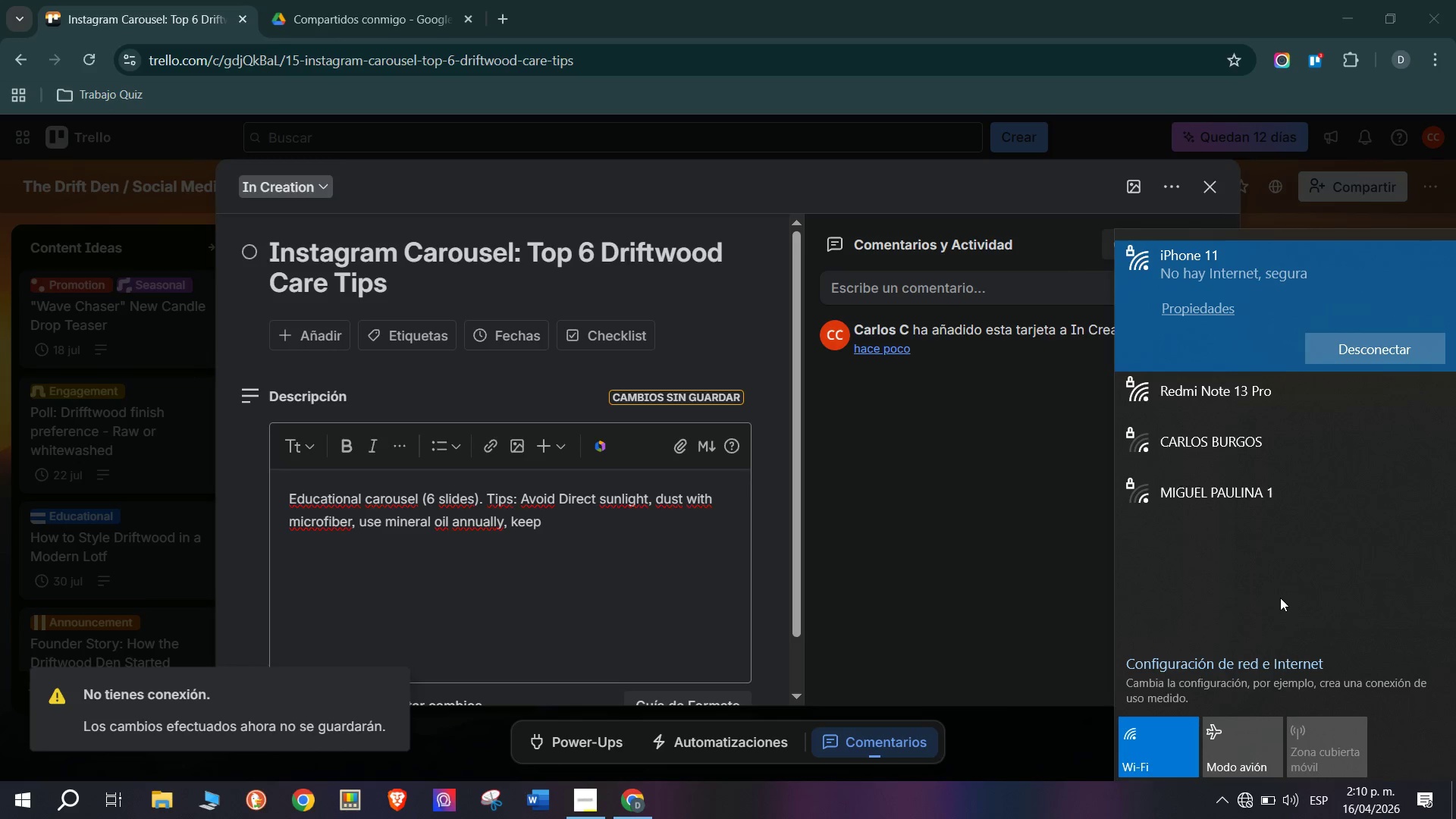 
scroll: coordinate [531, 567], scroll_direction: none, amount: 0.0
 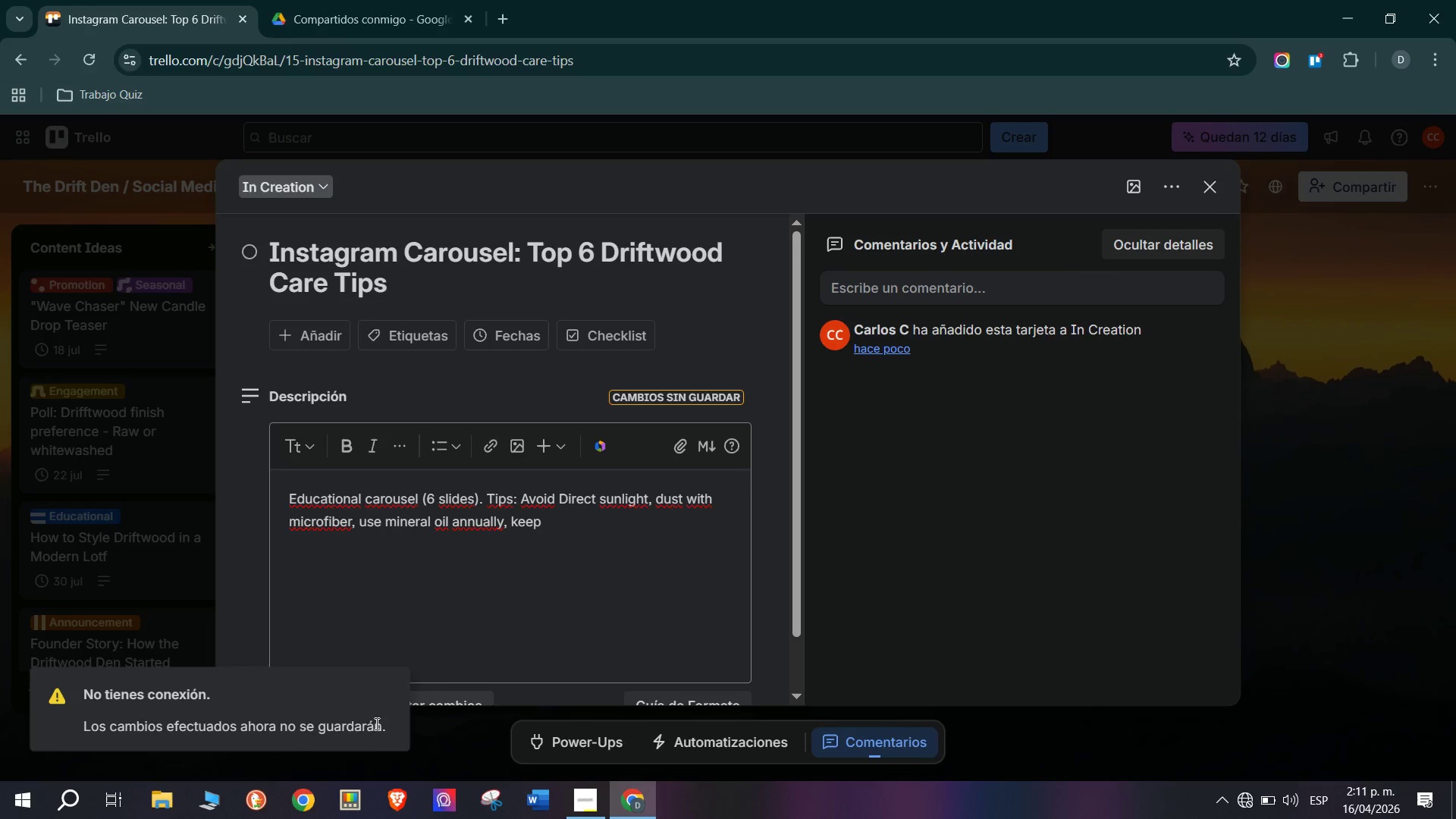 
mouse_move([1238, 788])
 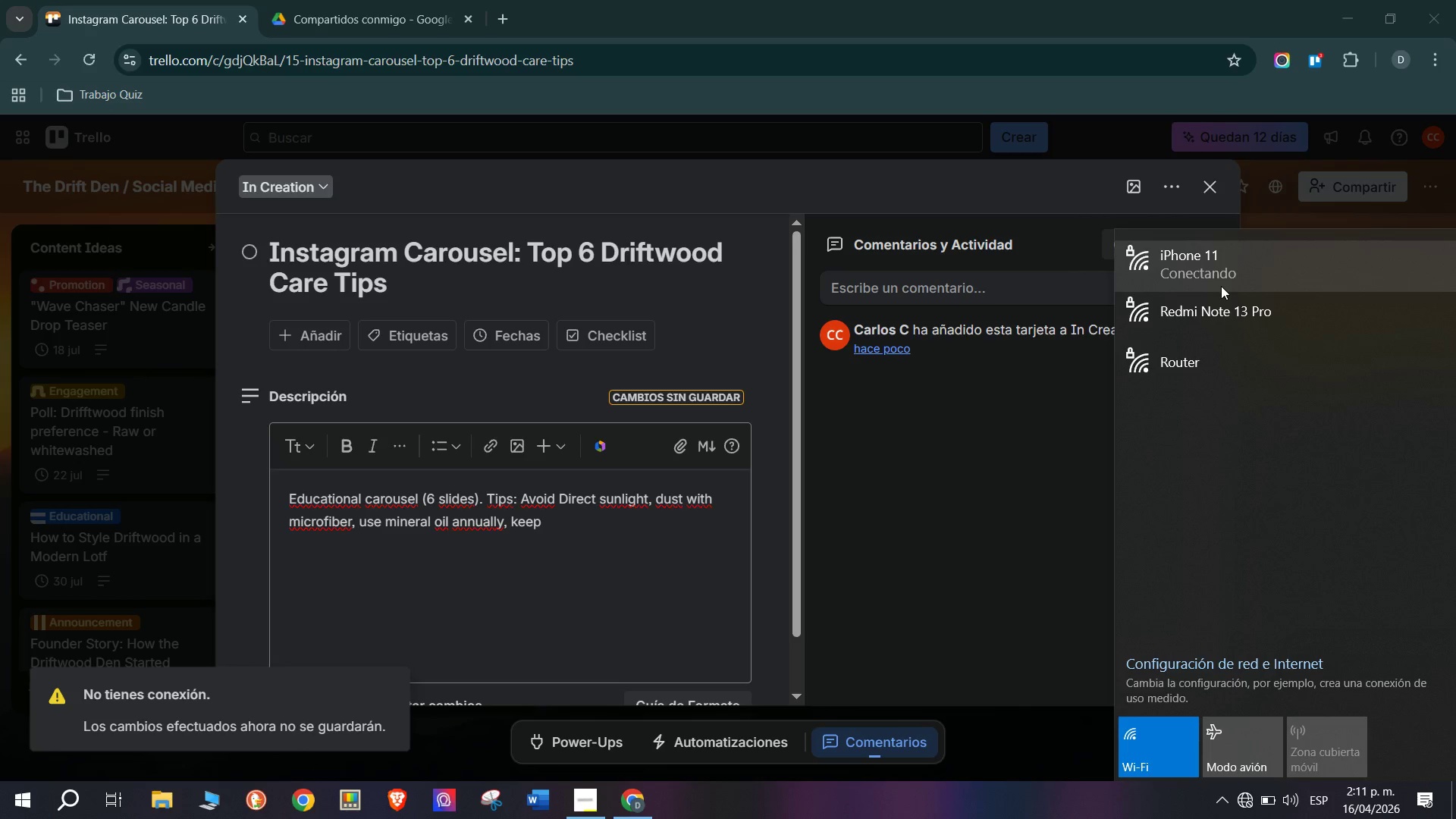 
left_click([1221, 286])
 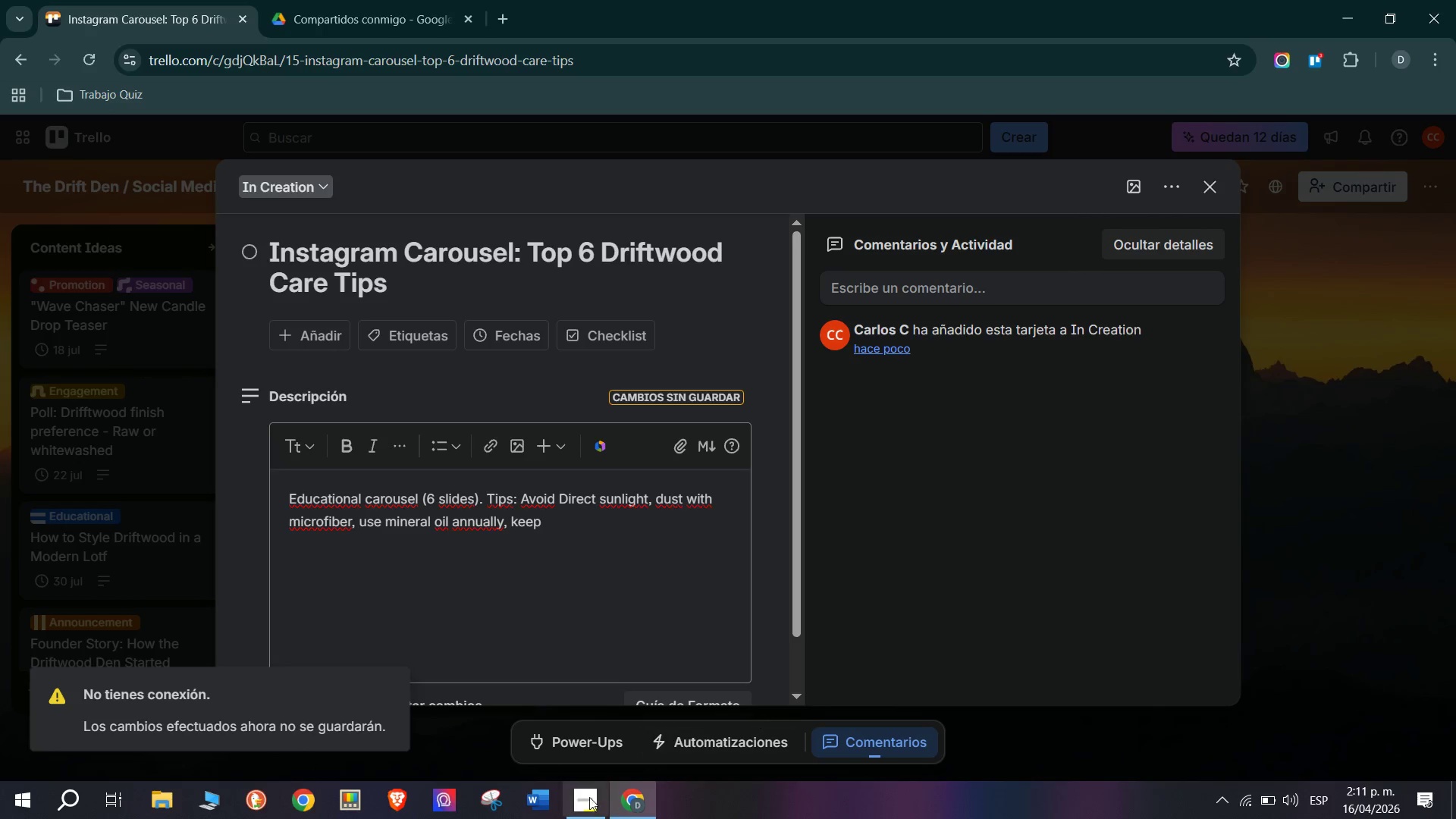 
left_click([566, 805])
 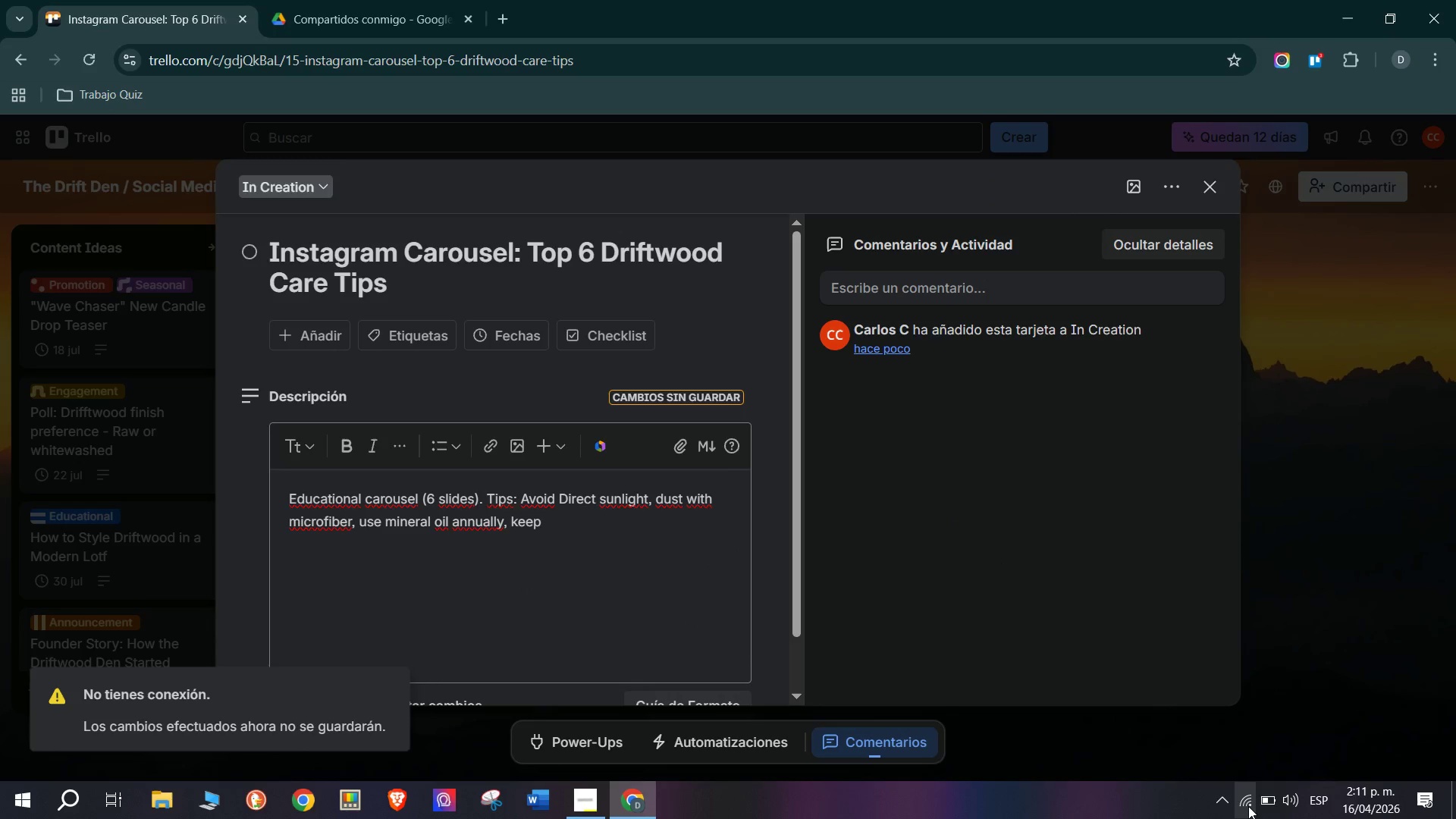 
wait(6.34)
 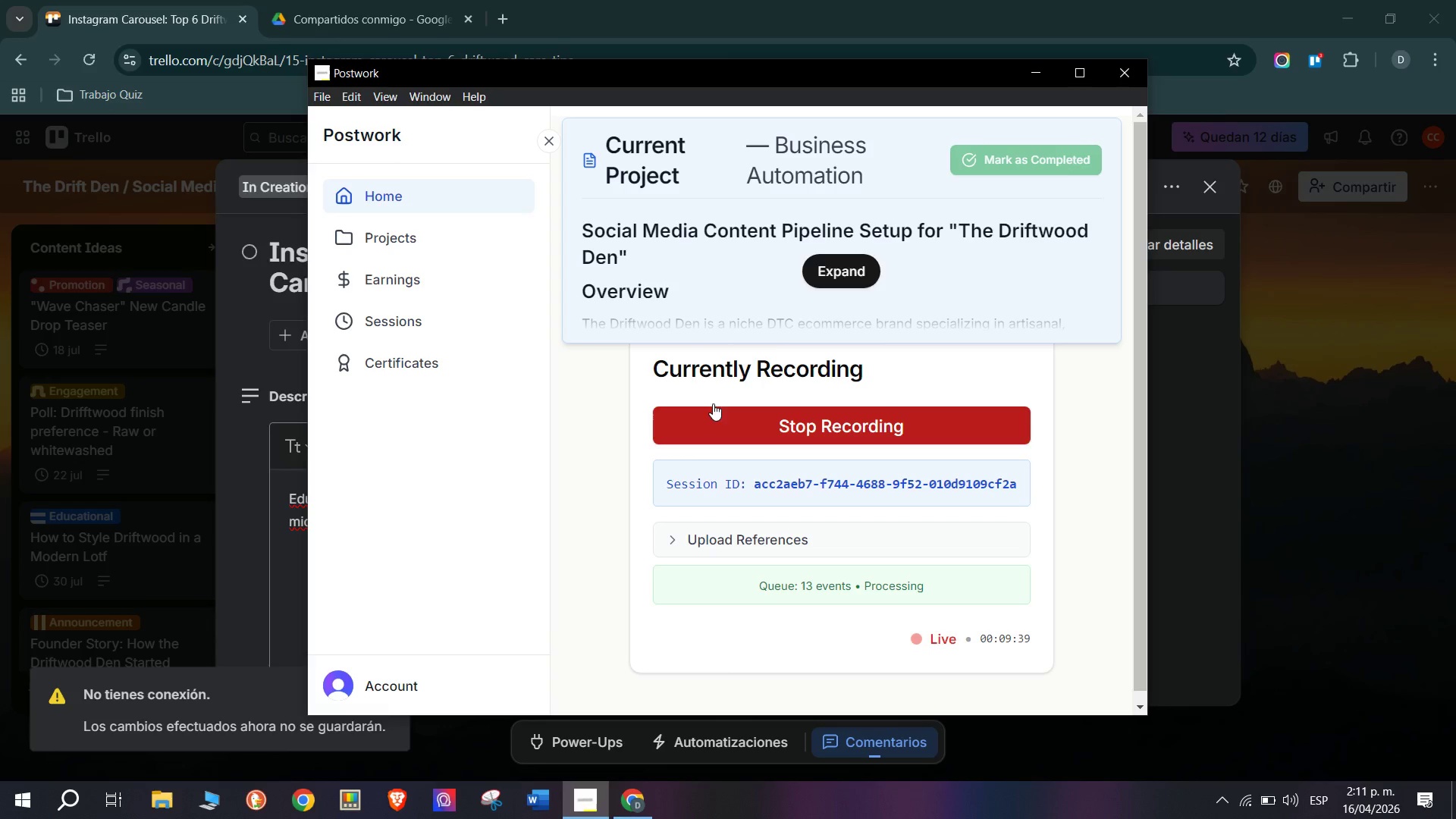 
left_click([234, 707])
 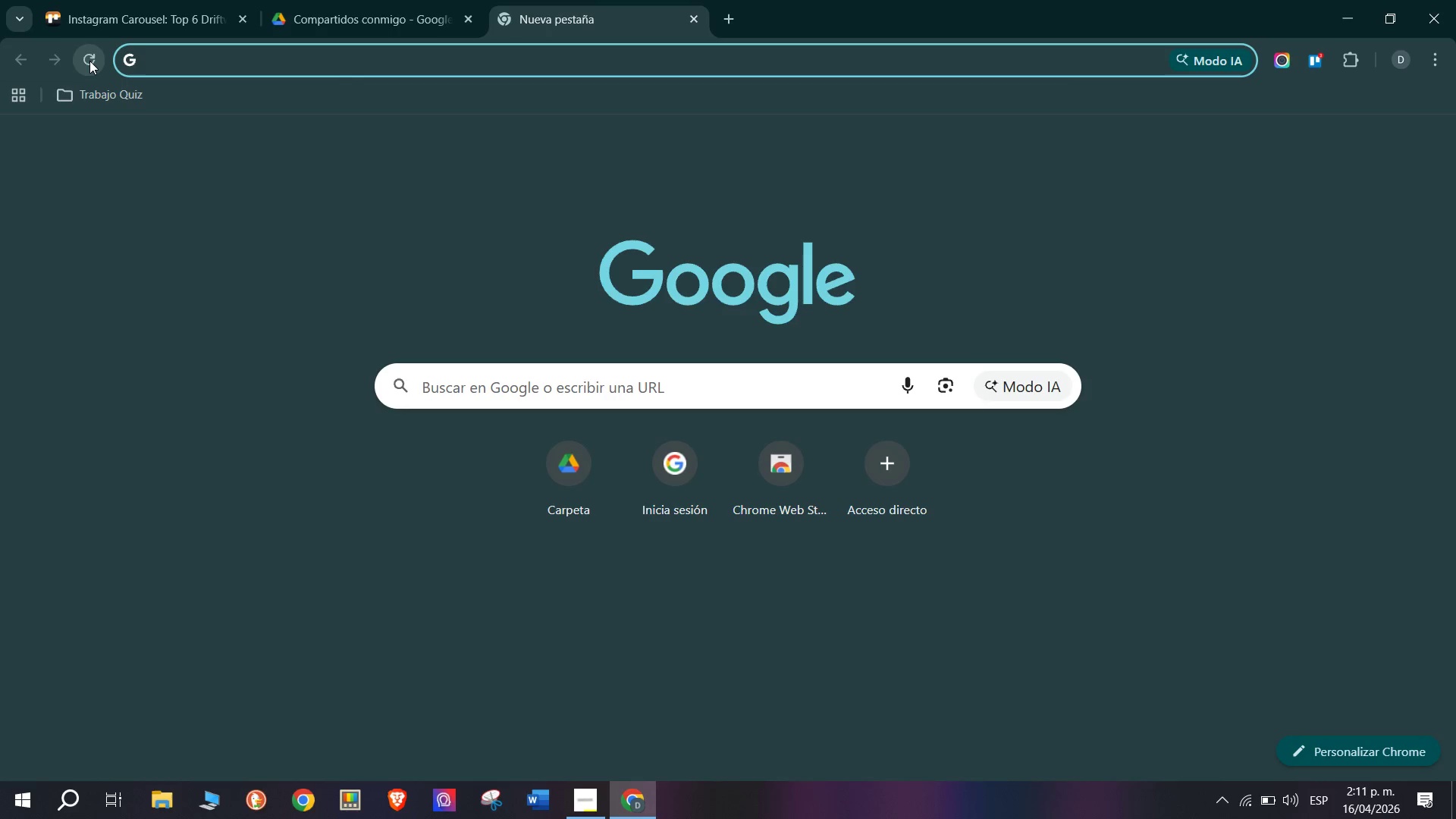 
wait(7.03)
 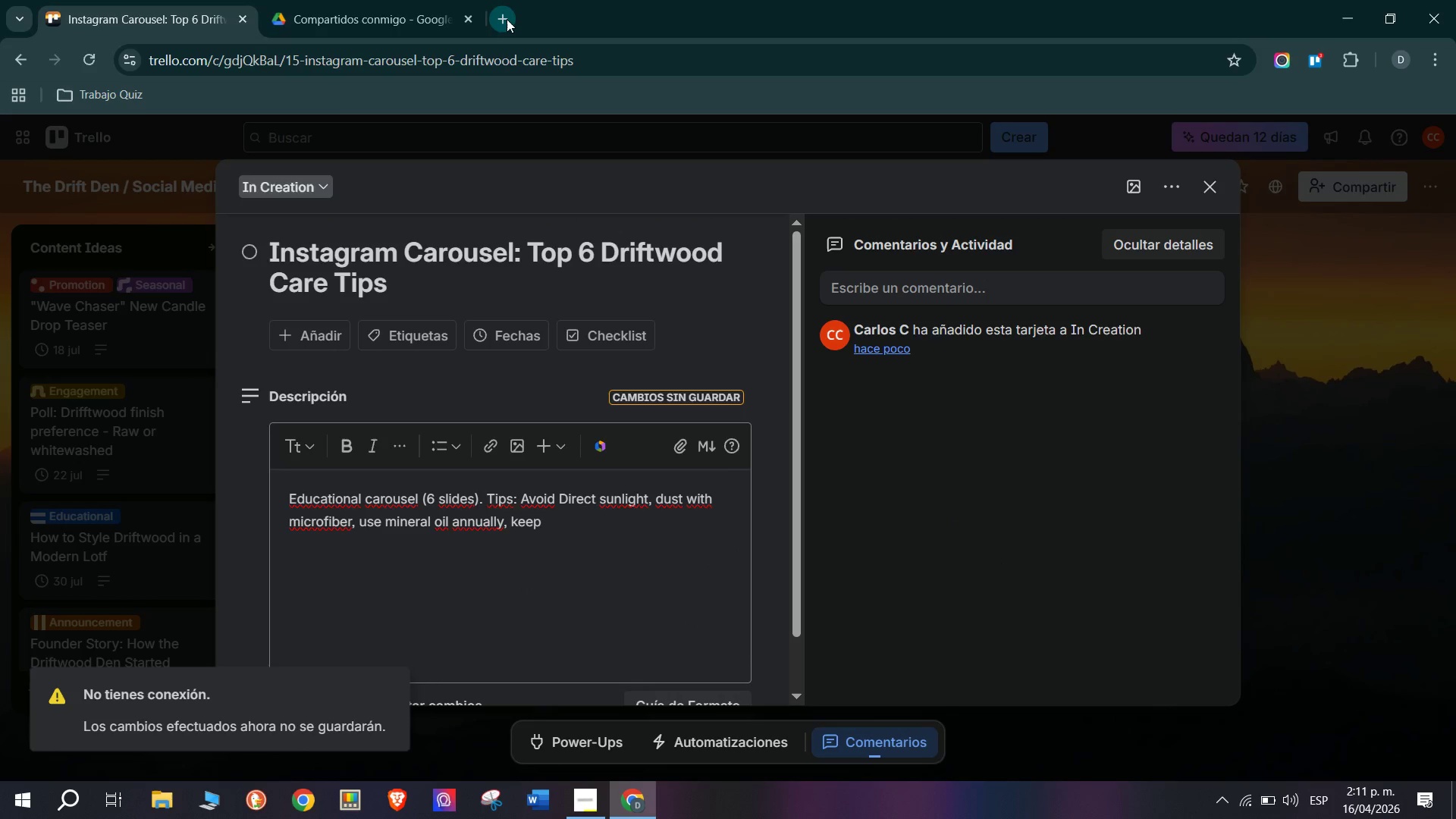 
left_click([1277, 793])
 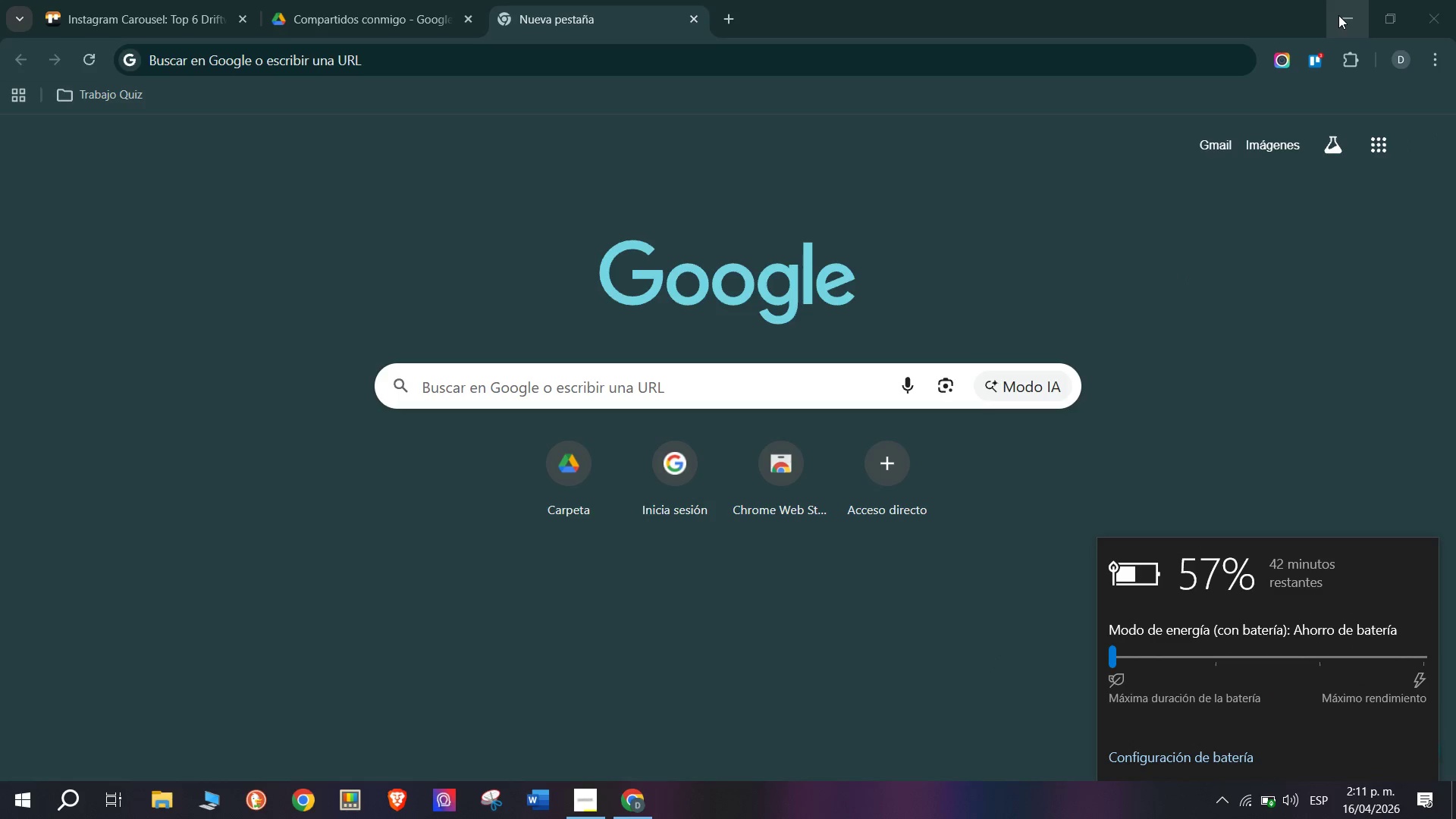 
left_click([312, 0])
 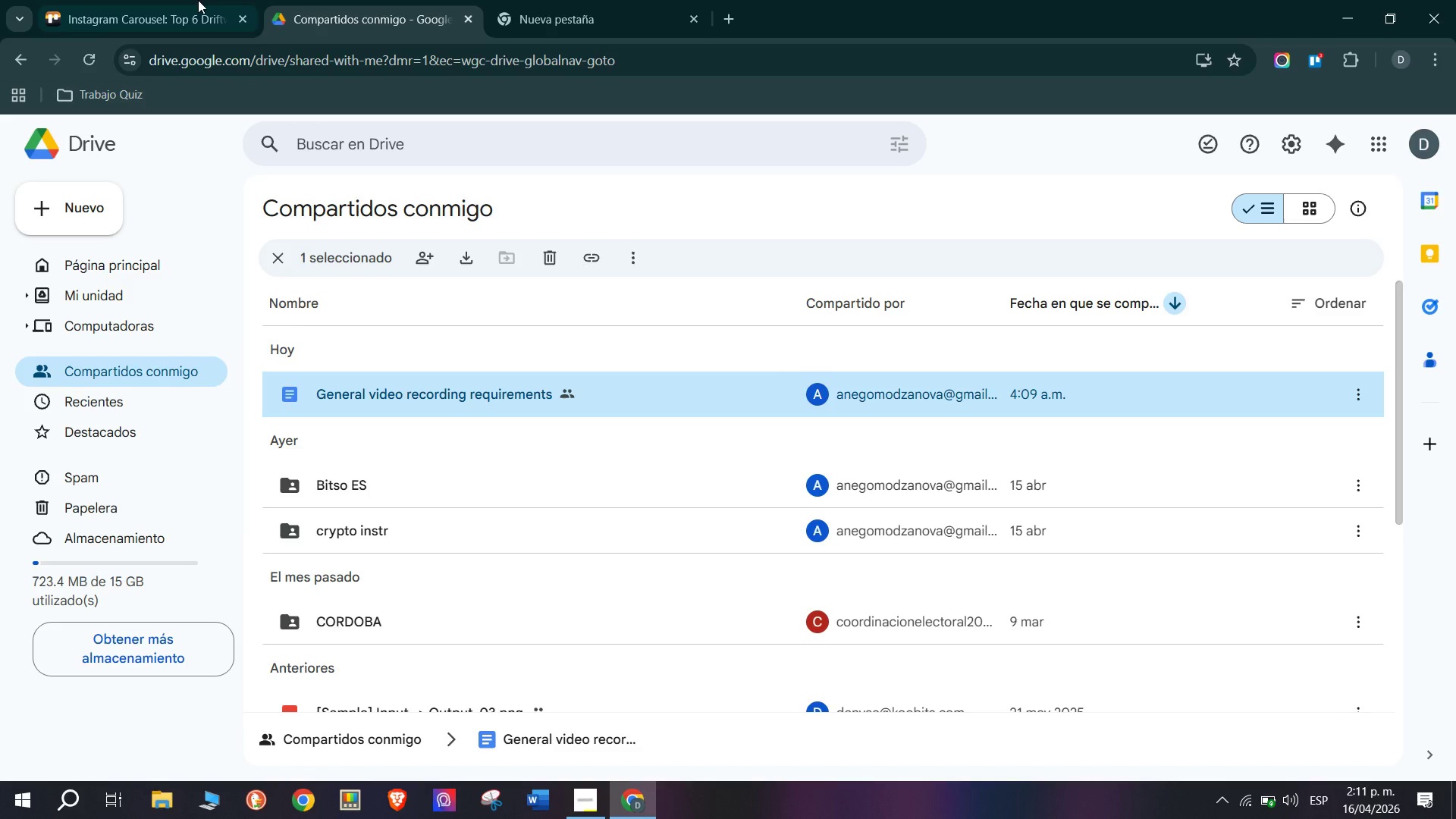 
left_click([193, 0])
 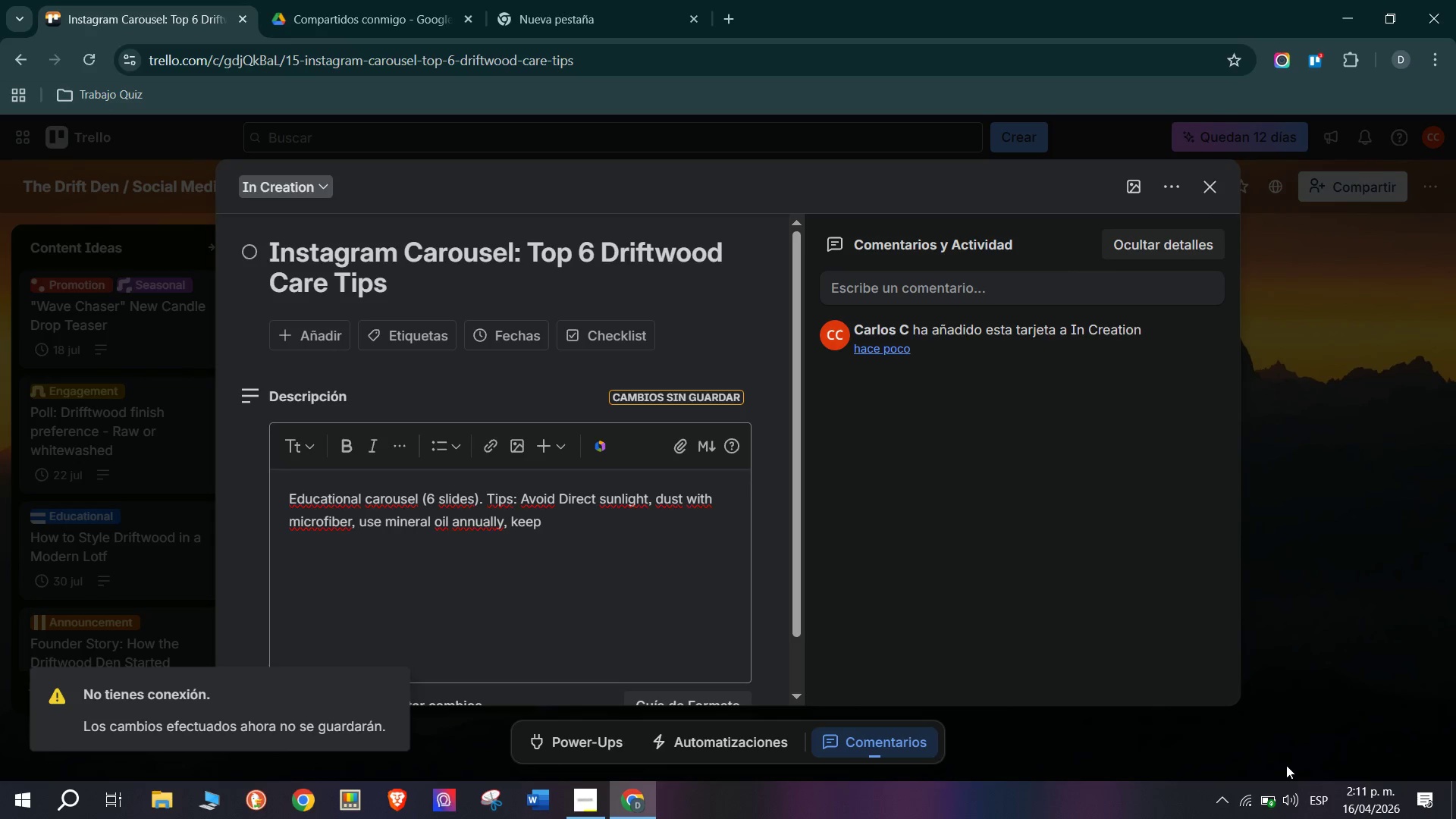 
left_click([993, 588])
 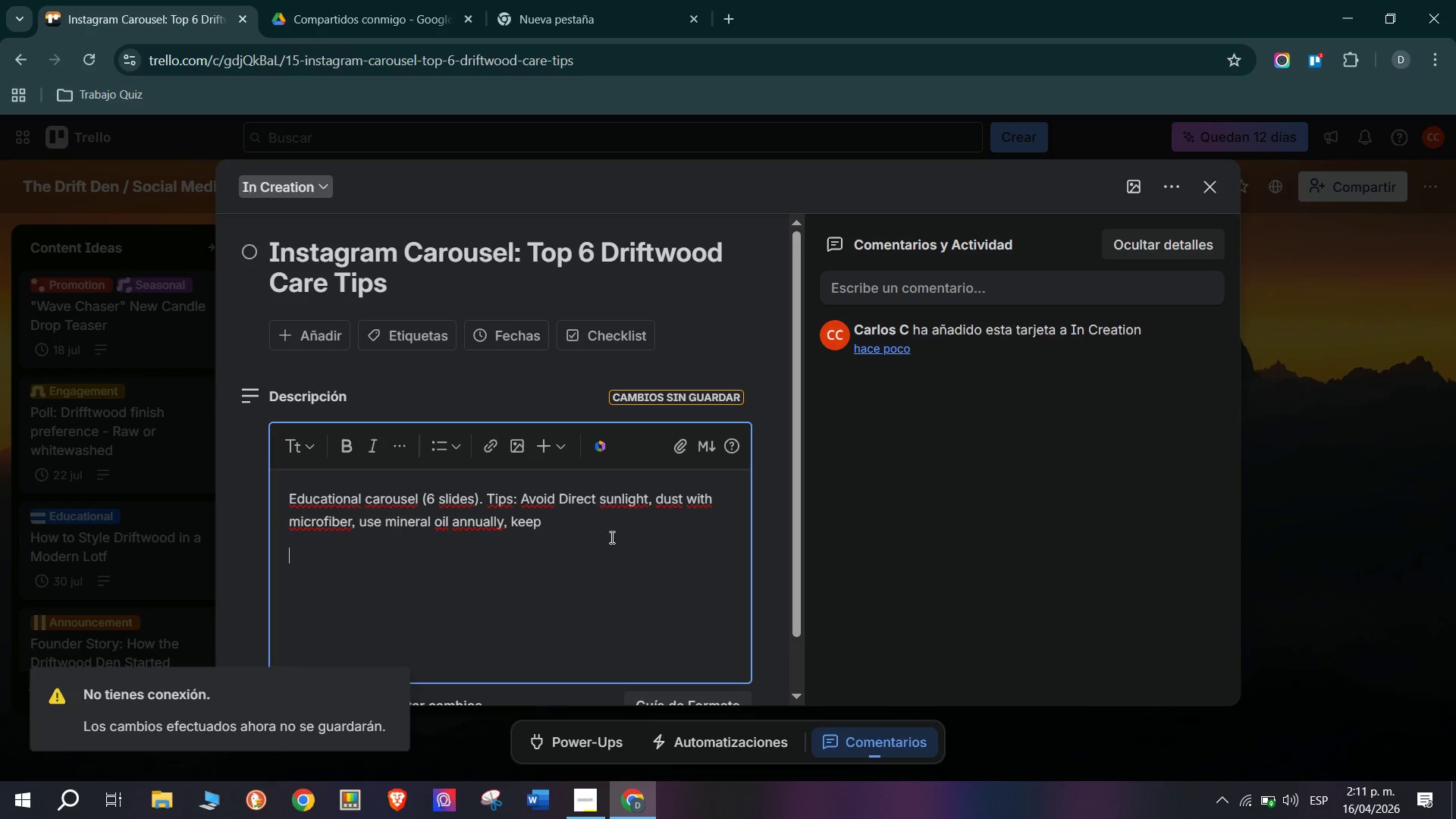 
scroll: coordinate [541, 612], scroll_direction: down, amount: 1.0
 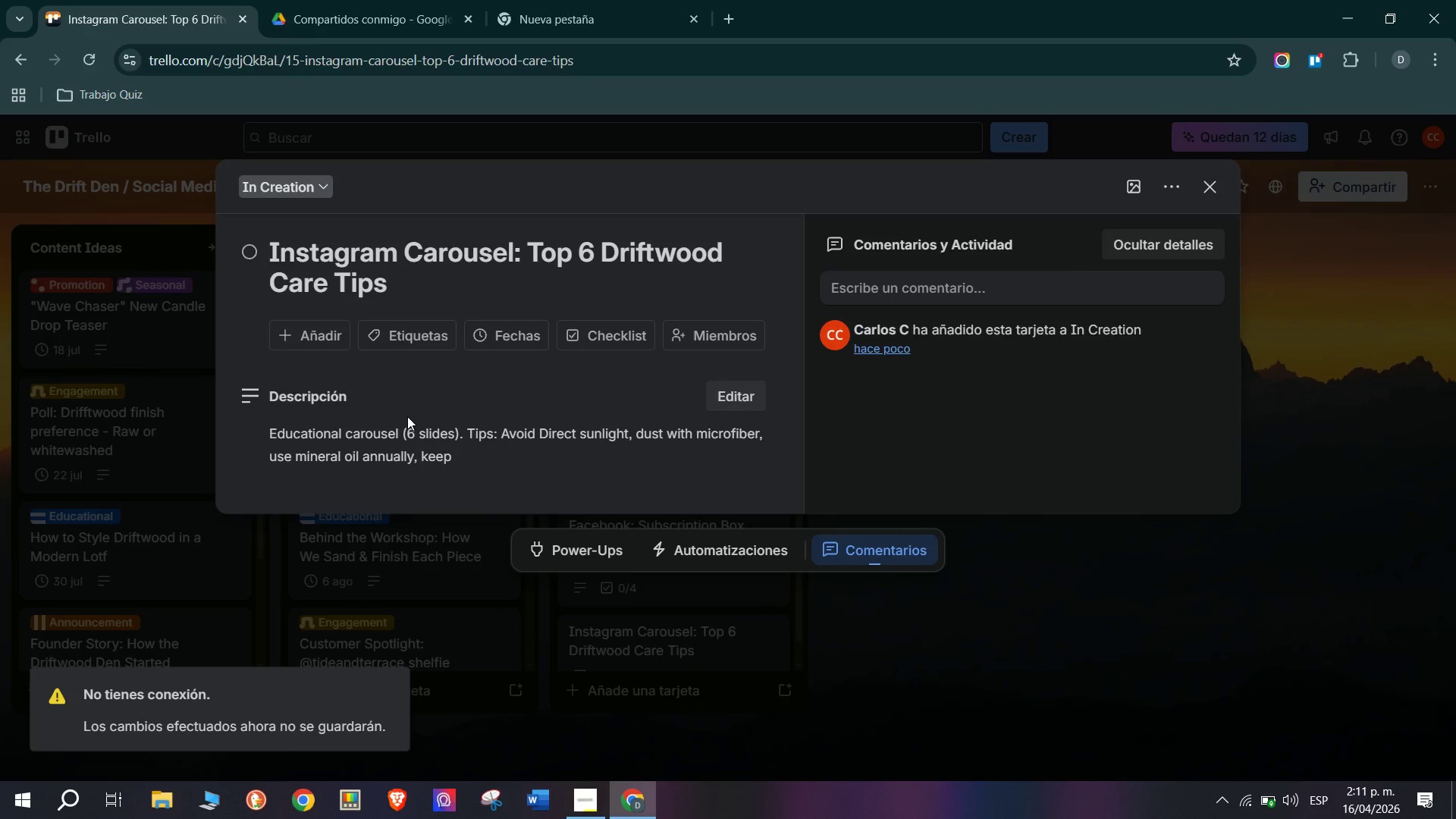 
left_click([315, 676])
 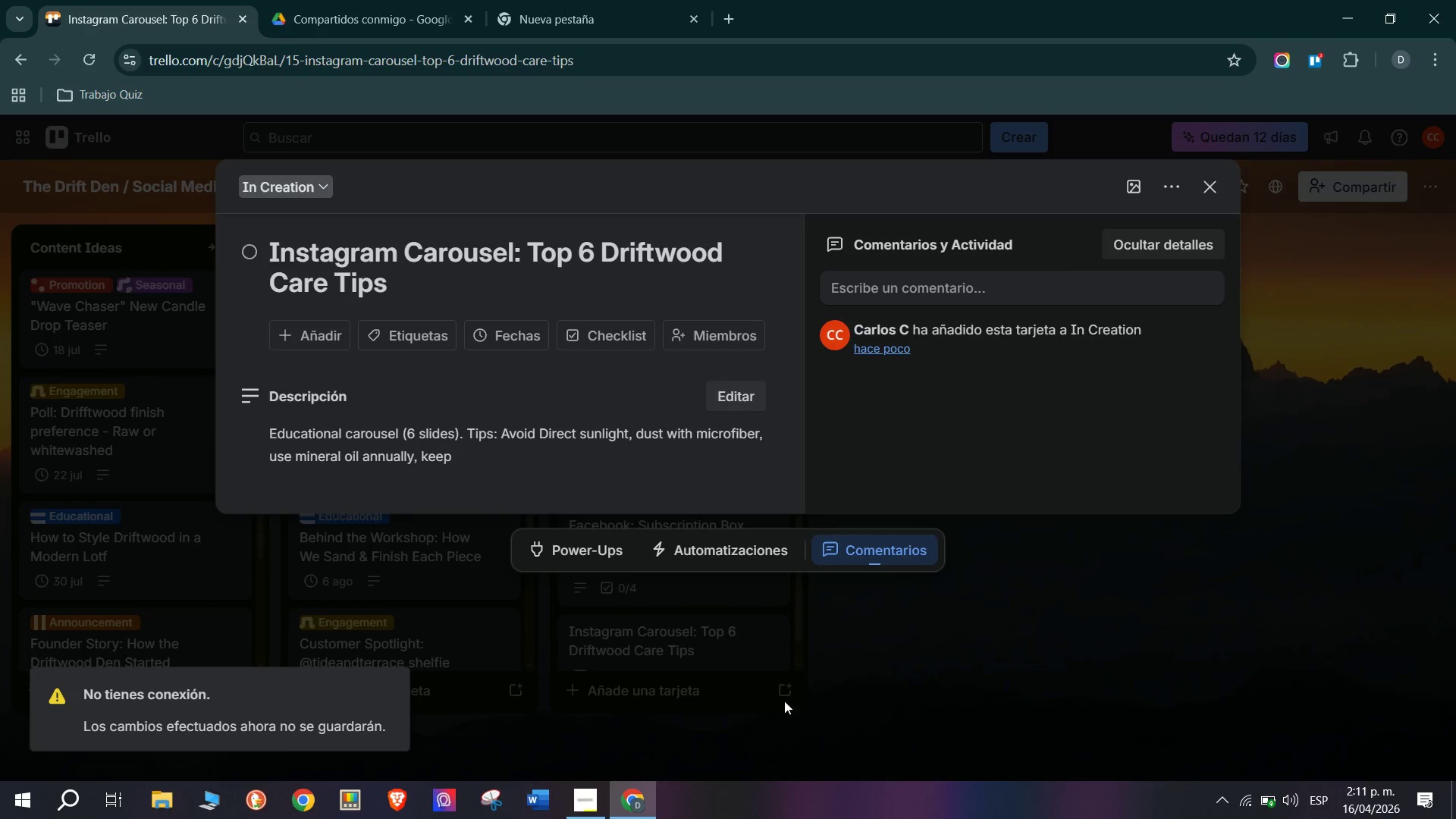 
left_click([793, 701])
 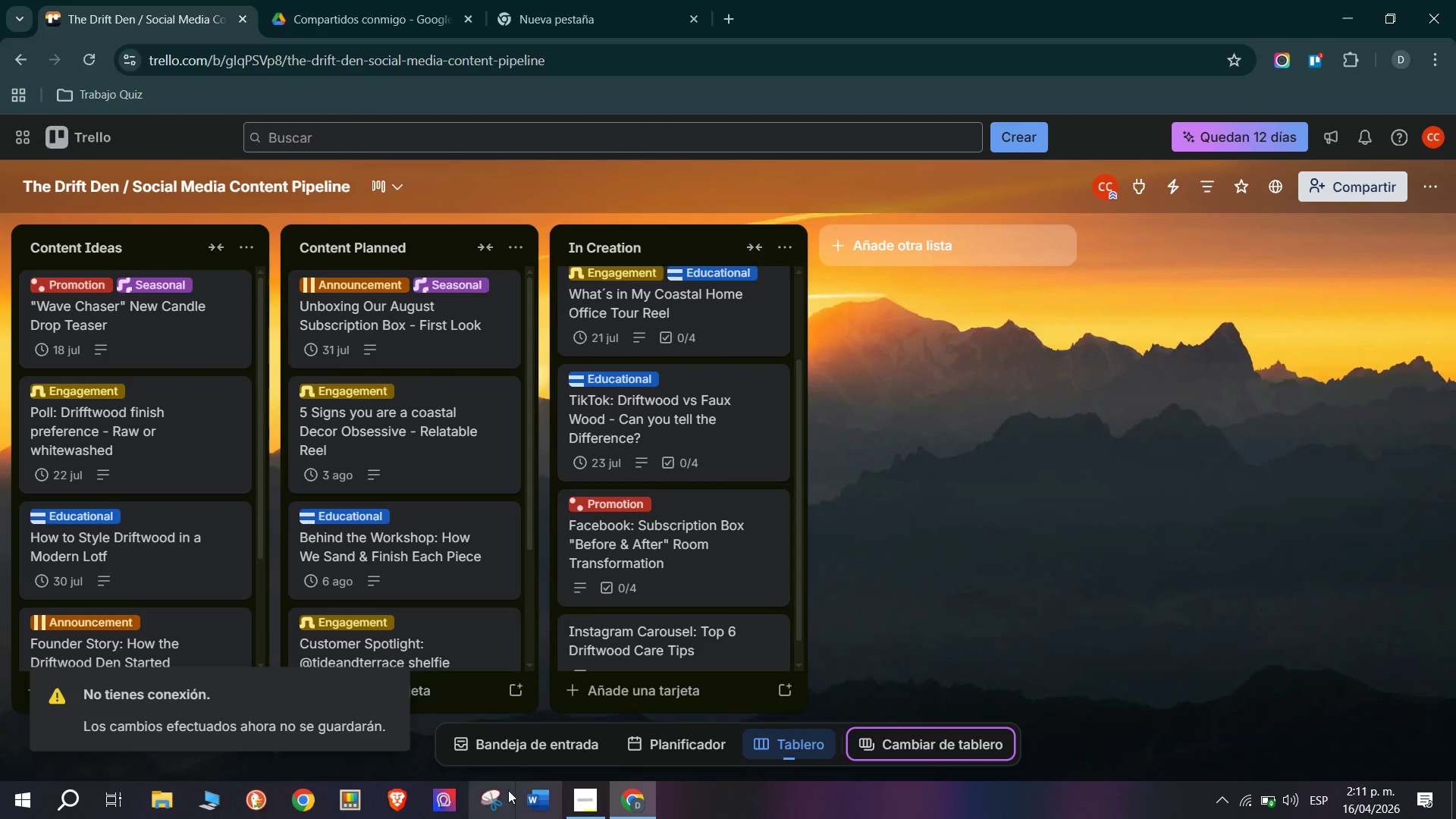 
left_click([585, 814])
 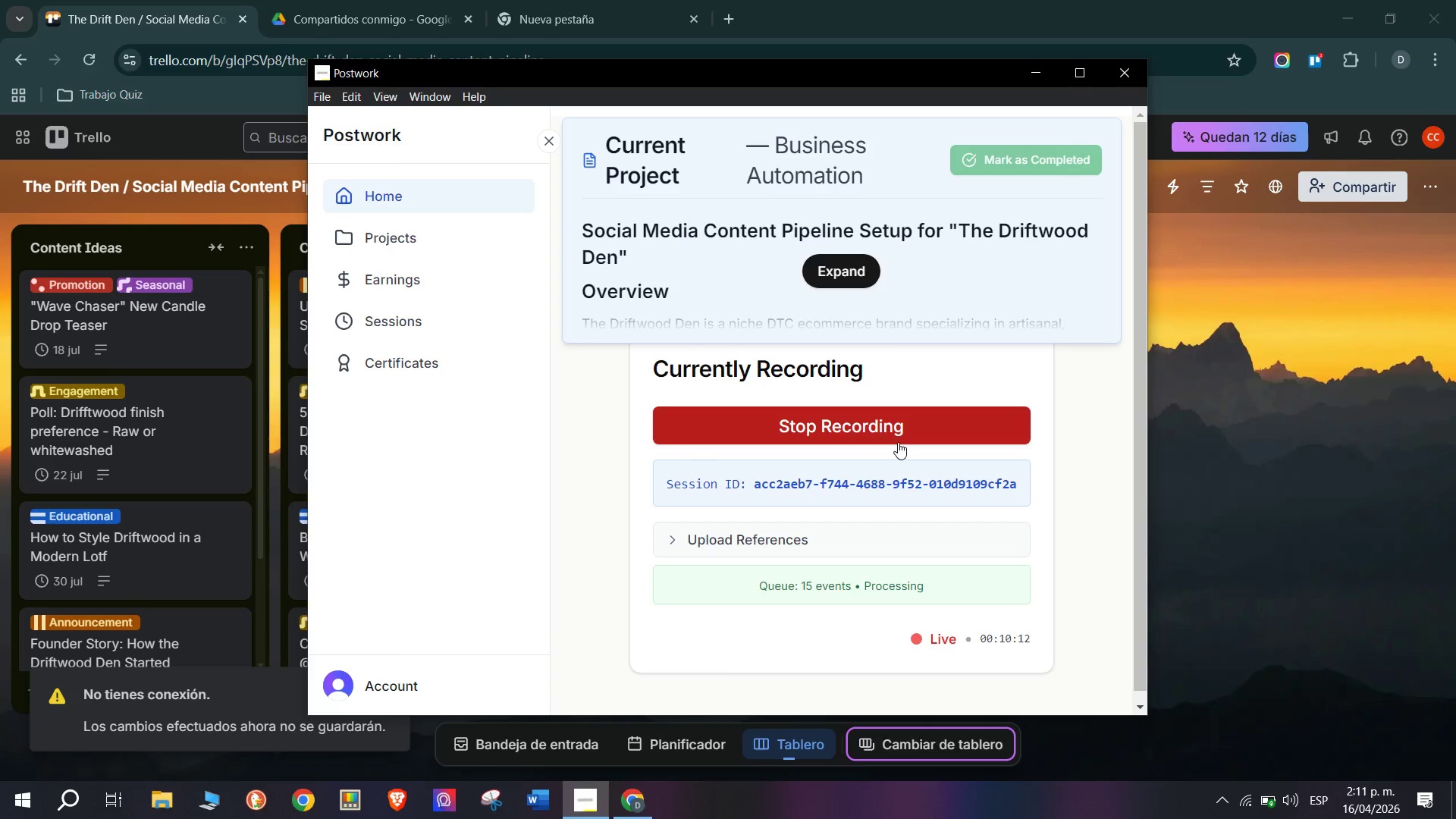 
wait(10.05)
 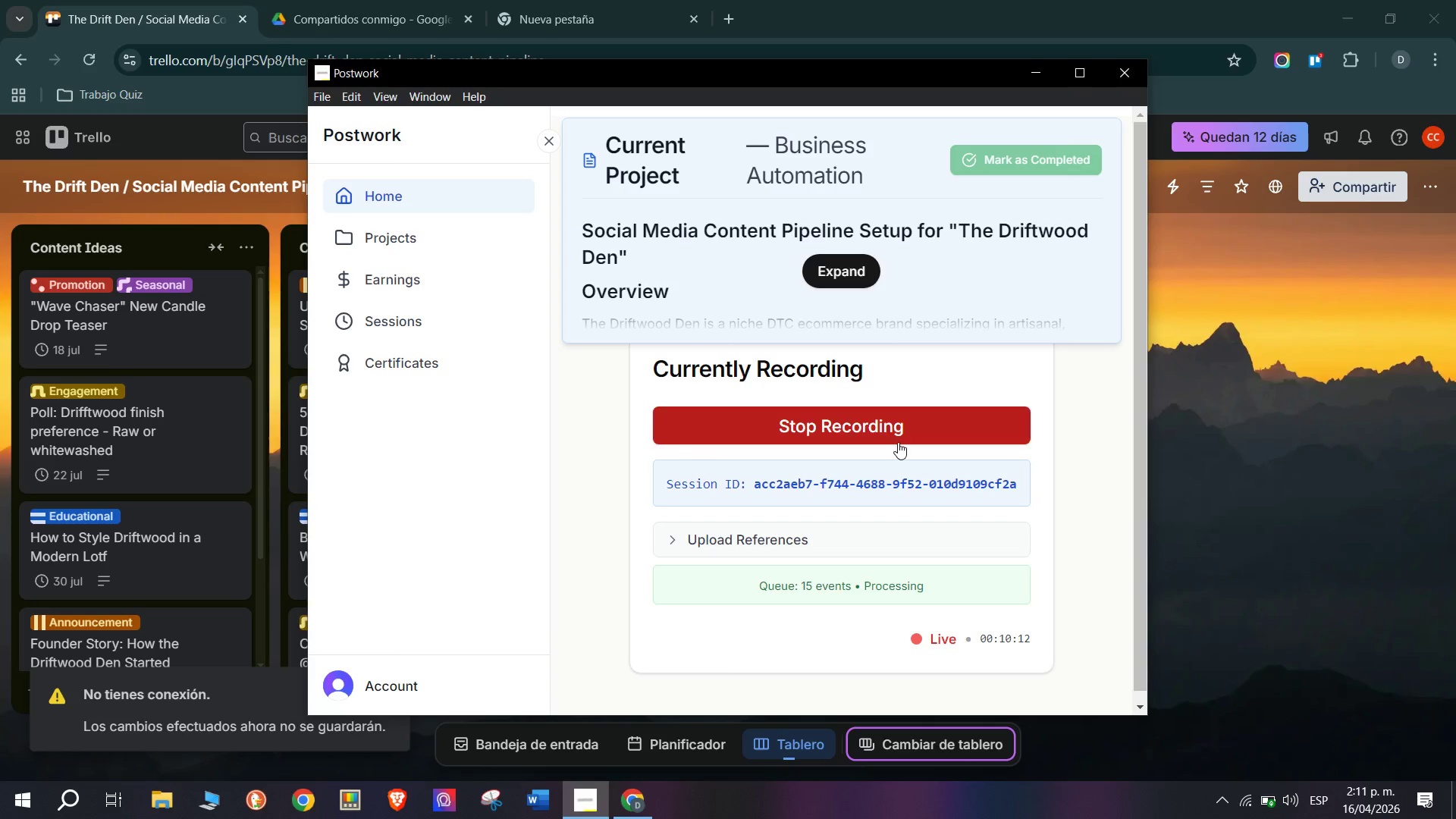 
left_click([601, 0])
 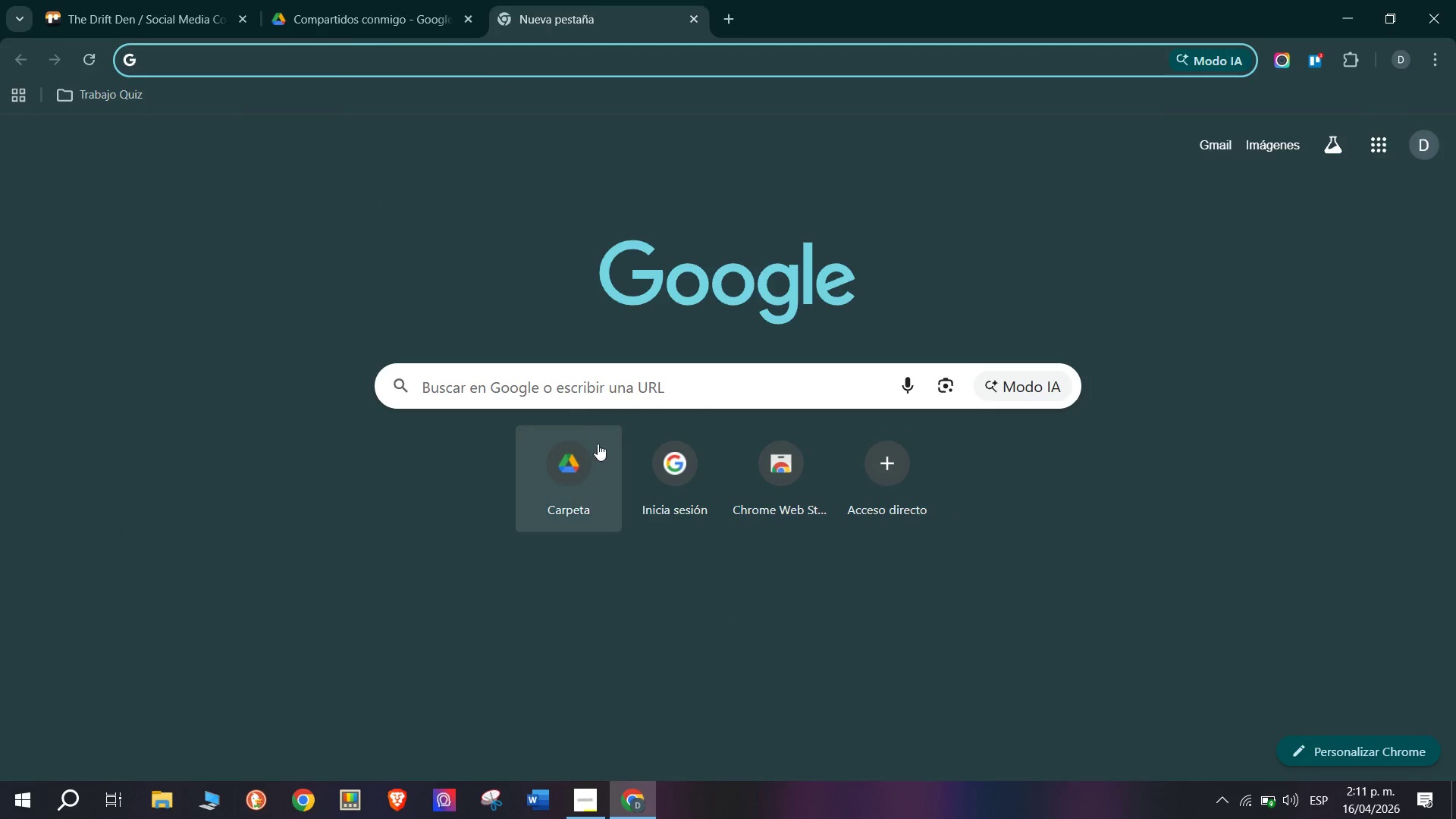 
left_click([579, 462])
 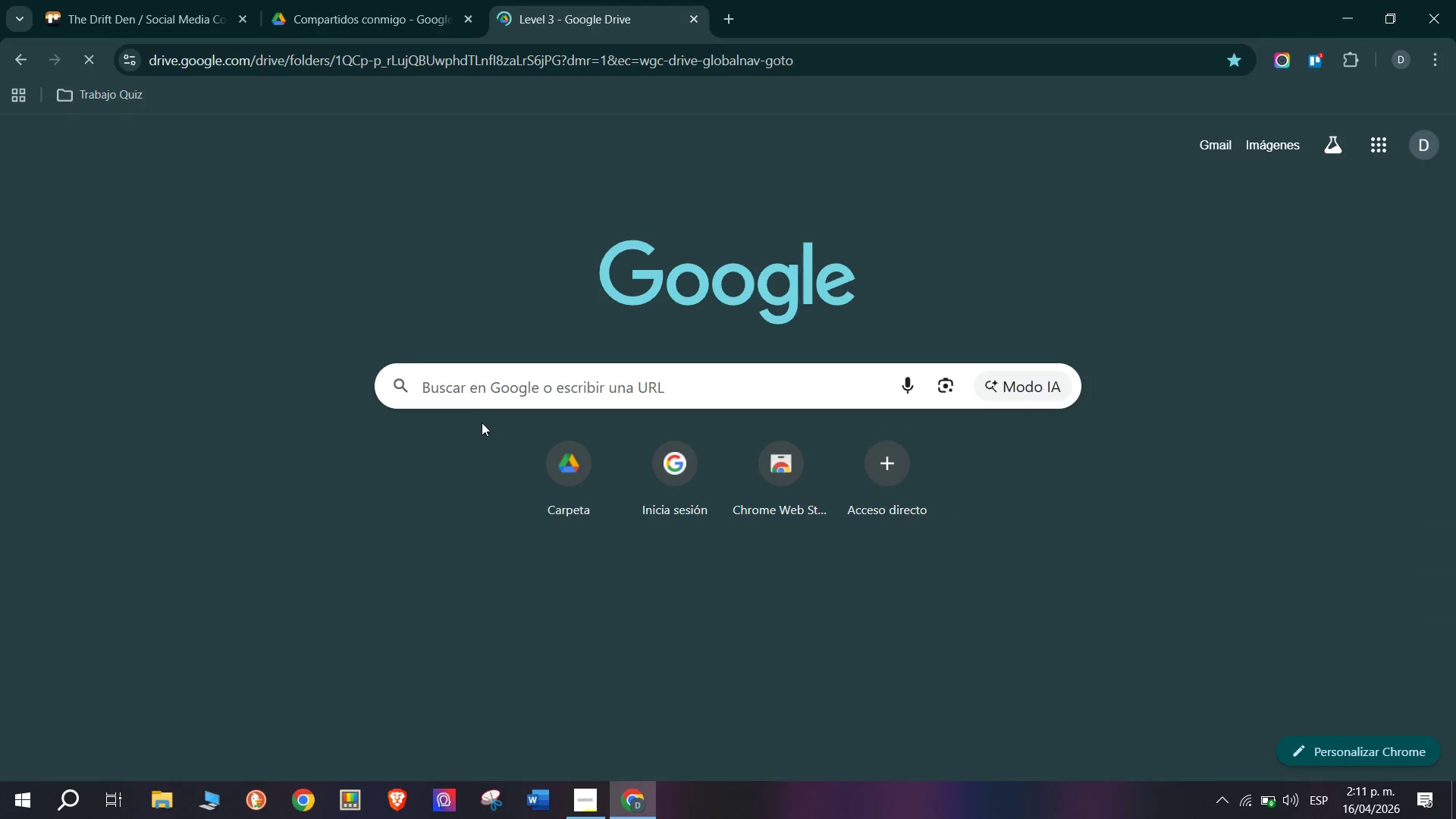 
wait(8.58)
 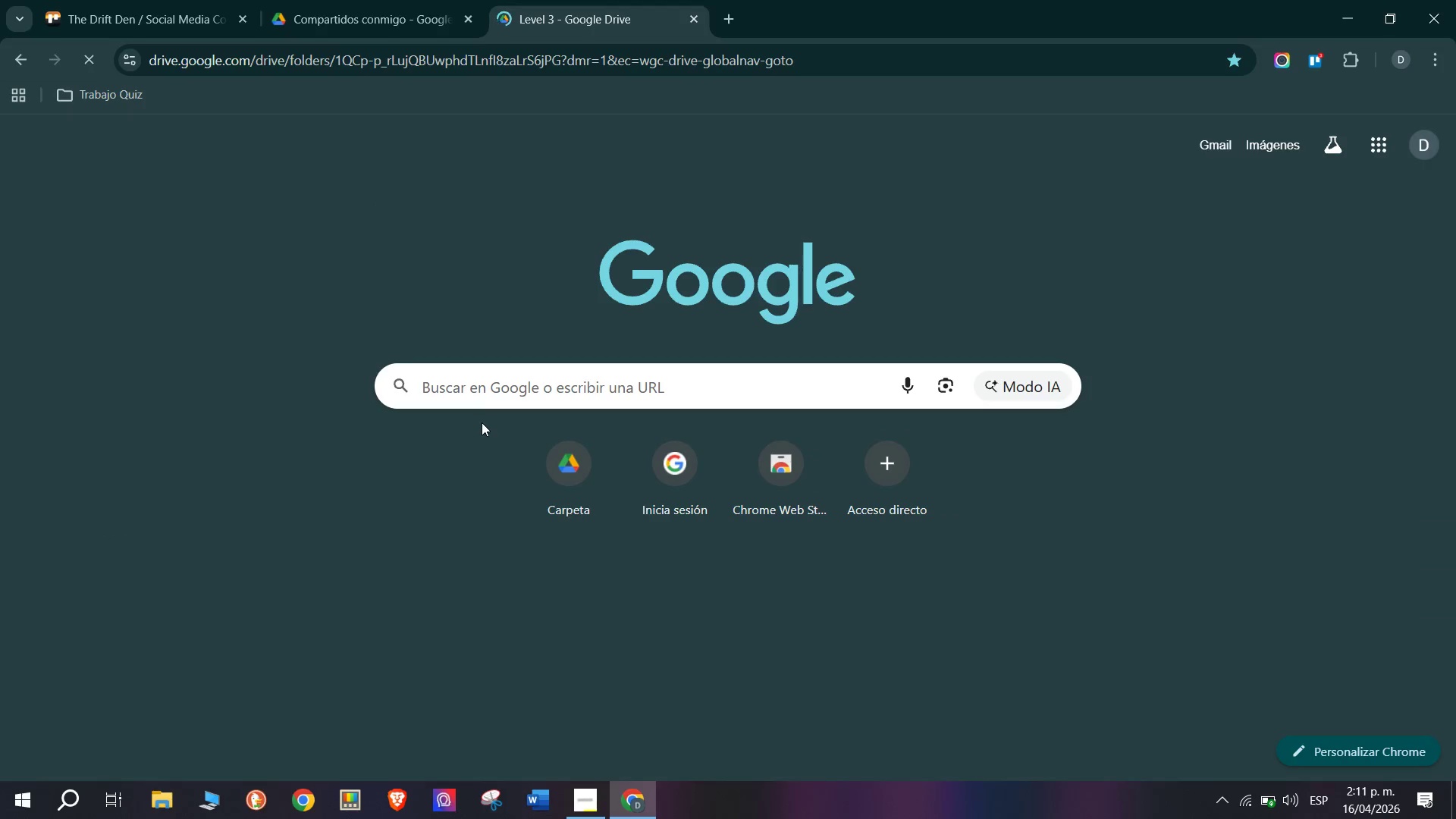 
left_click([450, 0])
 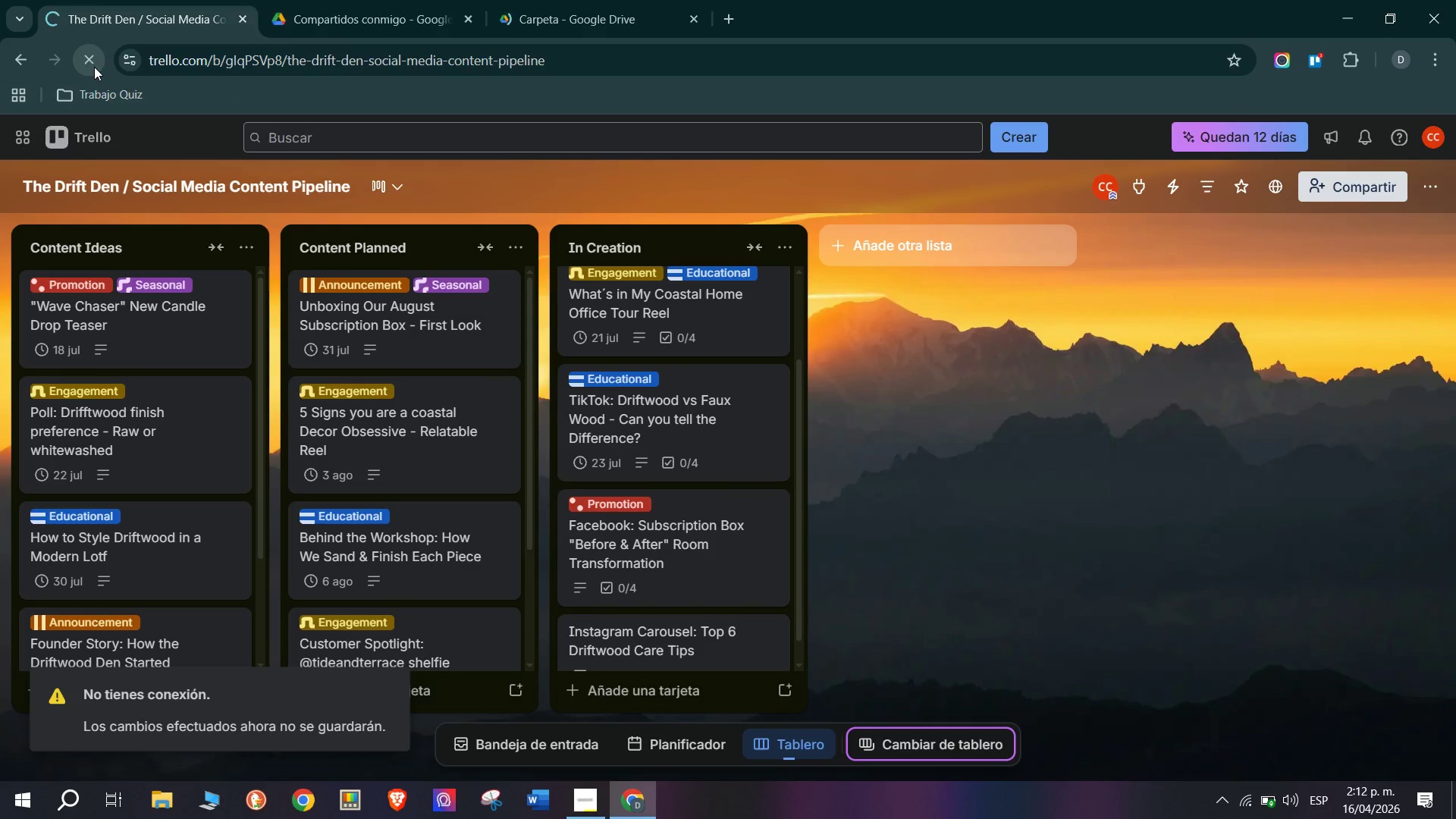 
wait(9.97)
 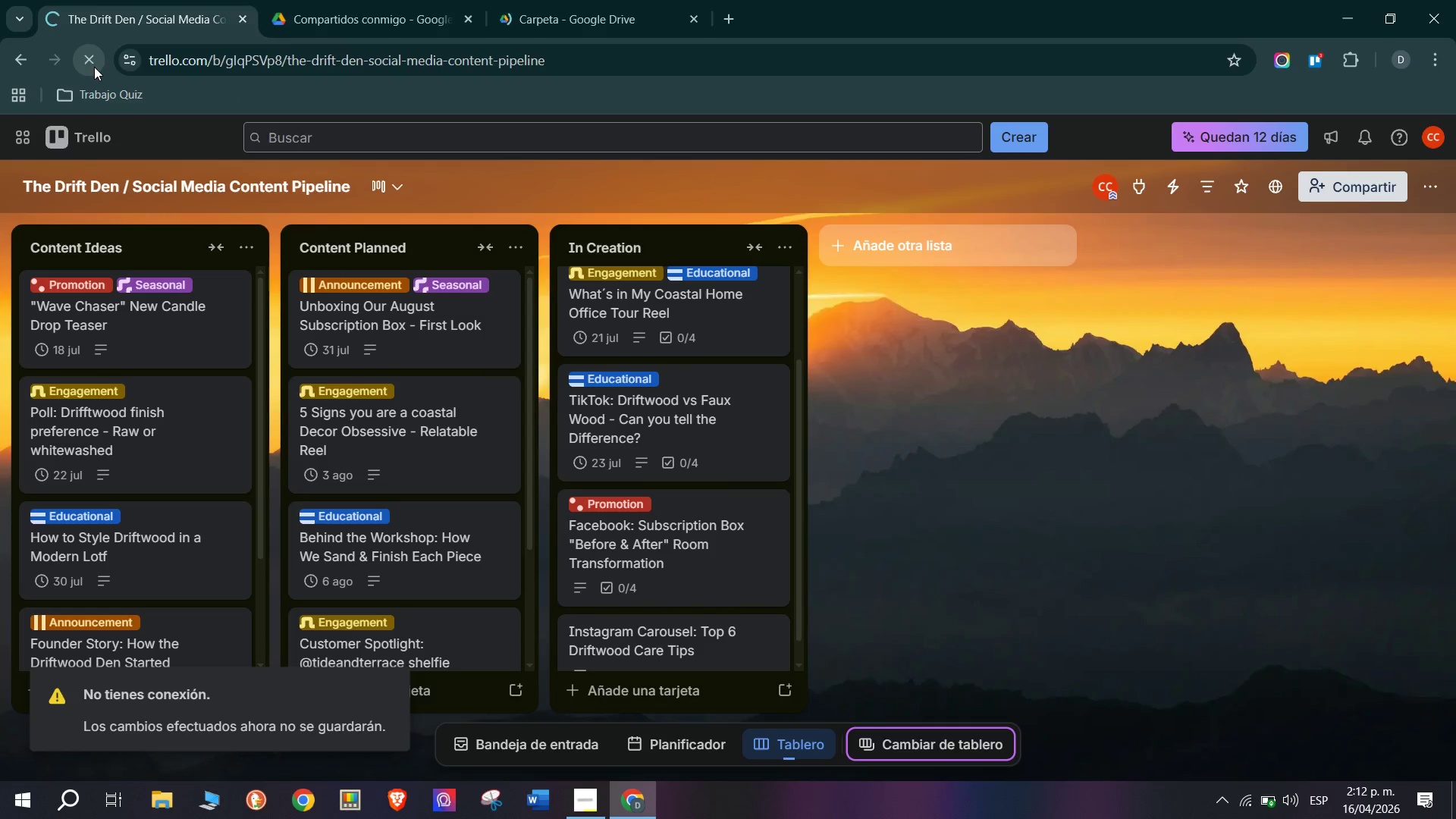 
scroll: coordinate [700, 558], scroll_direction: down, amount: 2.0
 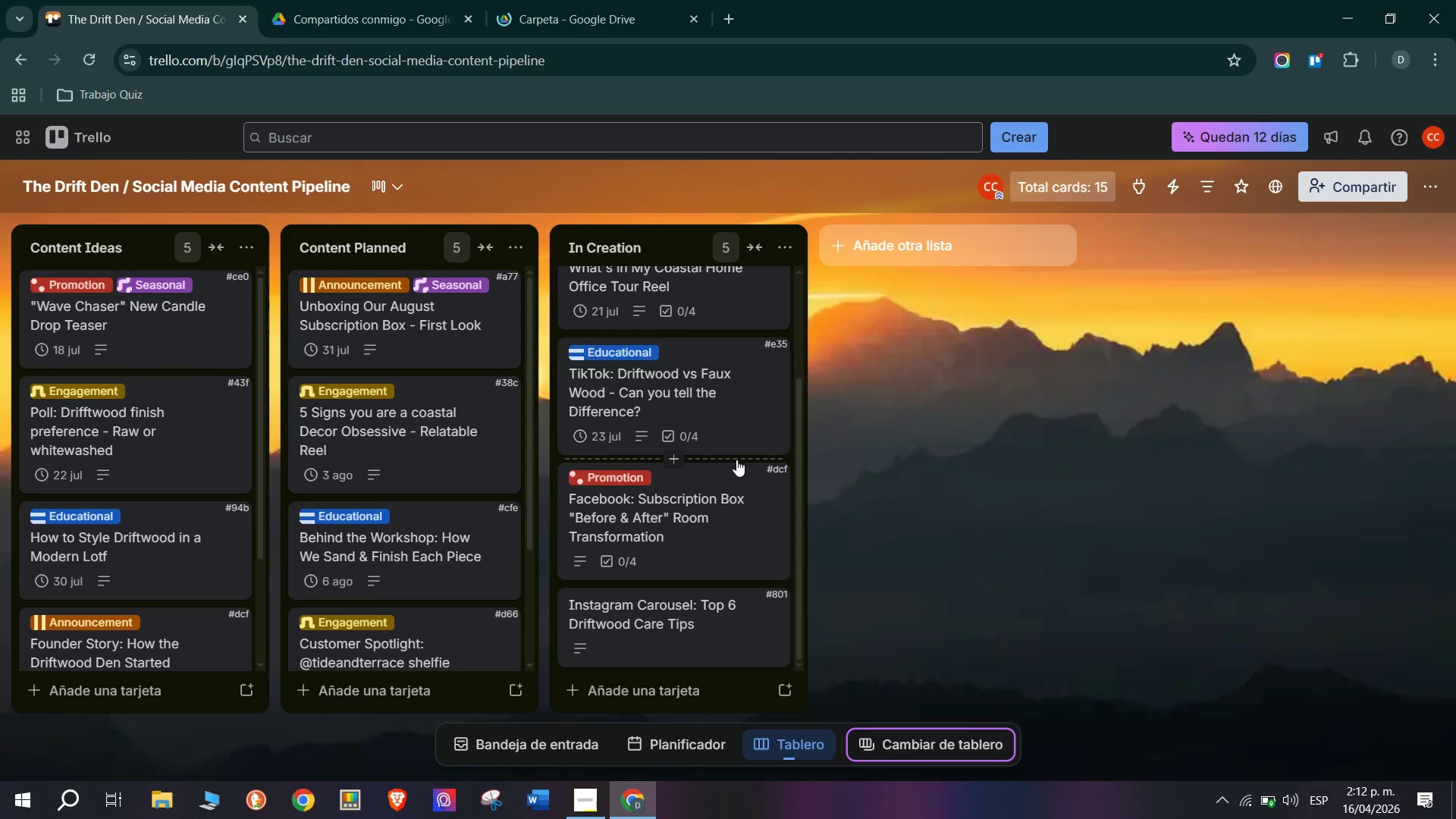 
wait(17.14)
 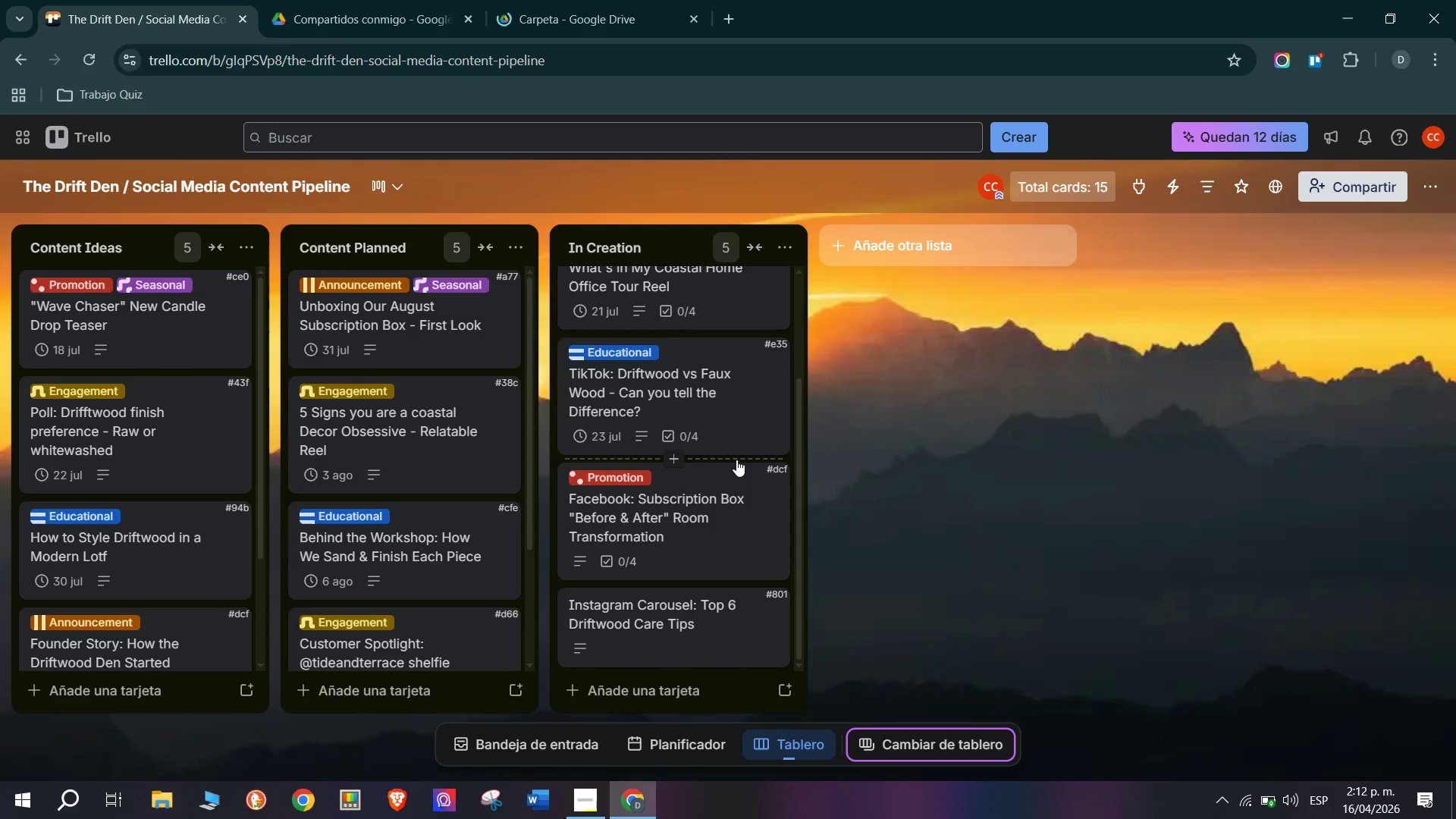 
scroll: coordinate [759, 458], scroll_direction: up, amount: 3.0
 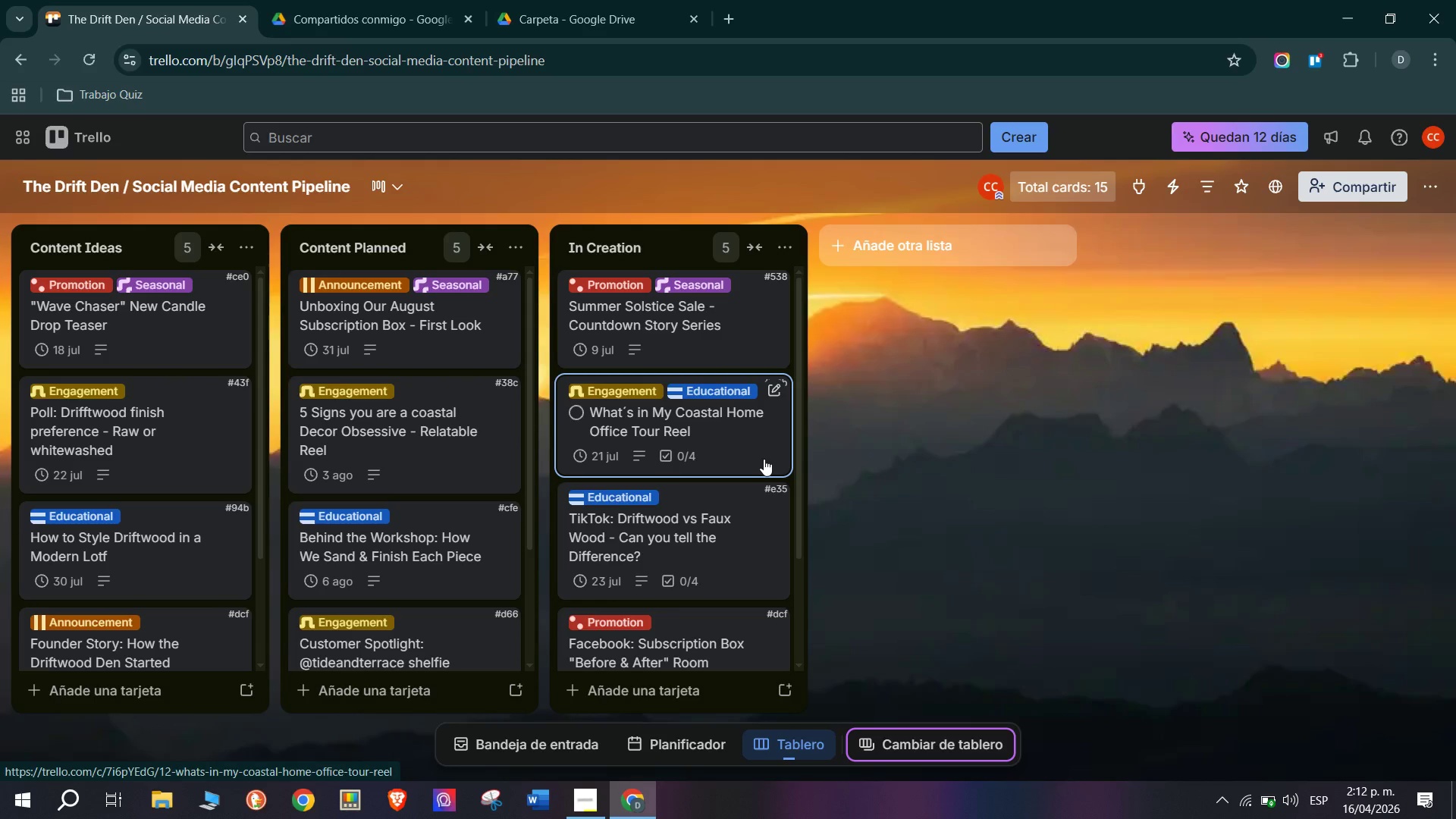 
wait(14.07)
 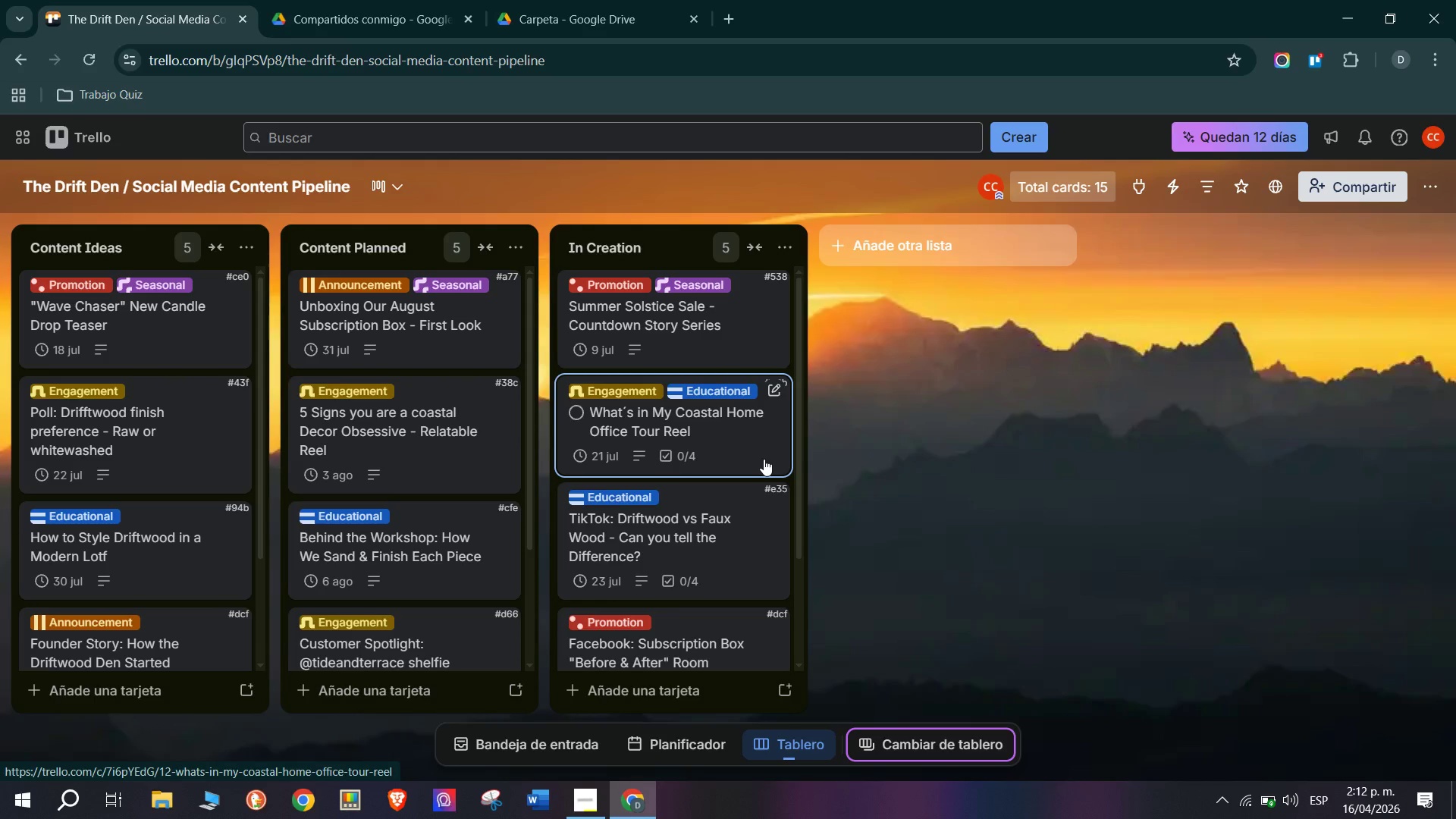 
left_click([1266, 804])
 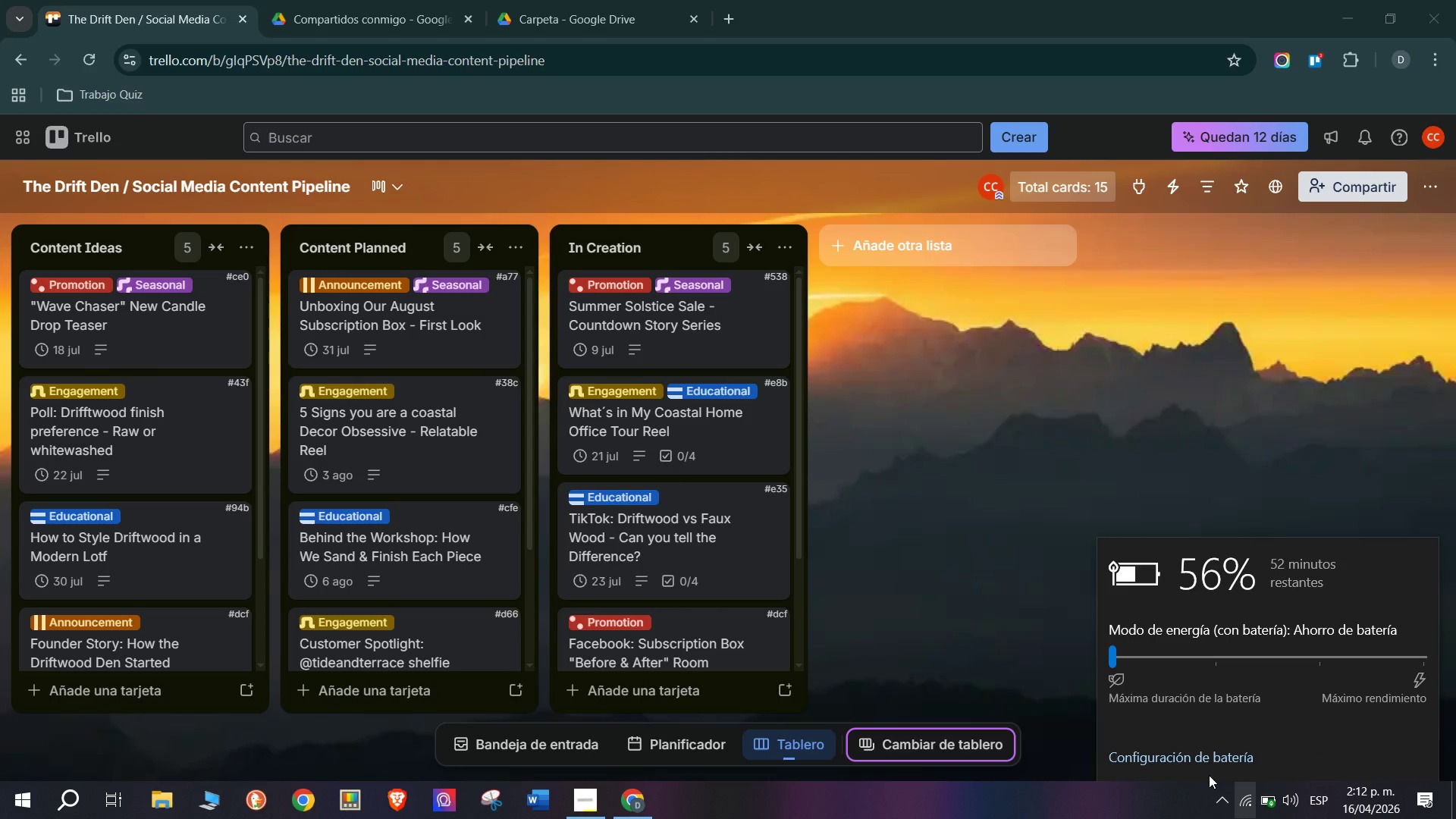 
left_click([882, 550])